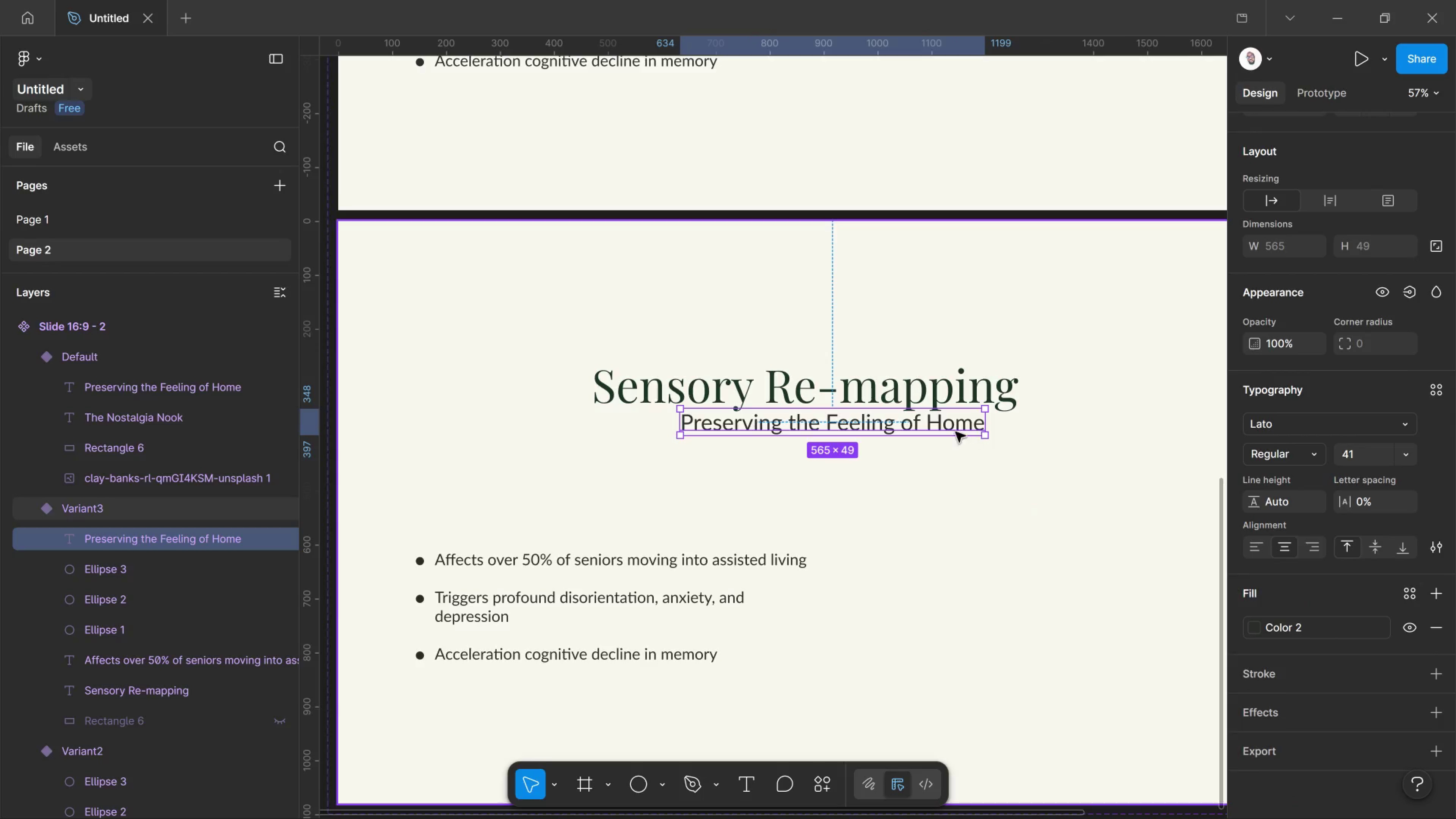 
double_click([956, 430])
 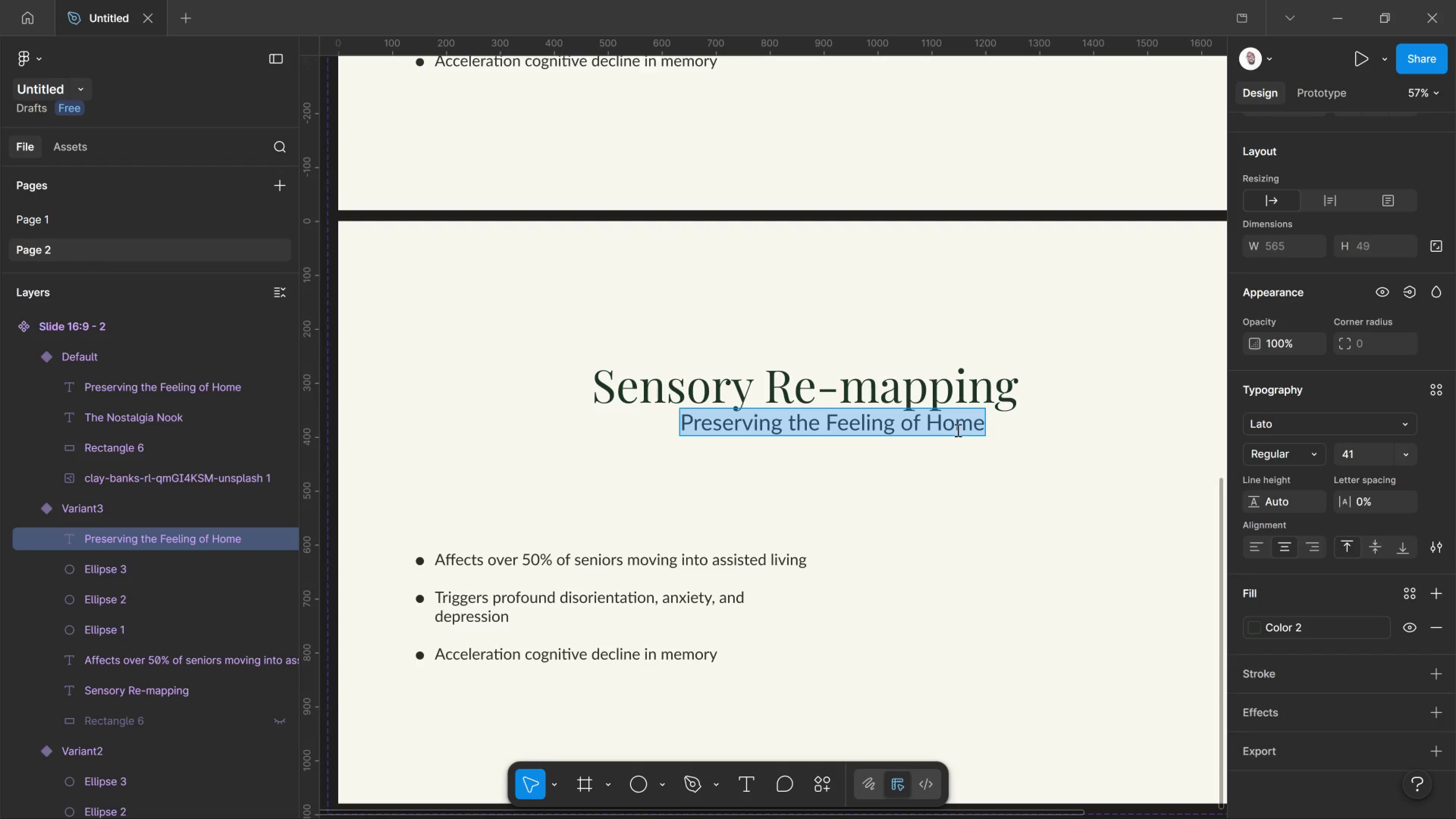 
type(A PRE)
key(Backspace)
key(Backspace)
key(Backspace)
type(premiu )
key(Backspace)
type(m)
 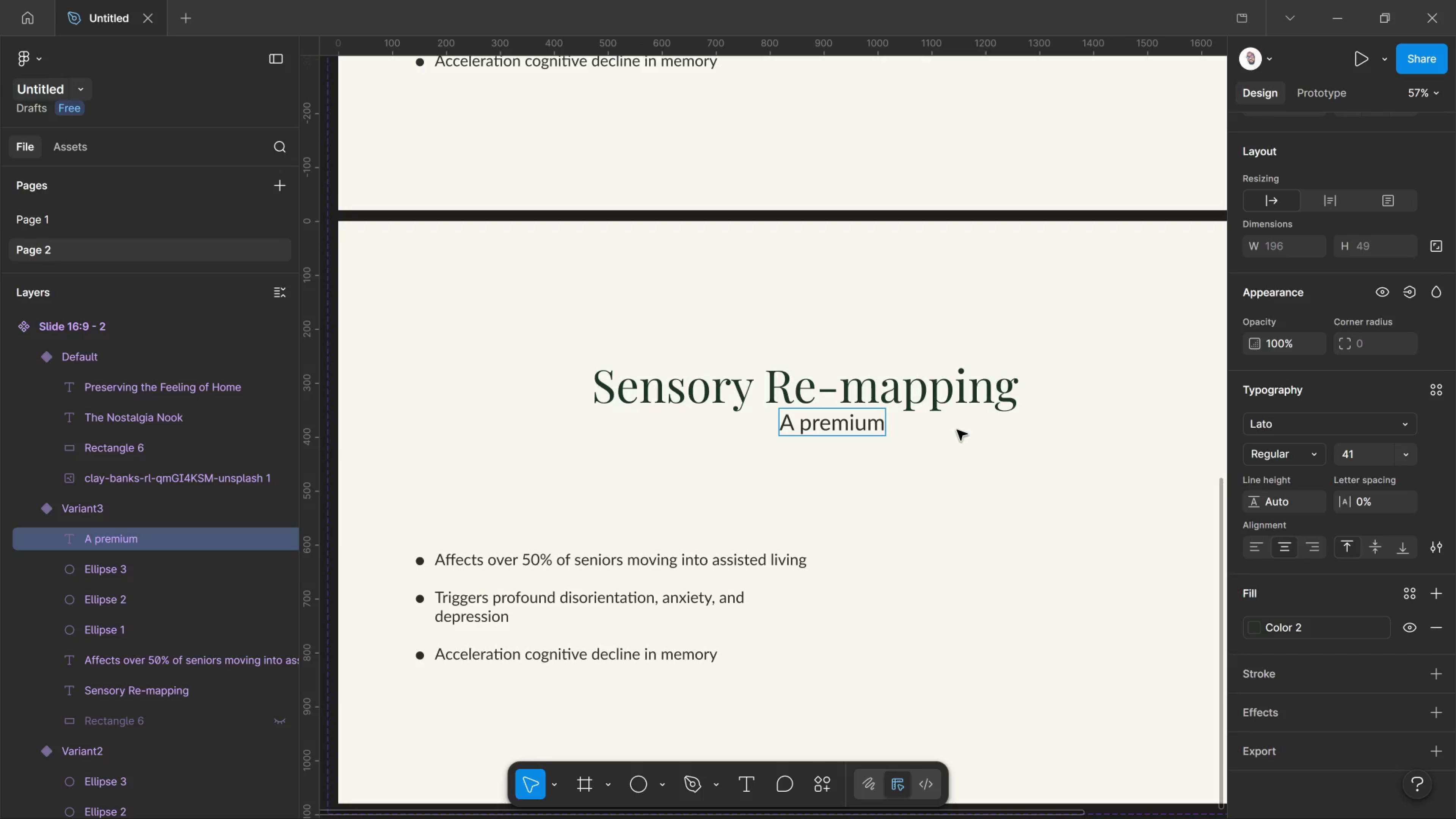 
key(Alt+AltRight)
 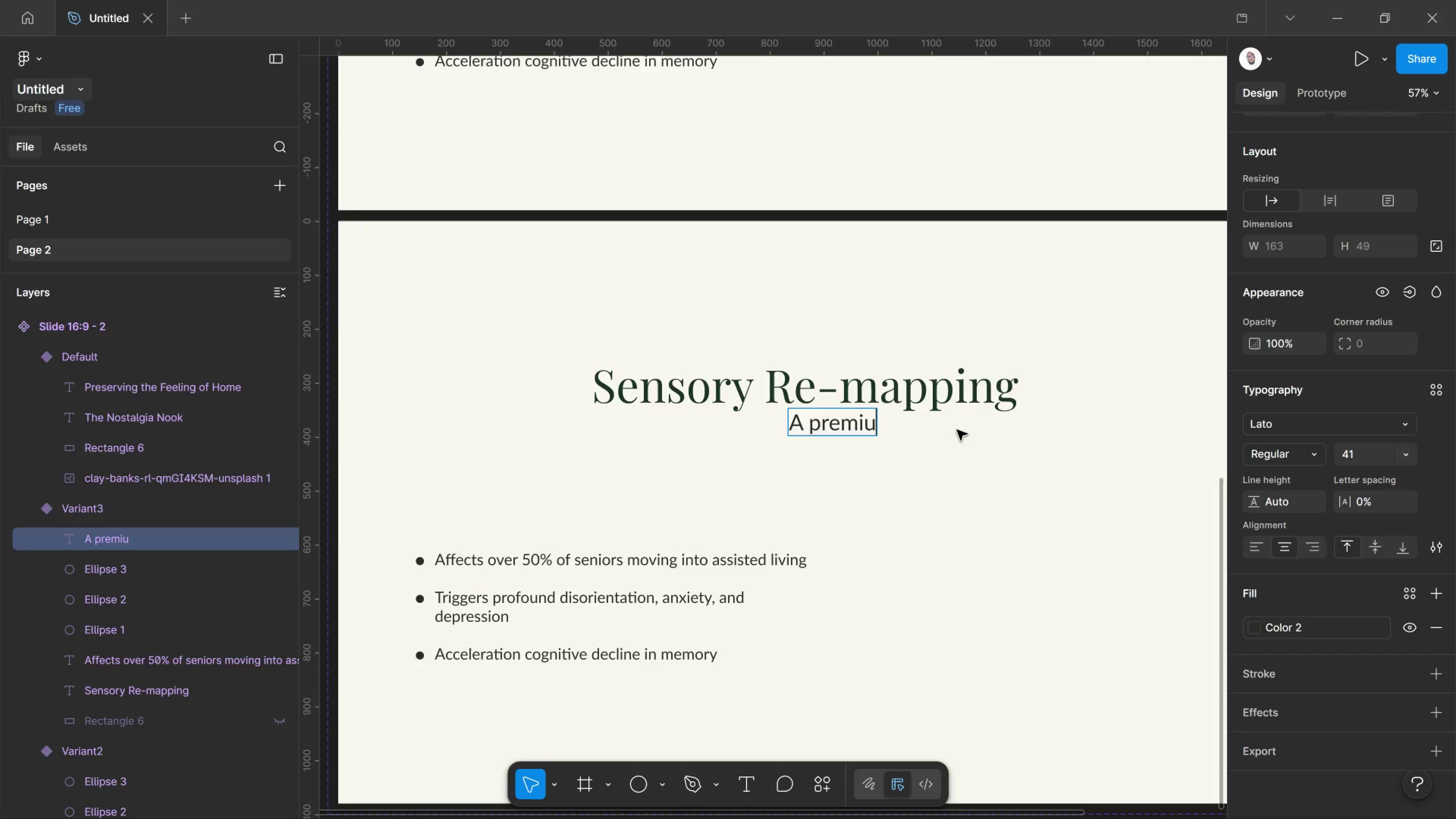 
key(Backspace)
 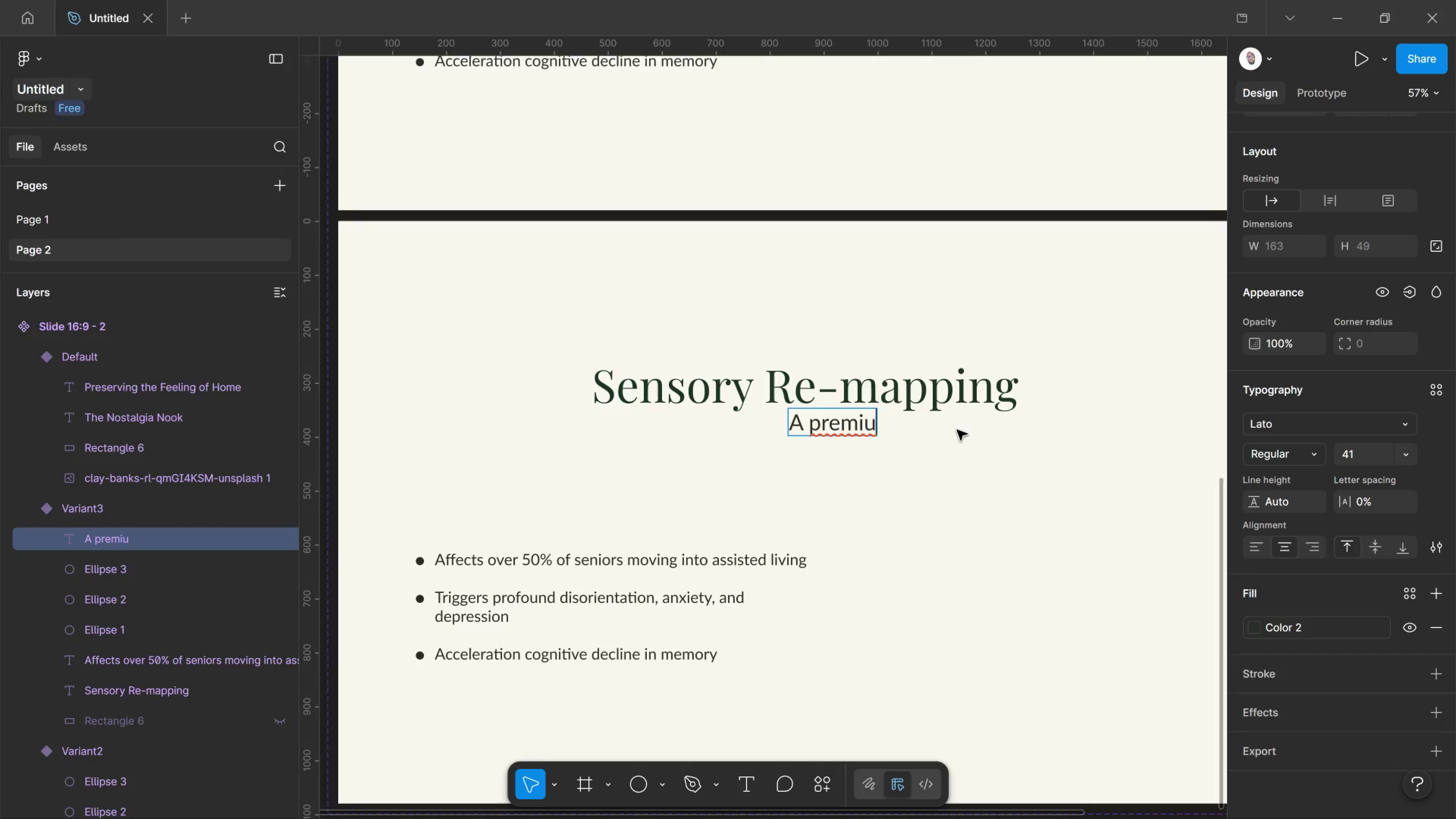 
key(Comma)
 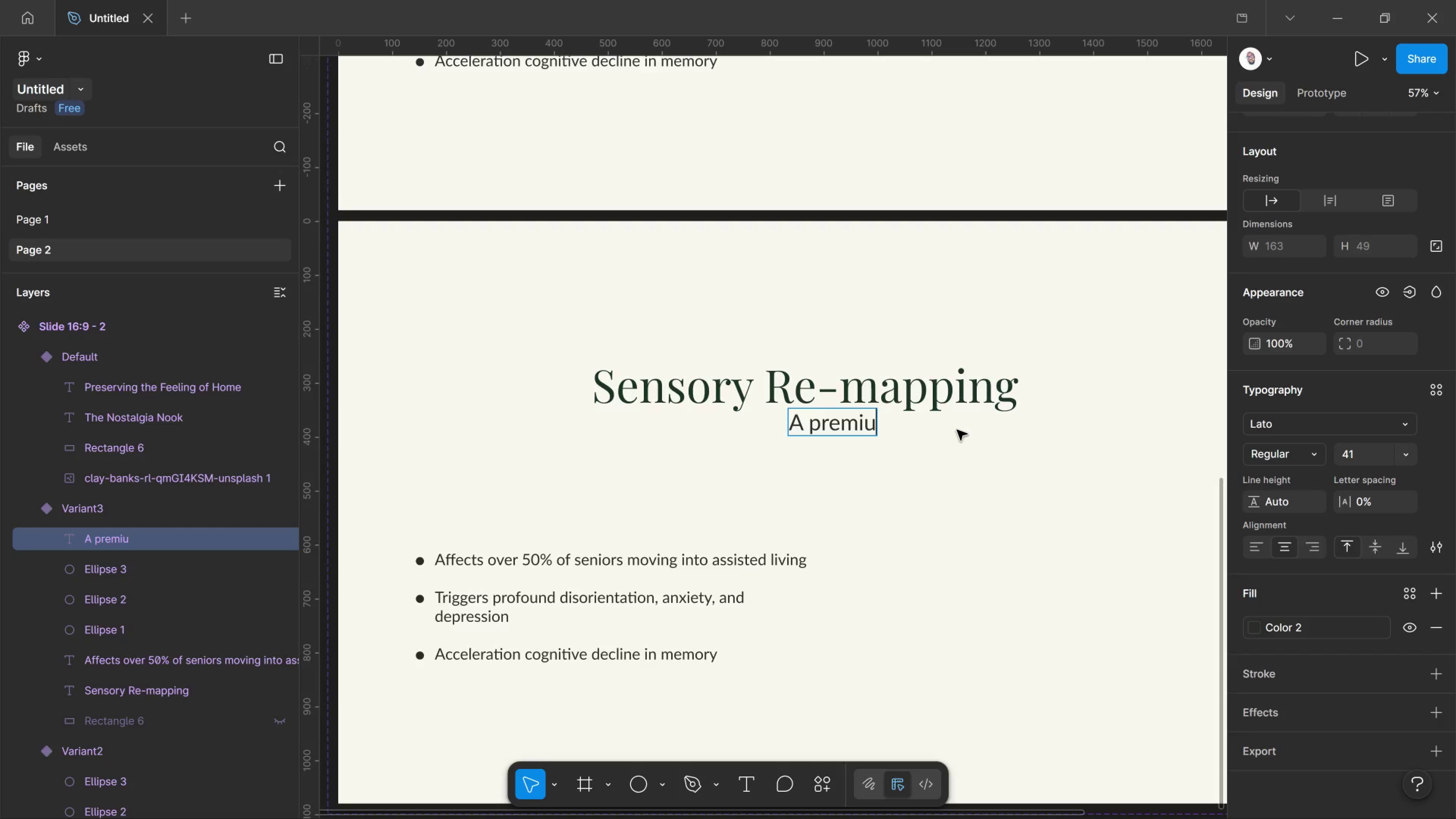 
key(Backspace)
 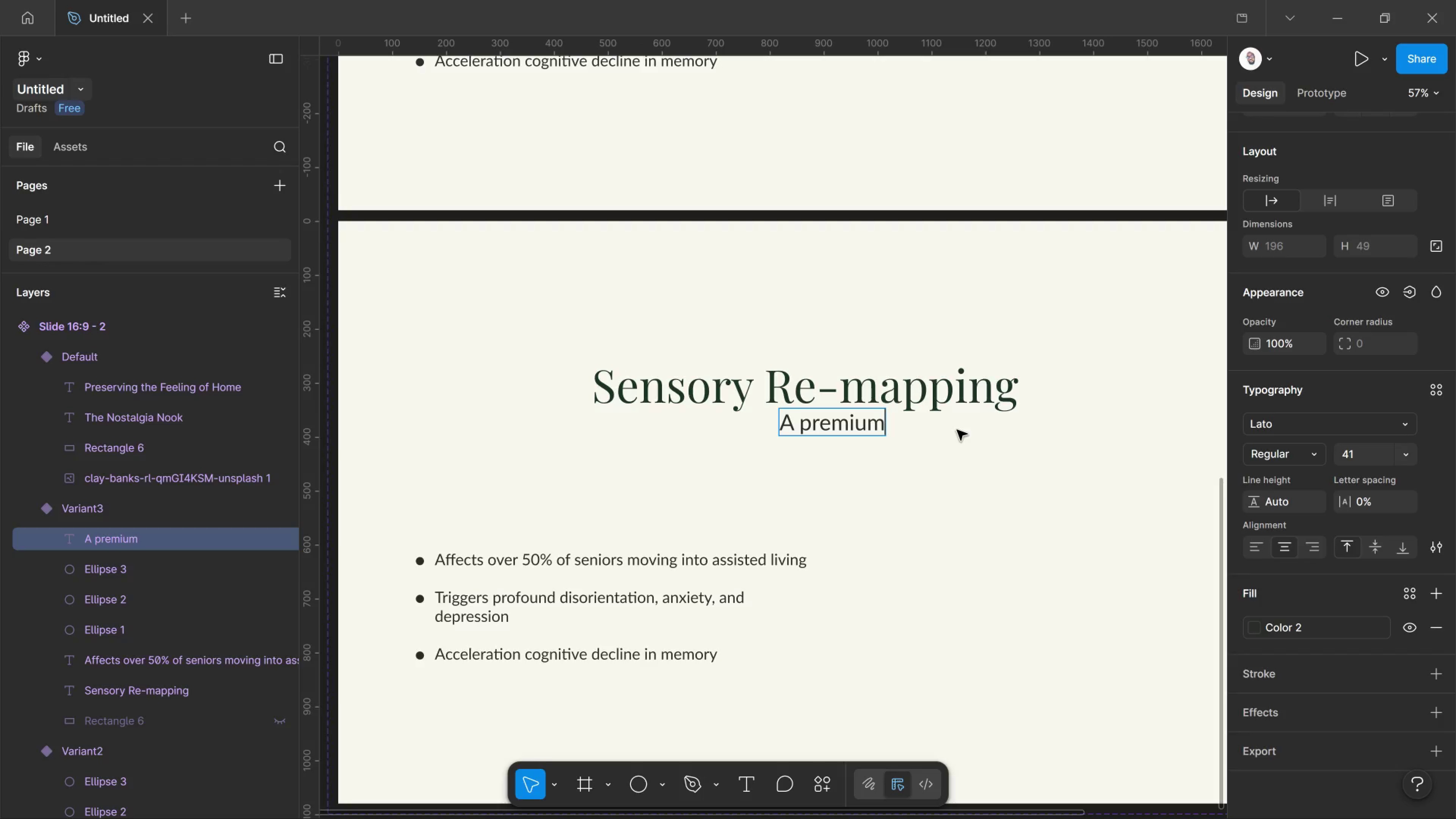 
key(M)
 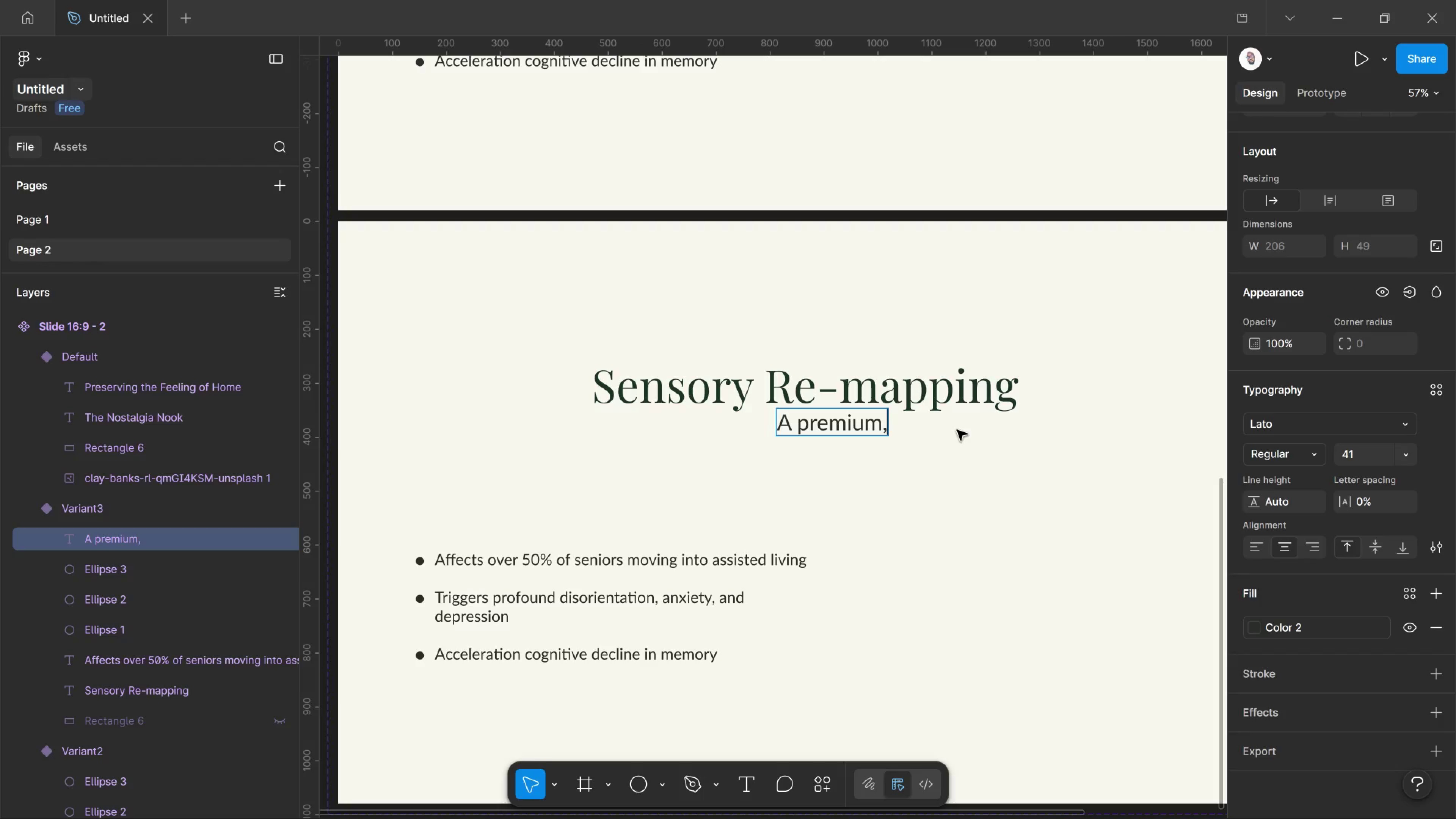 
key(Comma)
 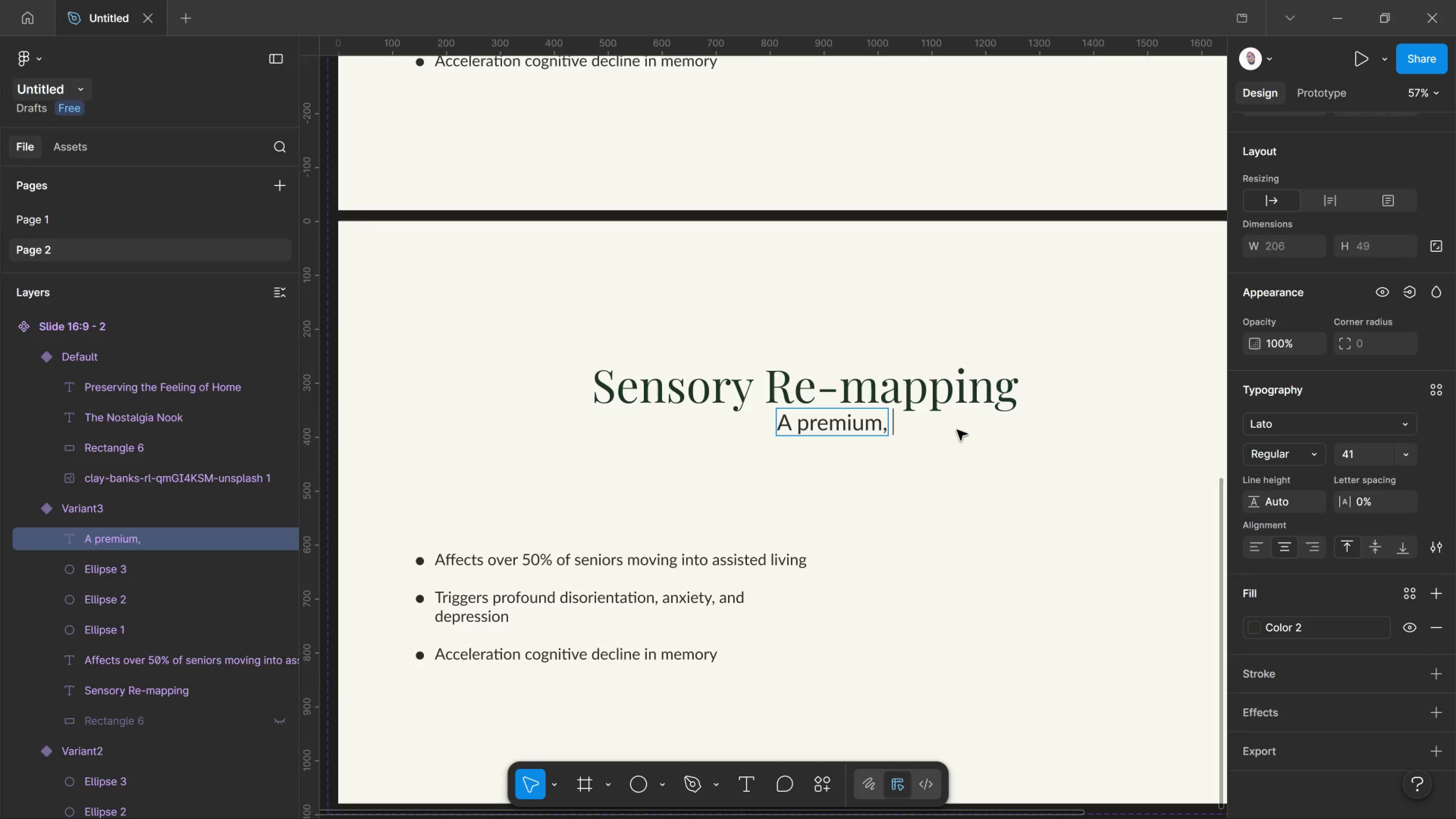 
key(Space)
 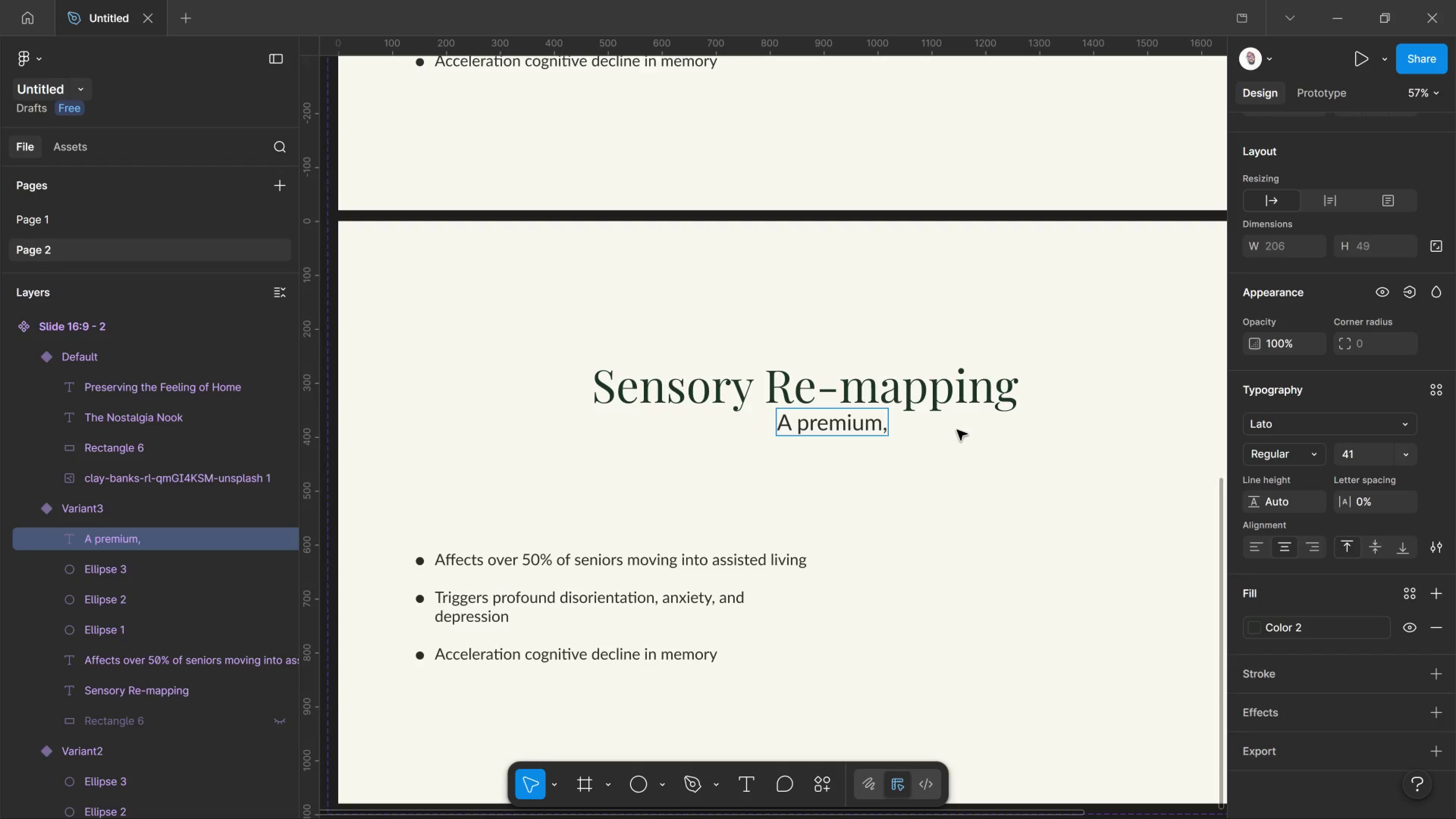 
type(compassoi)
key(Backspace)
key(Backspace)
type(ionate process precisely )
 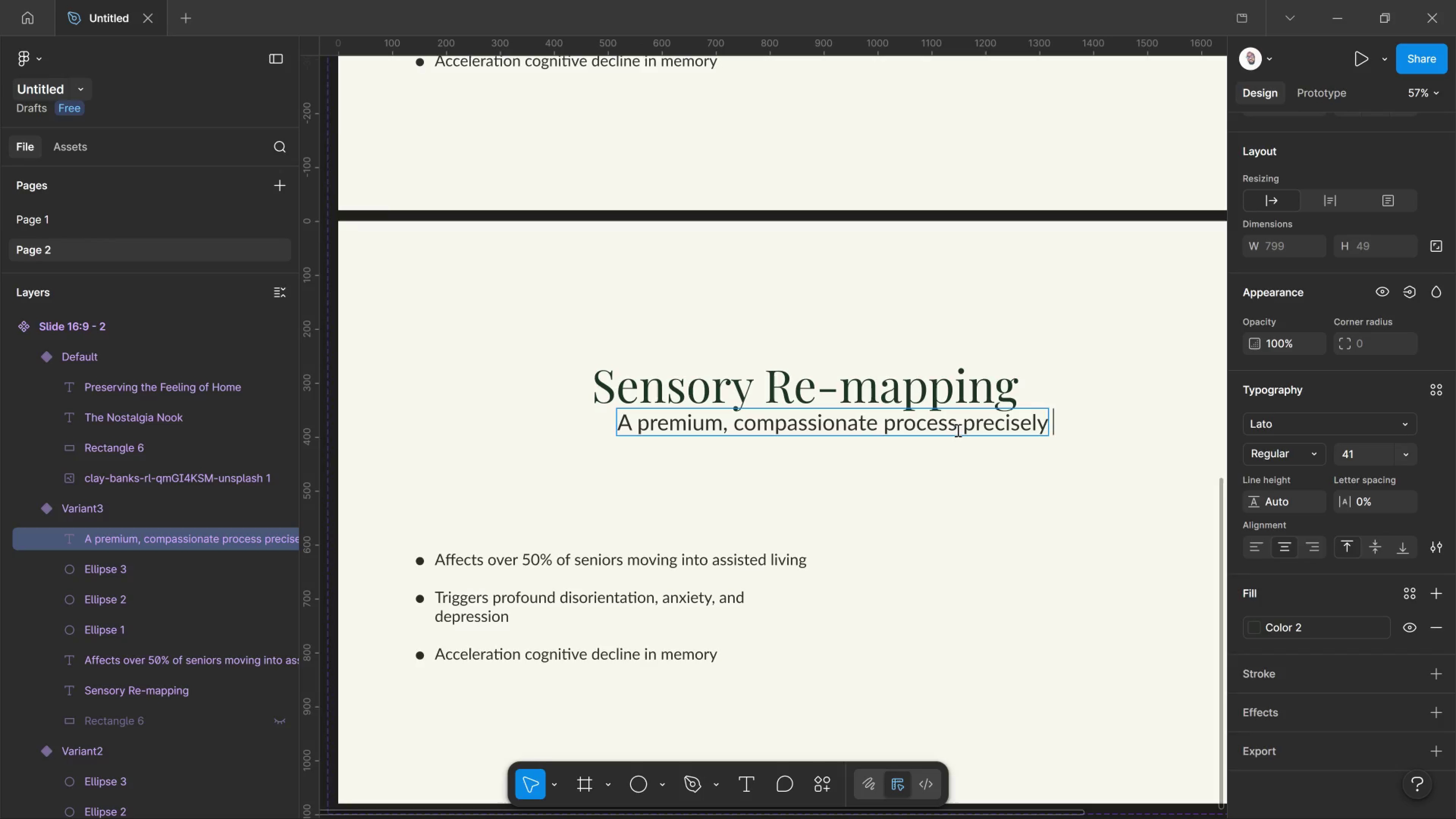 
type(recreating the layout ,)
key(Backspace)
key(Backspace)
type(, )
key(Backspace)
 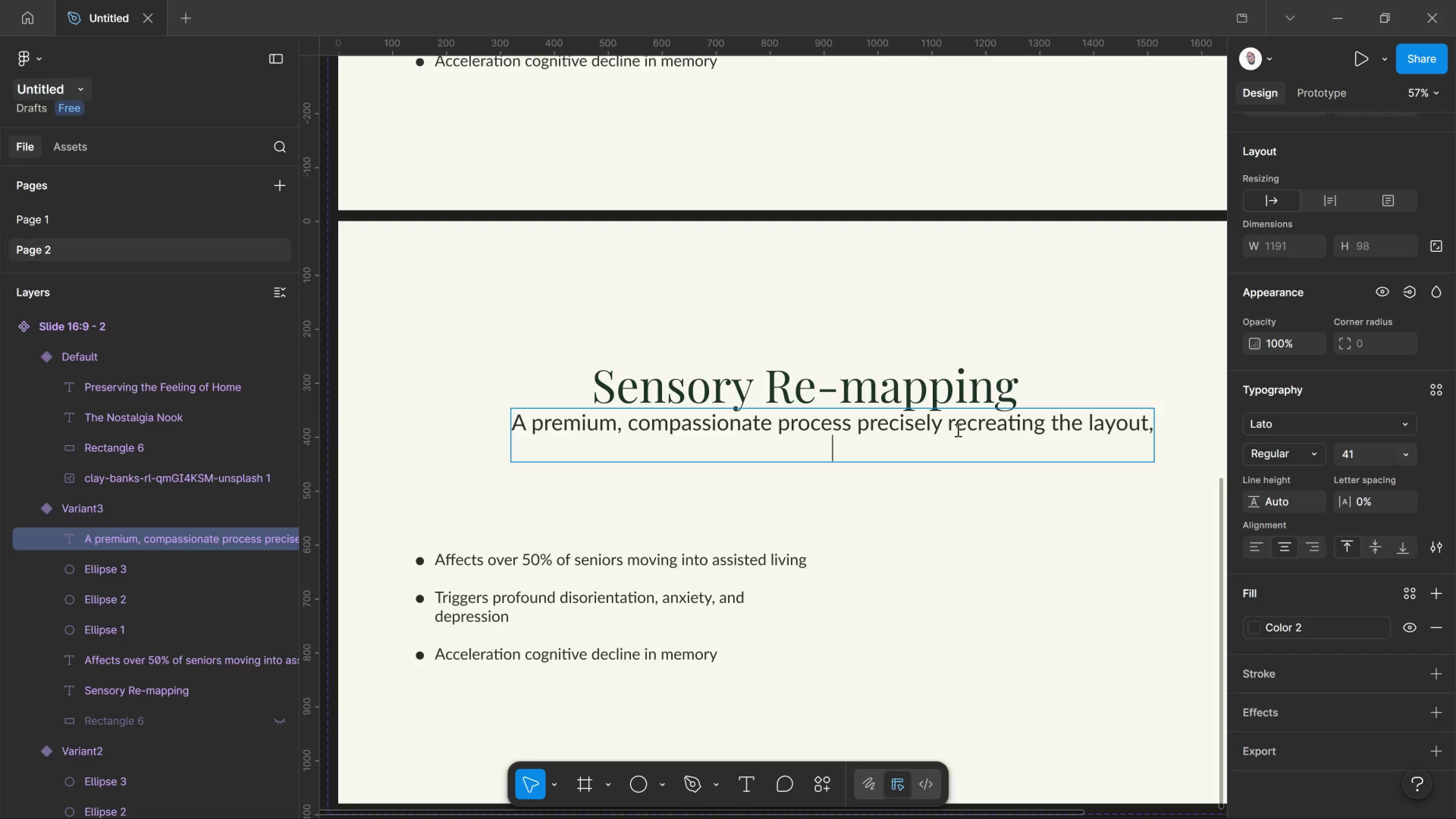 
key(Enter)
 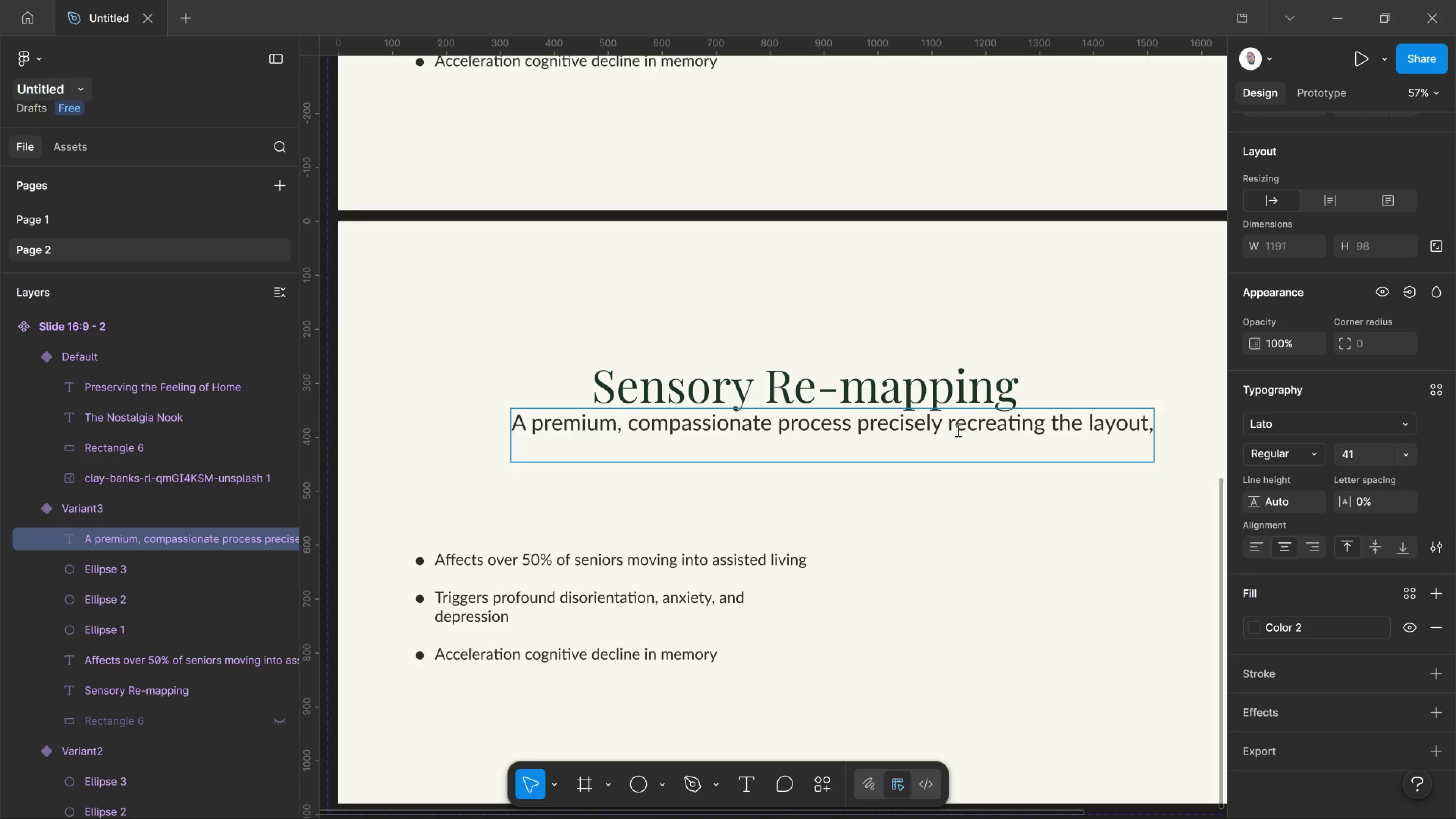 
type(scee)
key(Backspace)
type(nt, and tet)
key(Backspace)
type(st )
key(Backspace)
key(Backspace)
key(Backspace)
key(Backspace)
type(actile feel of )
 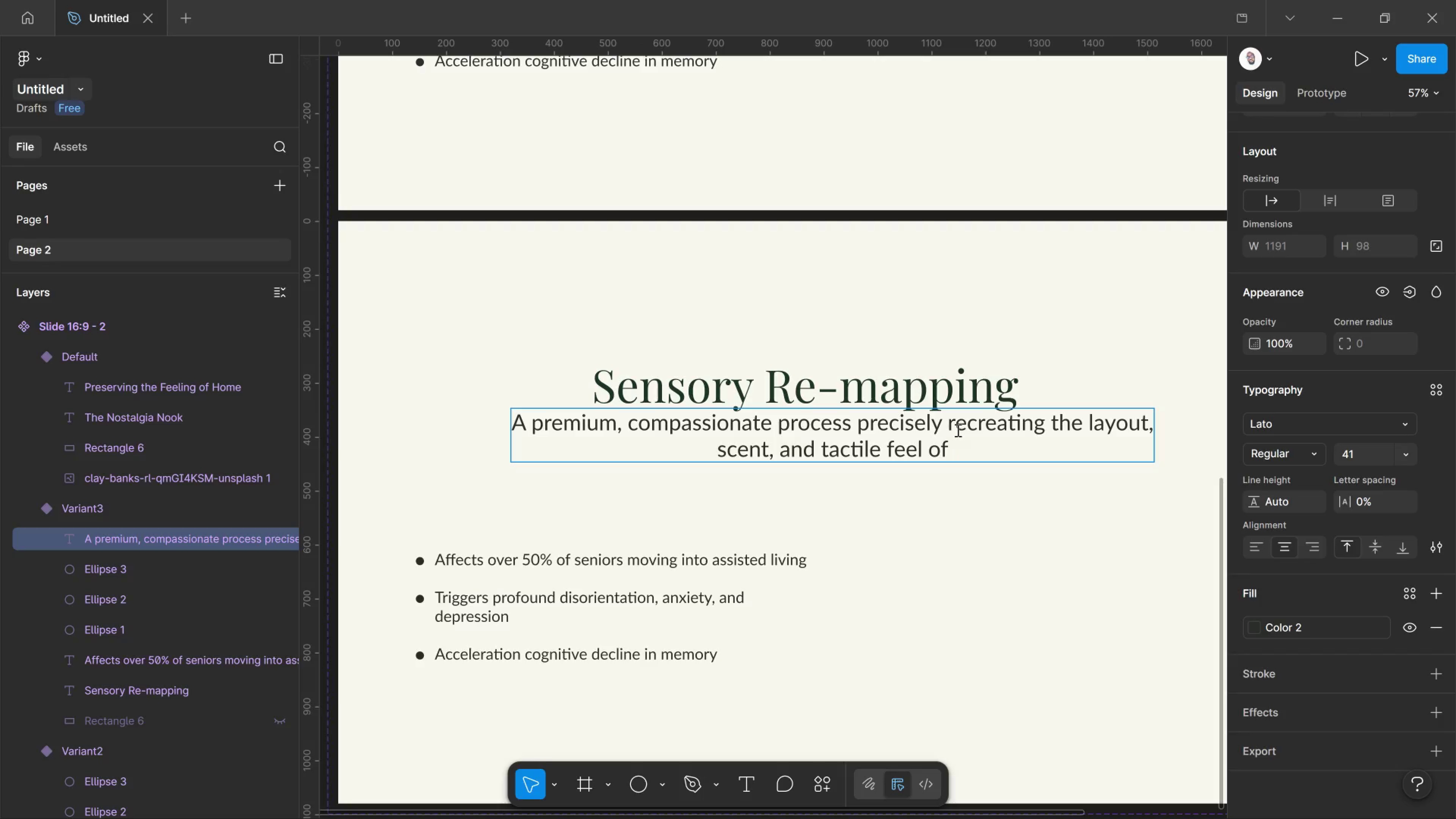 
type(their fv=a)
key(Backspace)
key(Backspace)
key(Backspace)
key(Backspace)
type(favourite room.)
 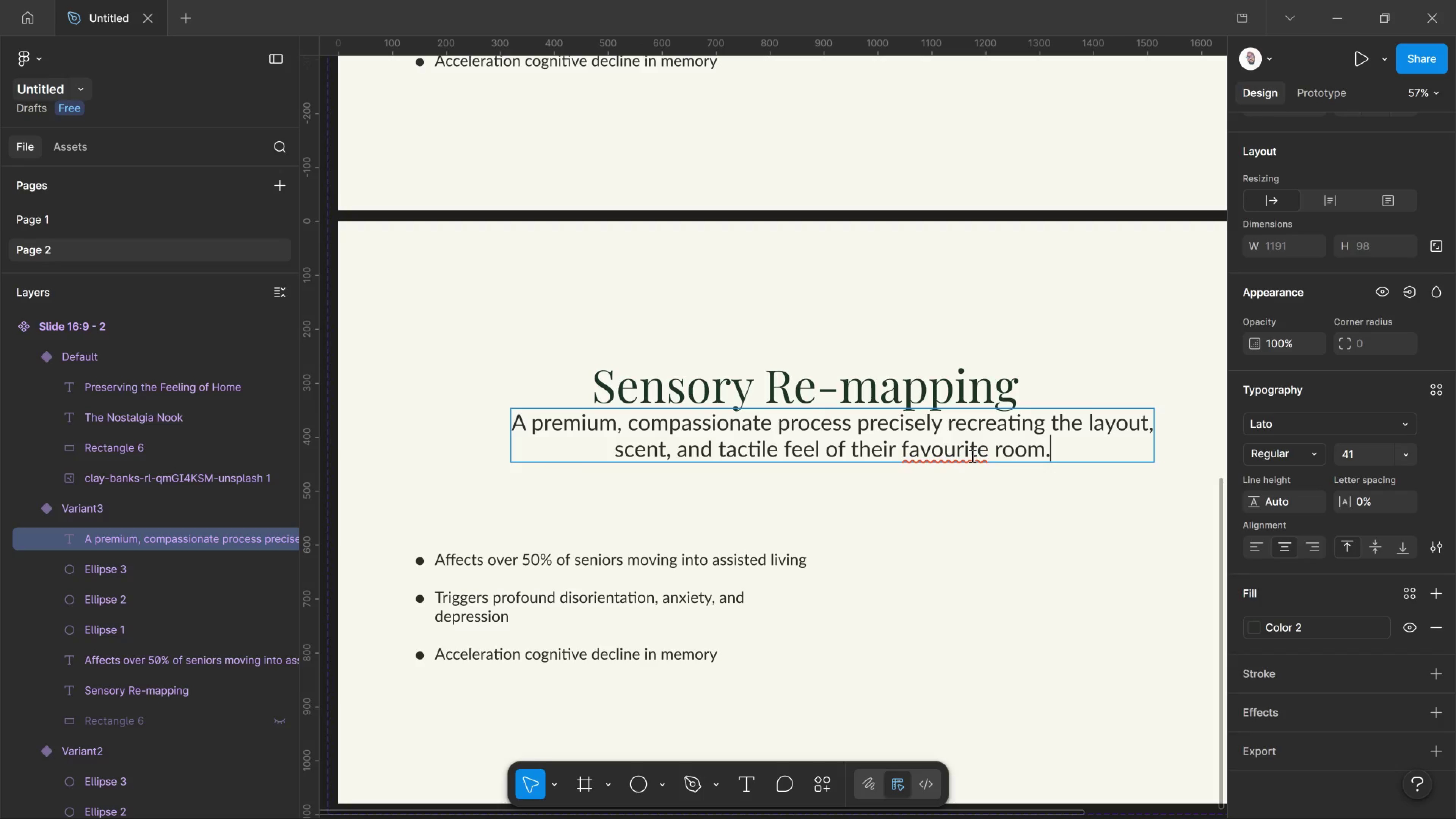 
right_click([971, 456])
 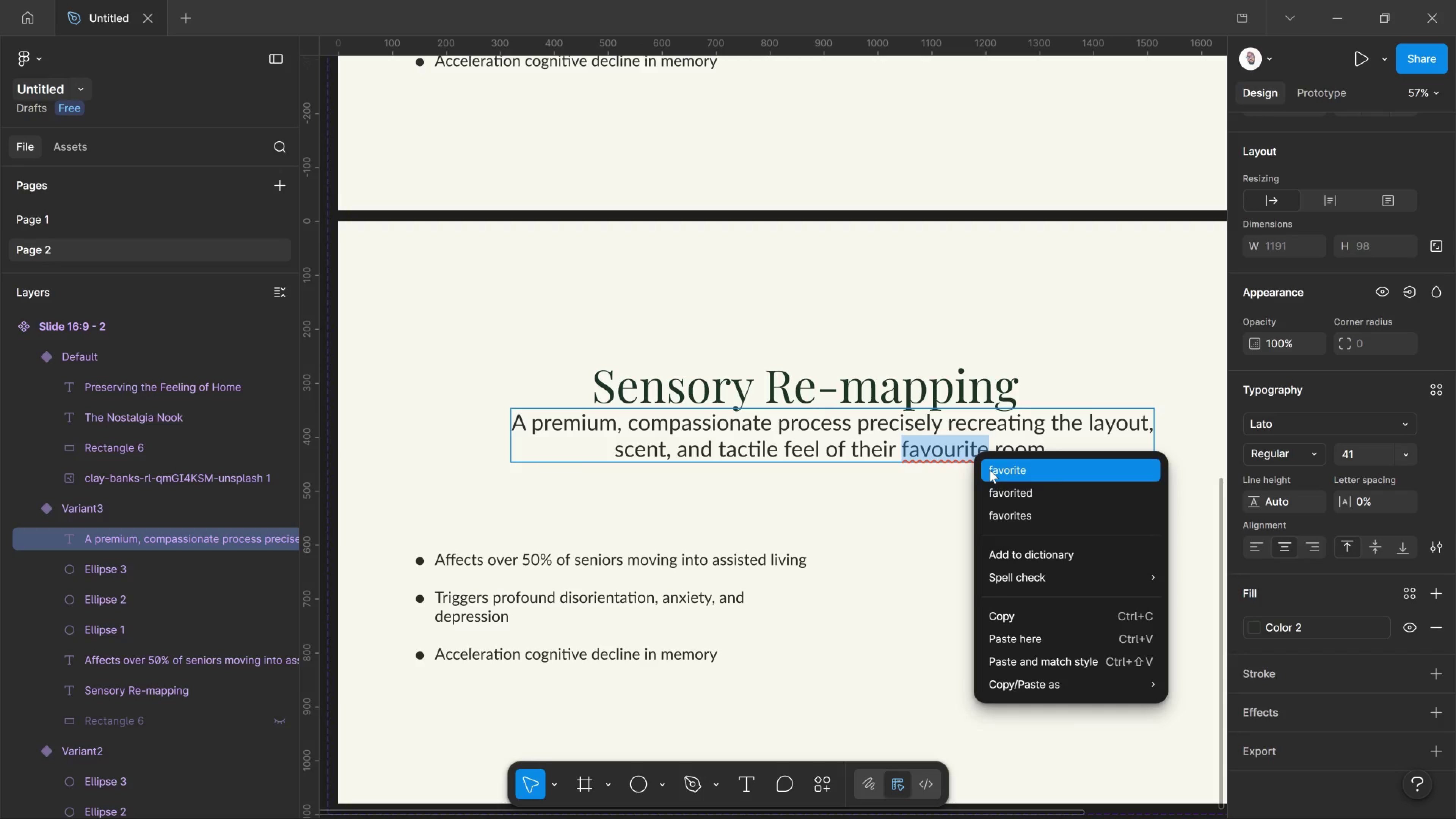 
left_click([990, 470])
 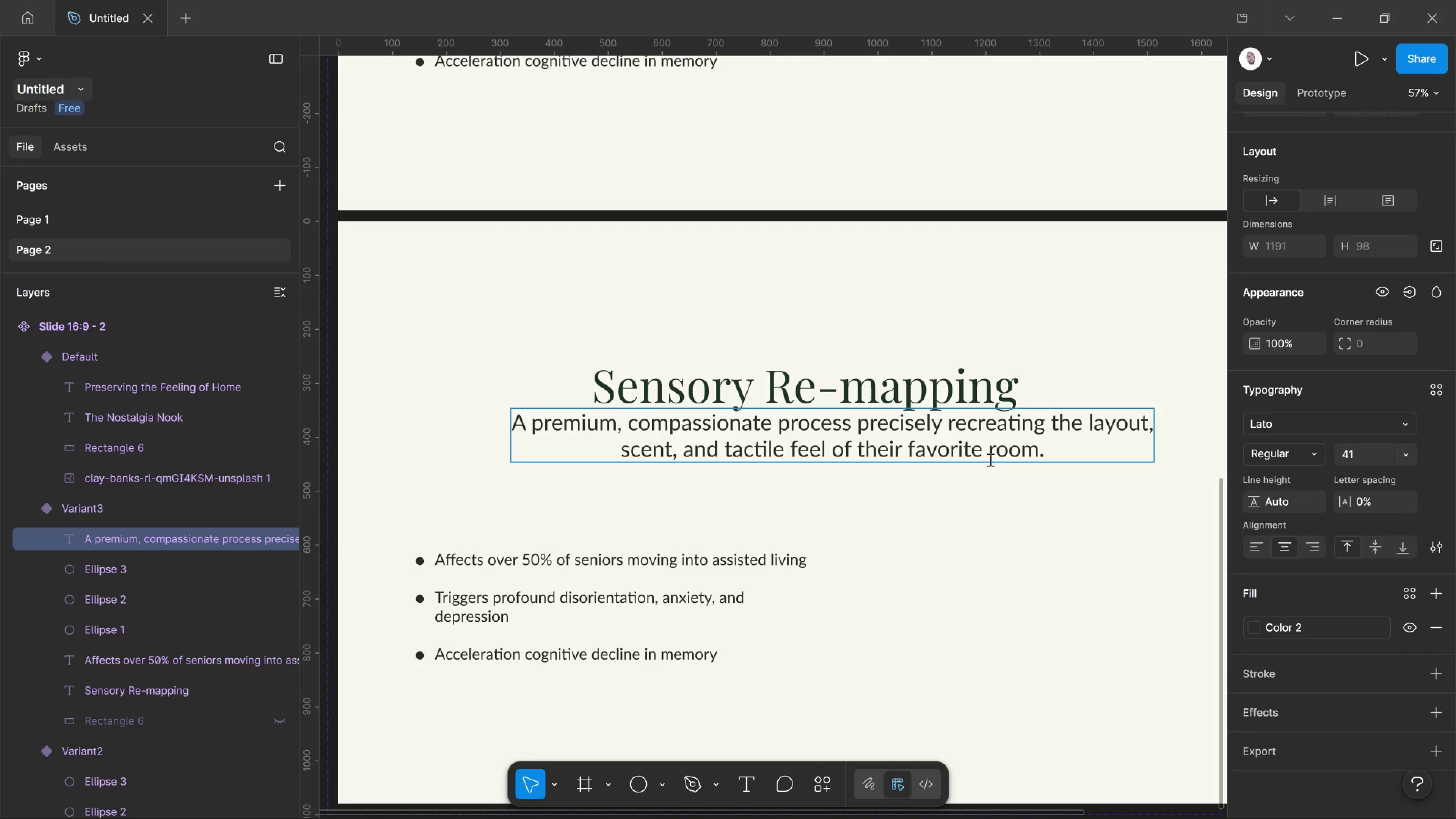 
key(Control+A)
 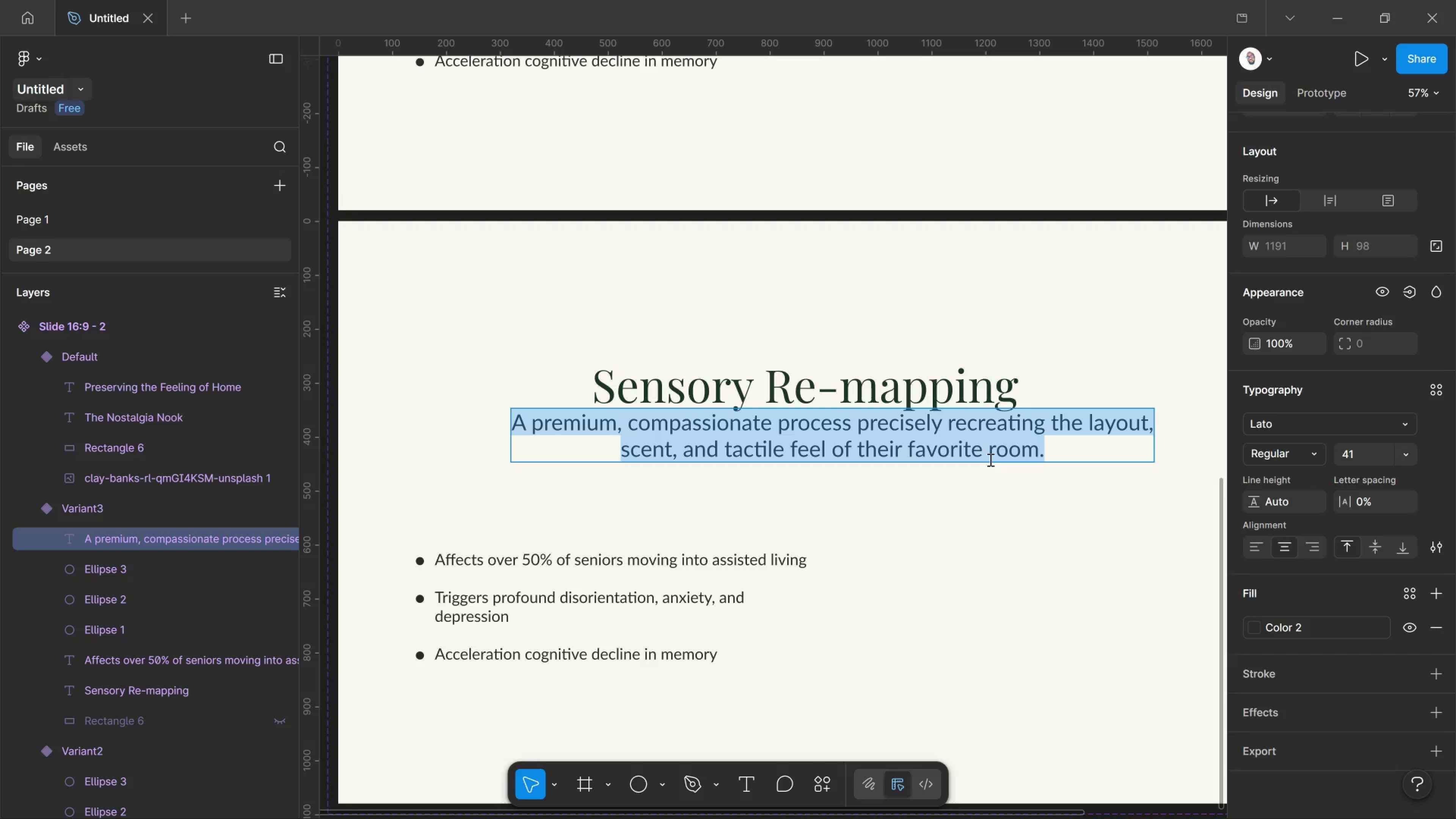 
key(Control+Shift+Comma)
 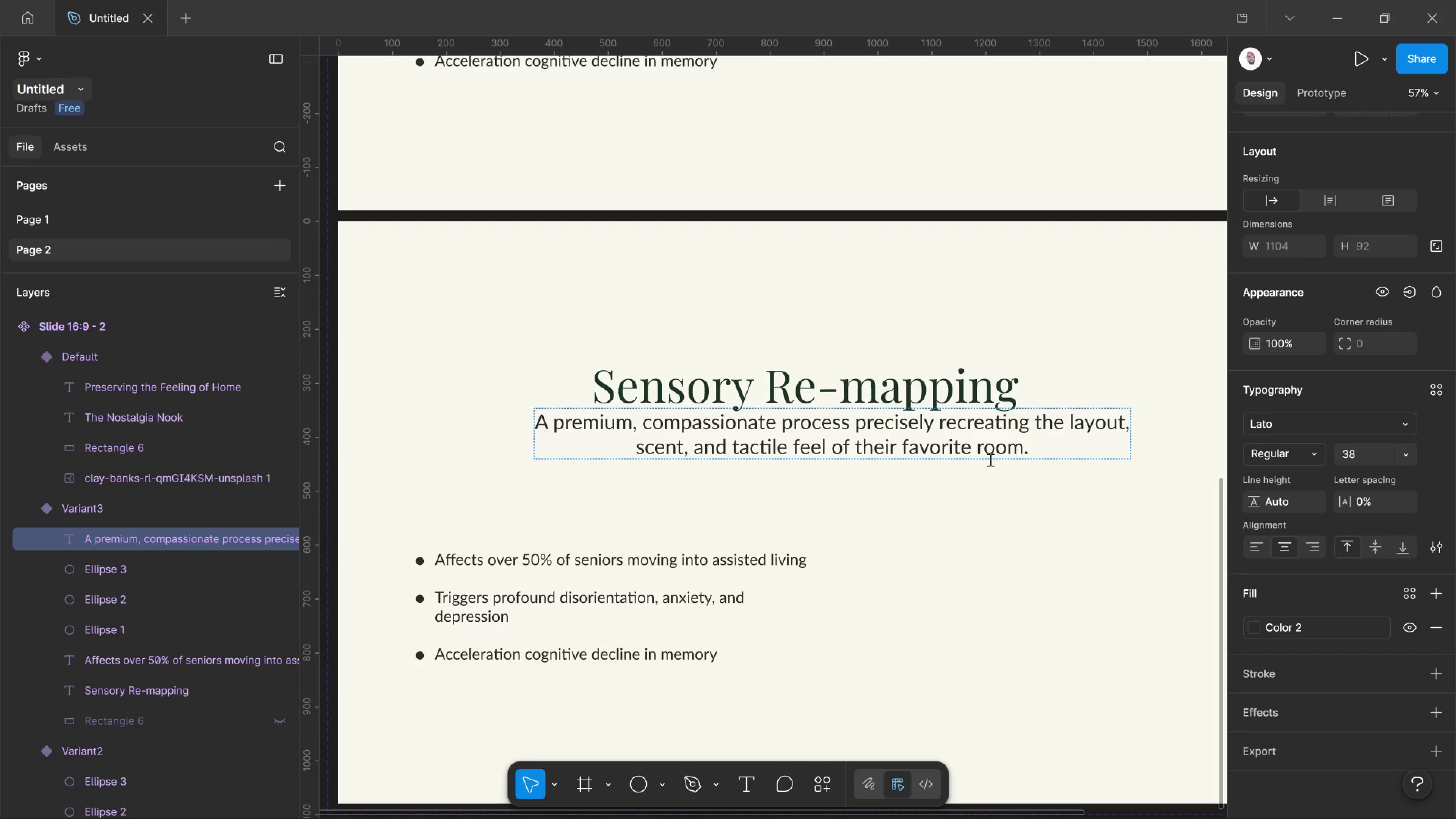 
key(Control+Shift+Comma)
 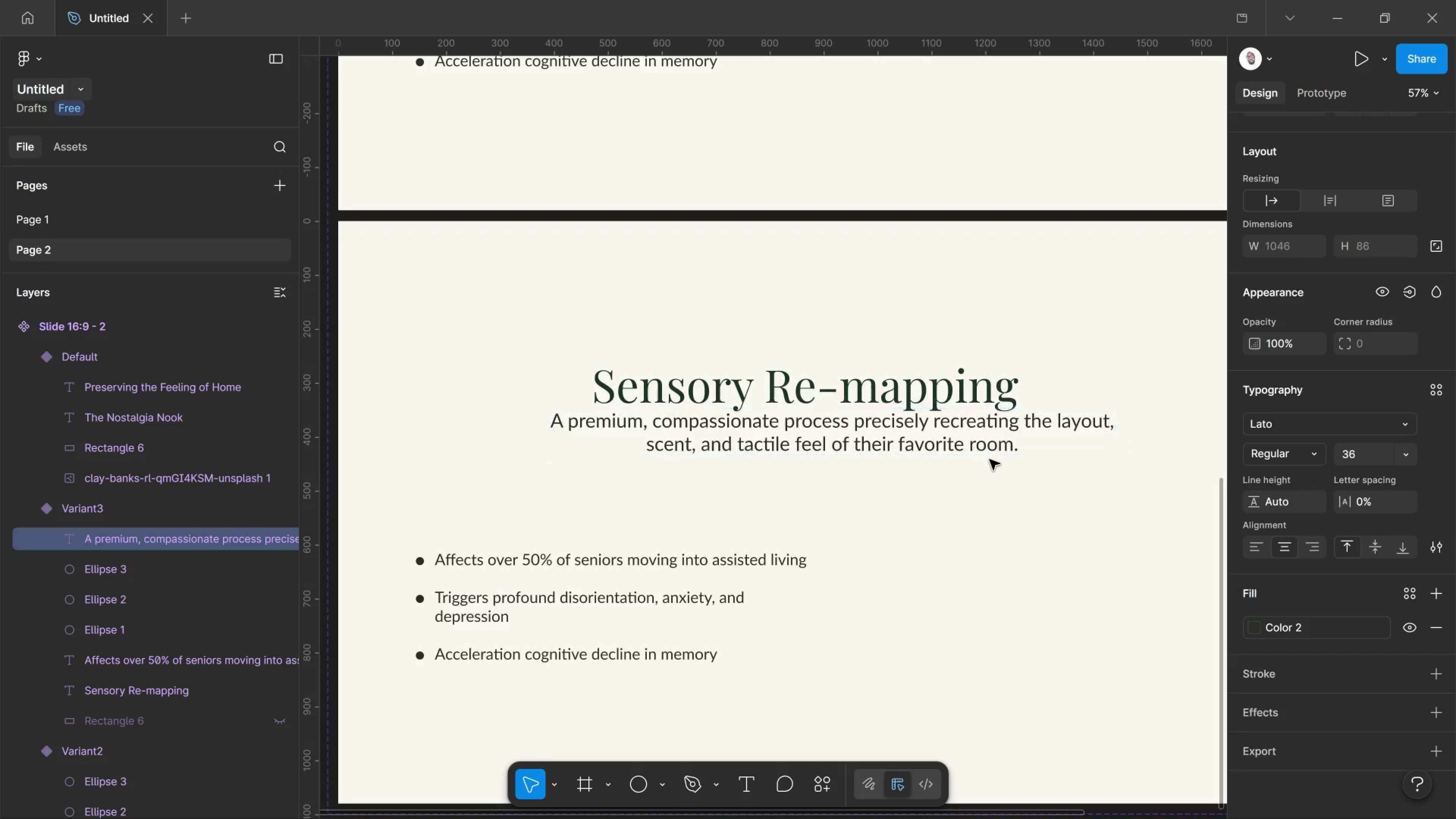 
key(Control+Shift+Comma)
 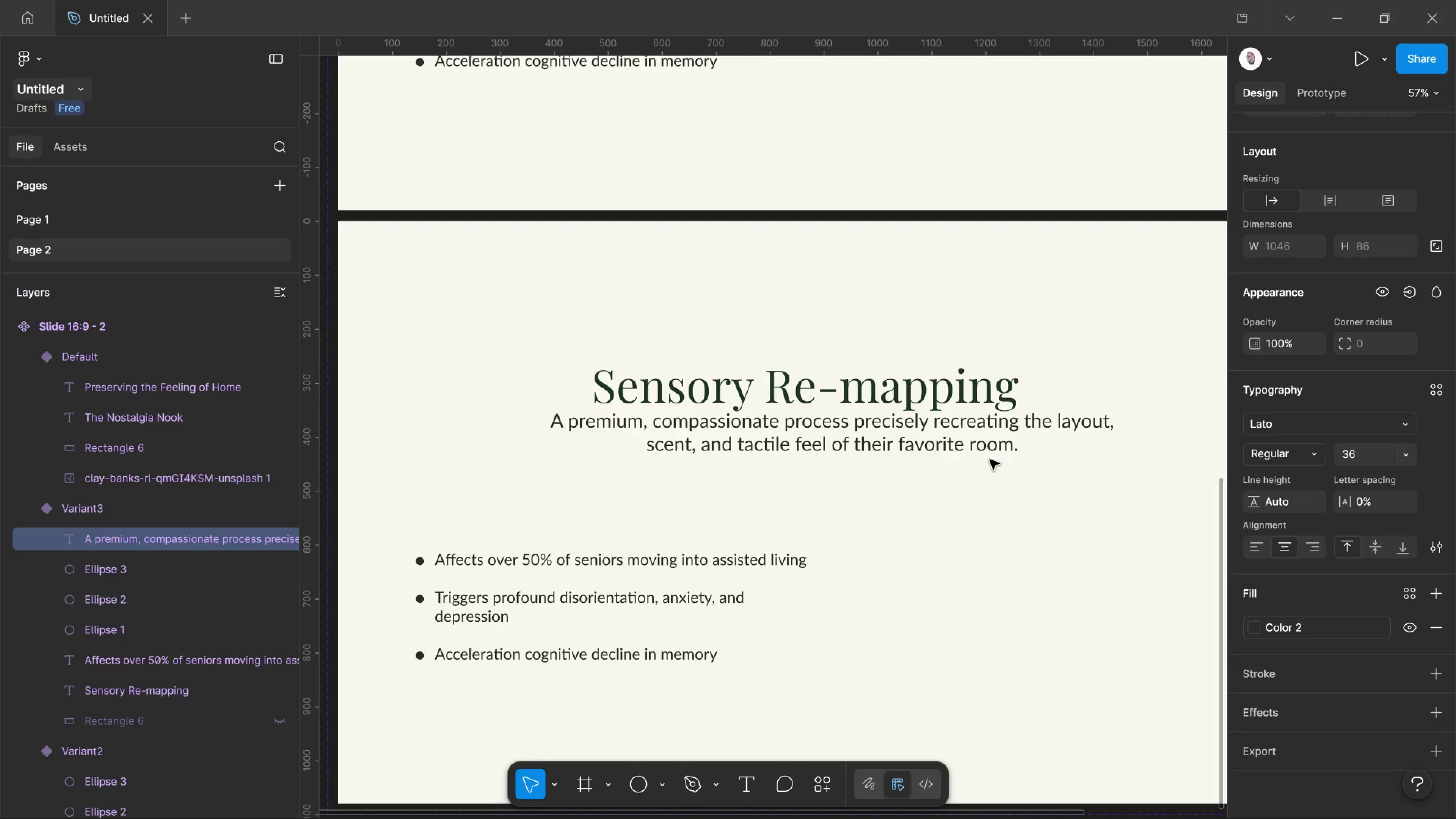 
key(Control+Shift+Comma)
 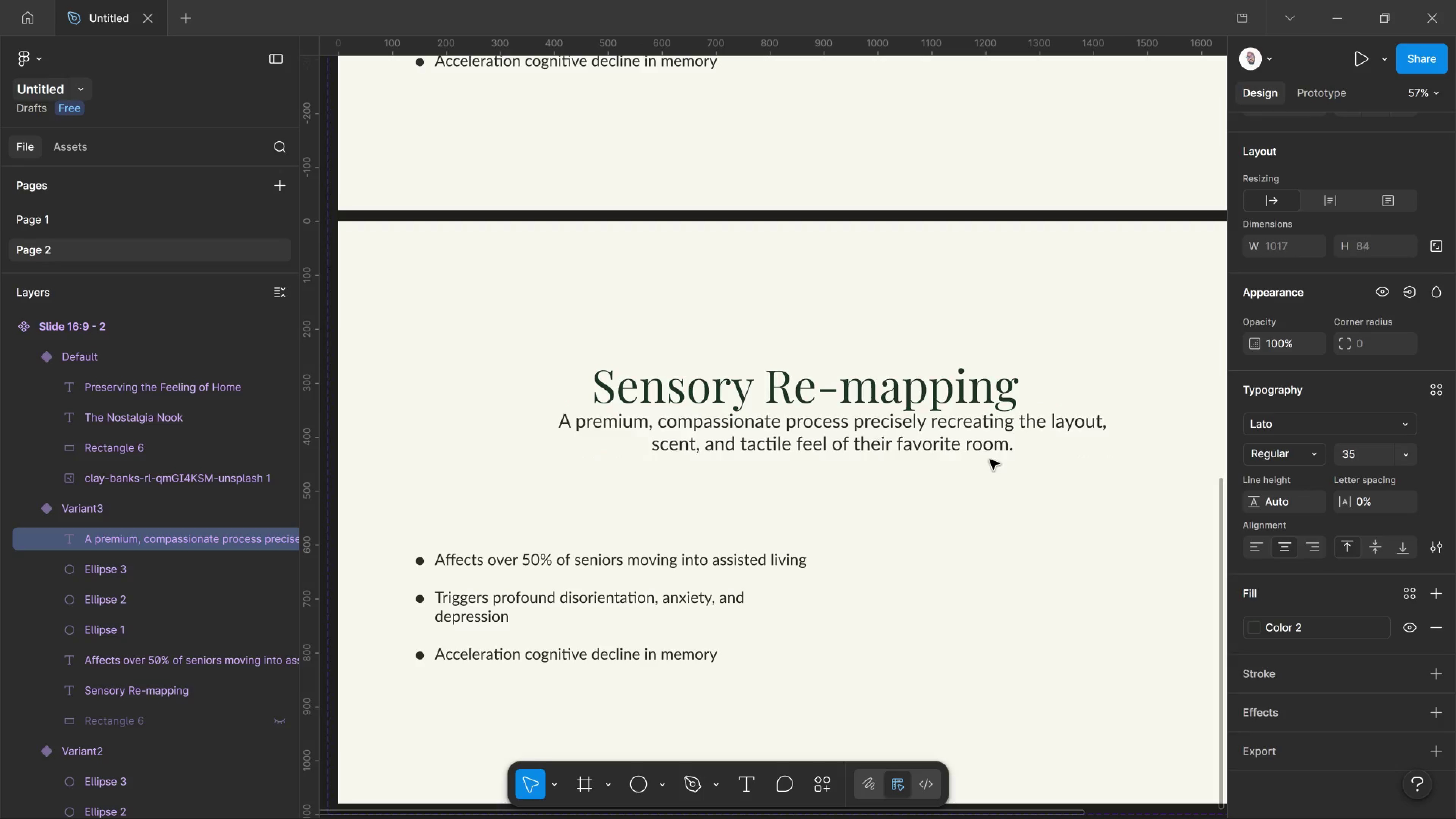 
key(Control+Shift+Comma)
 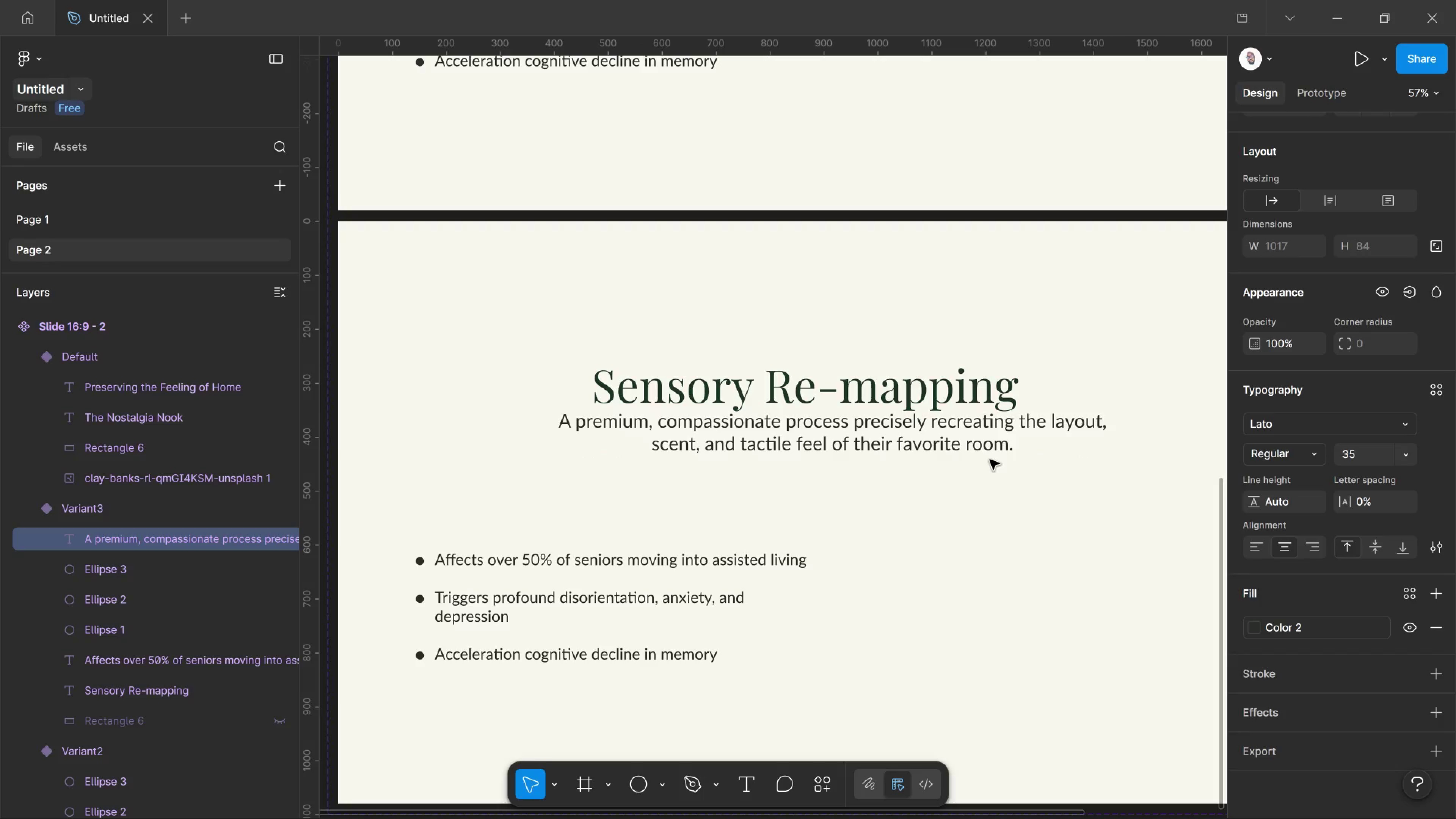 
key(Control+Shift+Comma)
 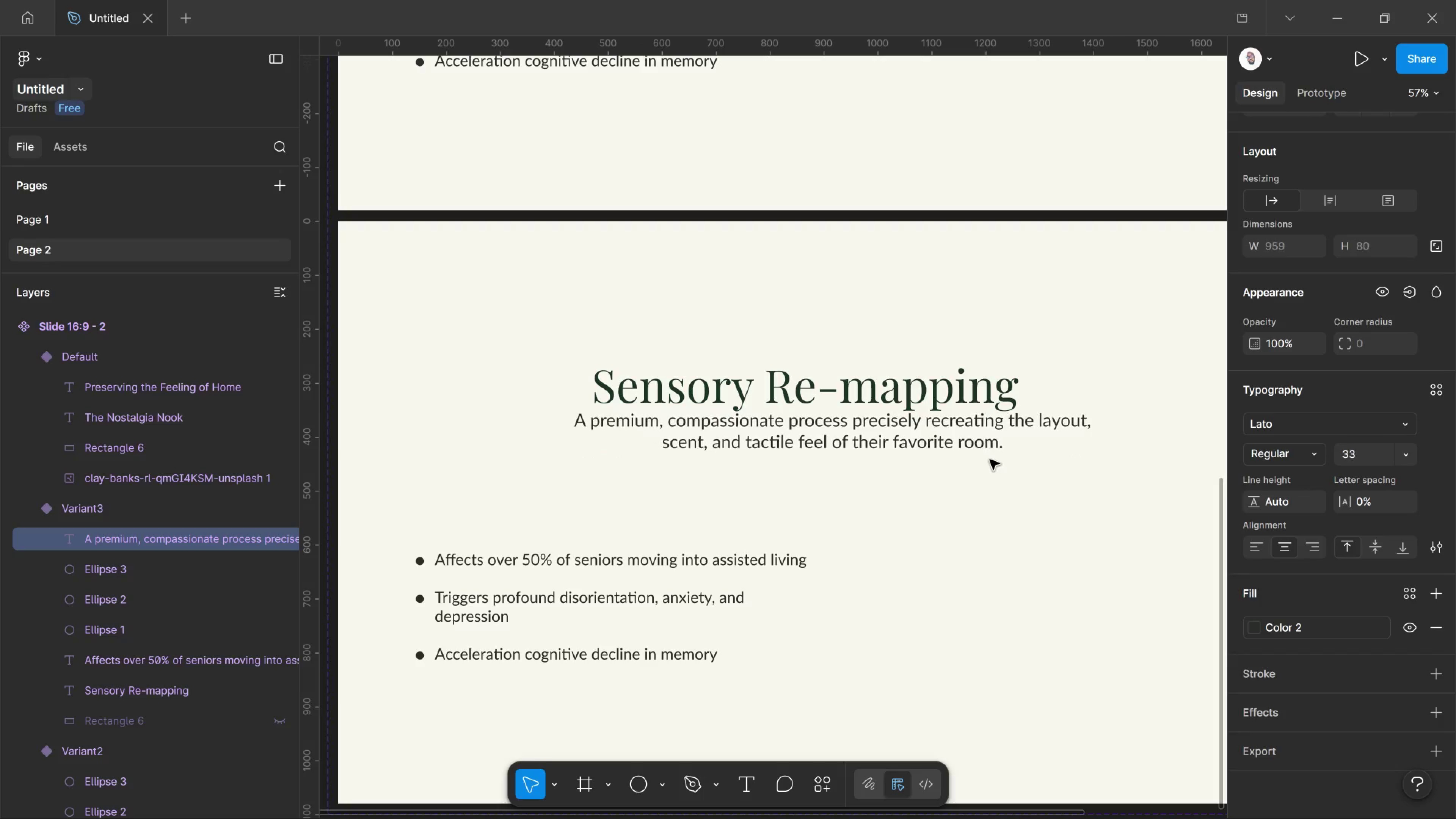 
key(Control+Shift+Comma)
 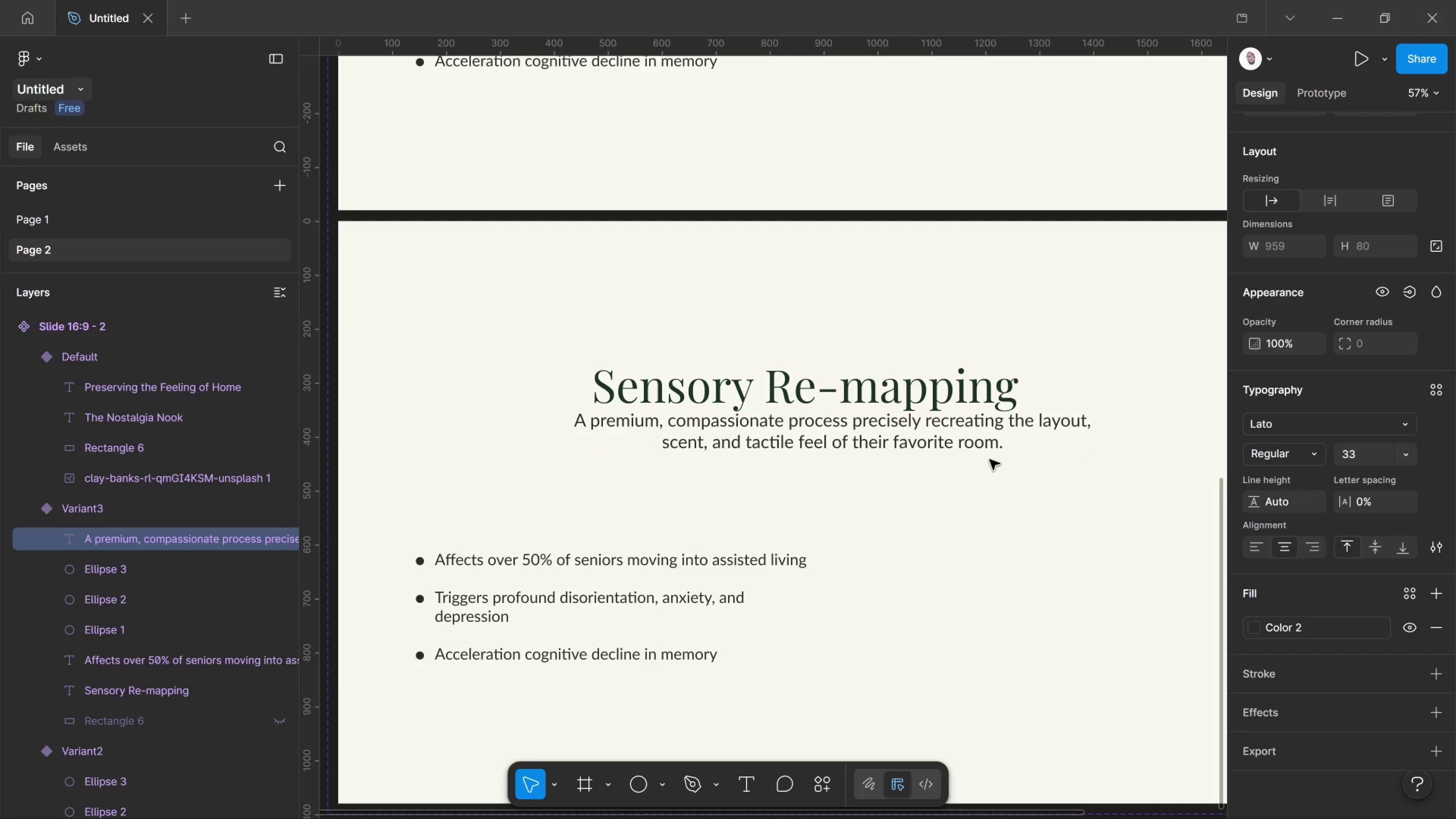 
key(Control+Shift+Comma)
 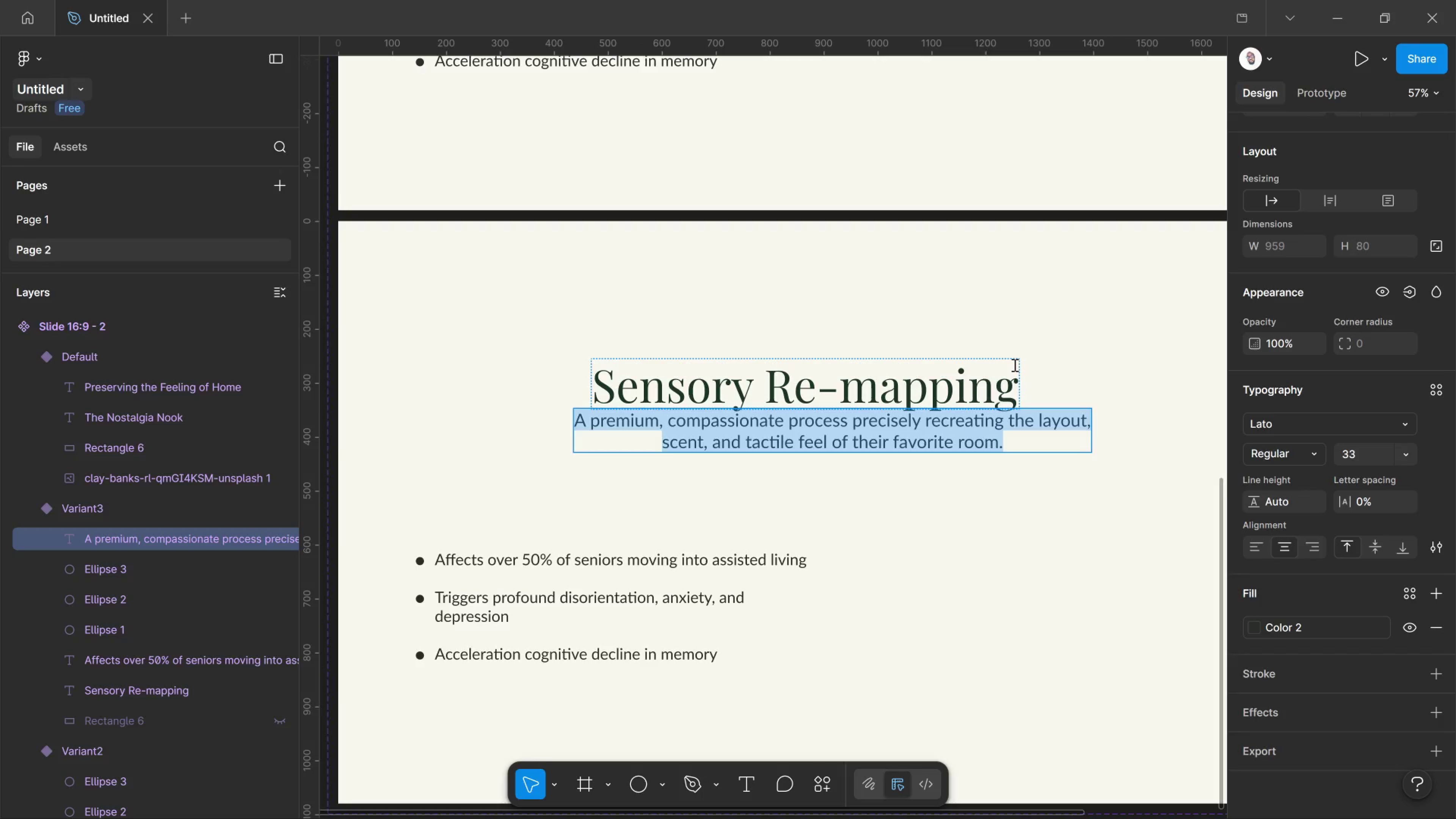 
wait(5.14)
 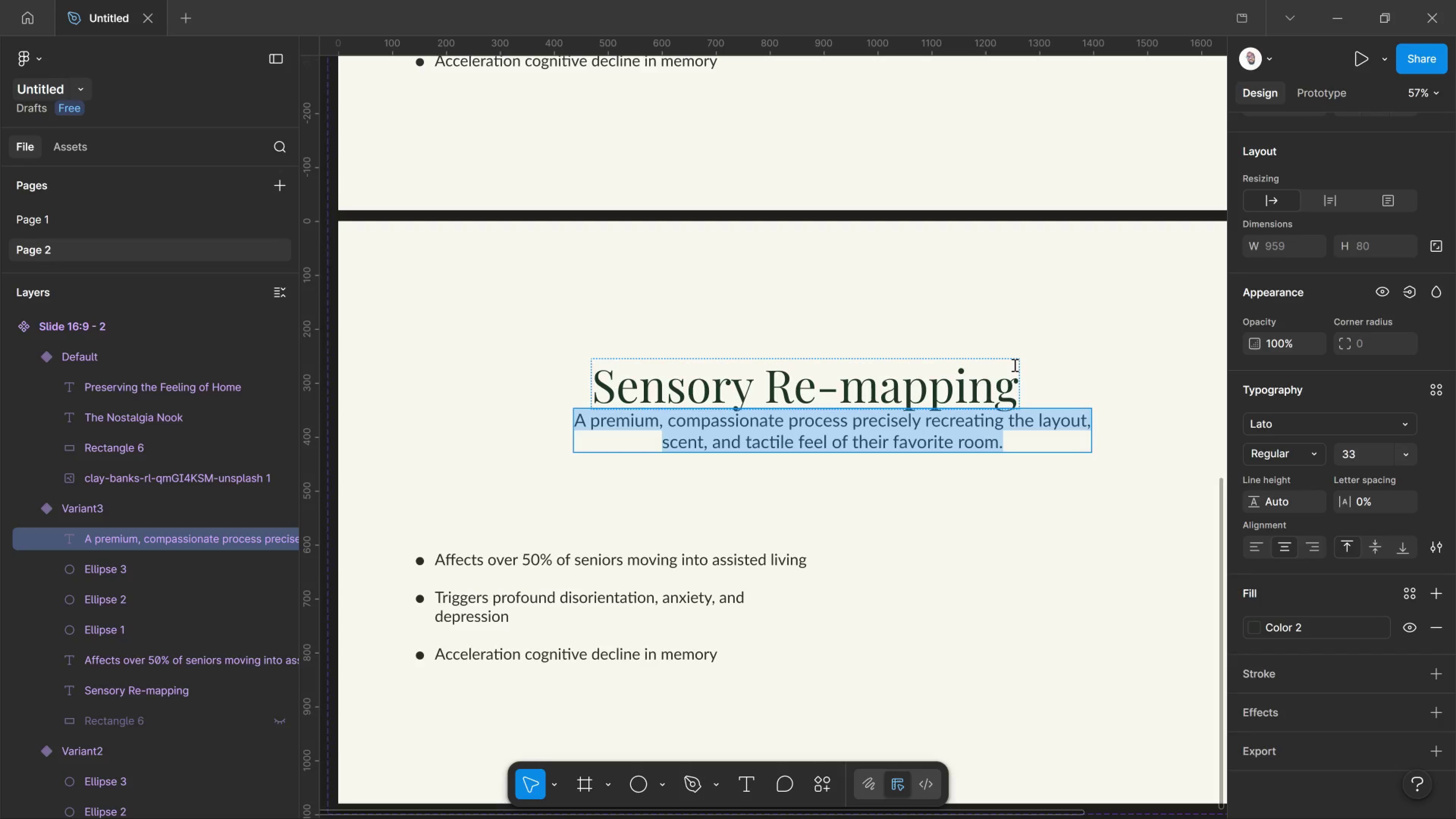 
key(Control+Shift+Comma)
 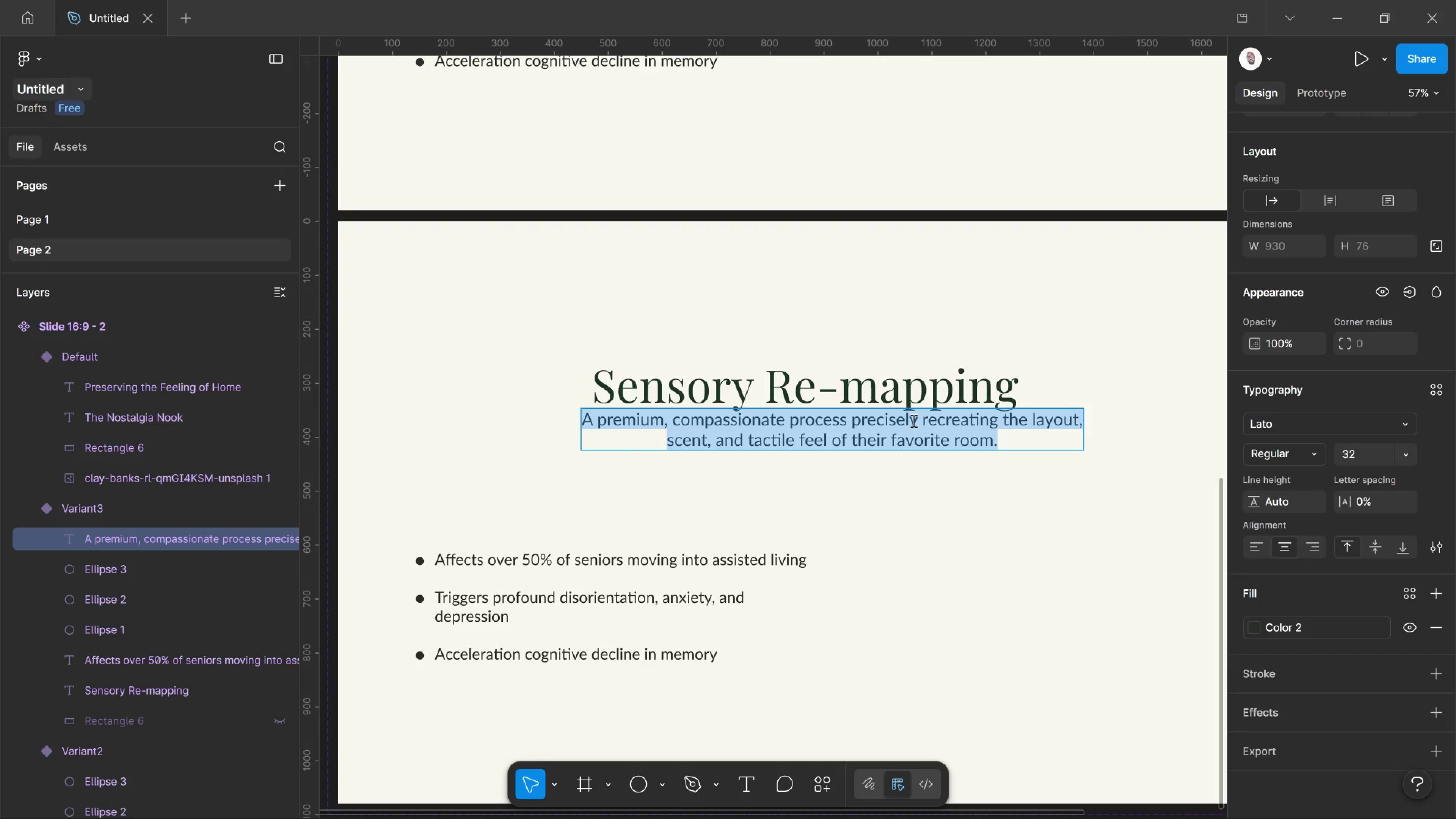 
key(Control+Shift+Comma)
 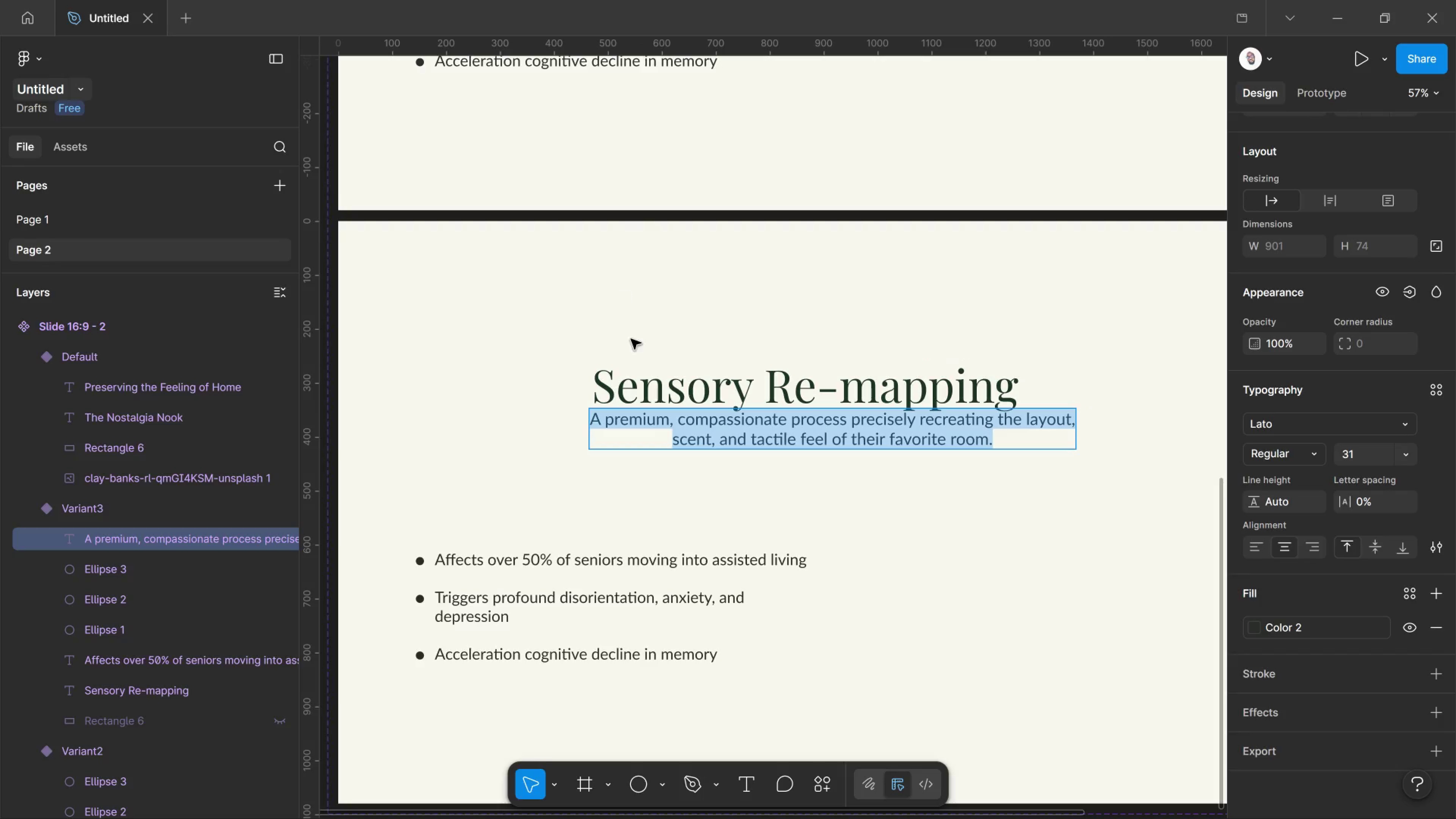 
left_click_drag(start_coordinate=[633, 343], to_coordinate=[633, 345])
 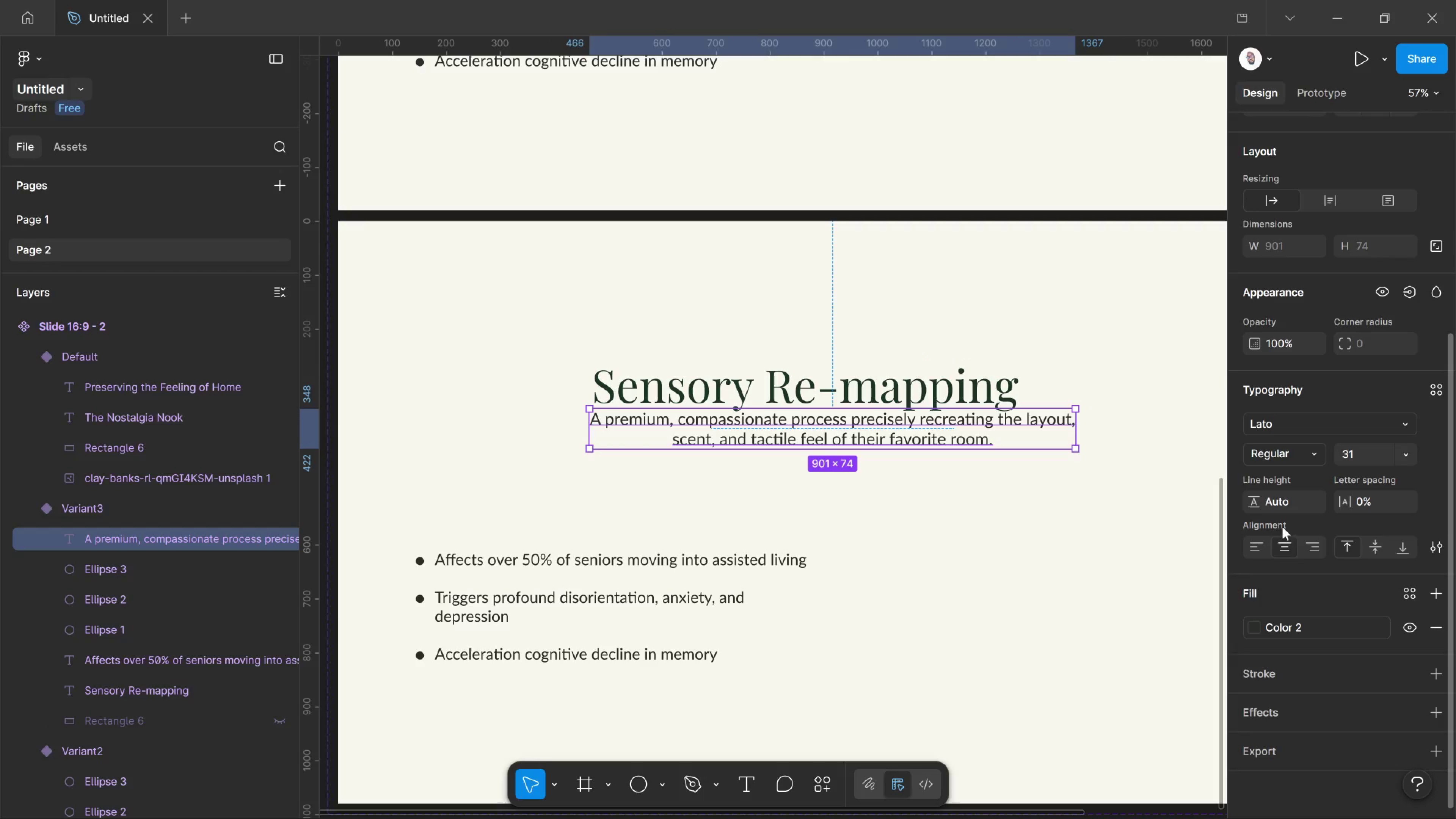 
scroll: coordinate [1330, 340], scroll_direction: up, amount: 9.0
 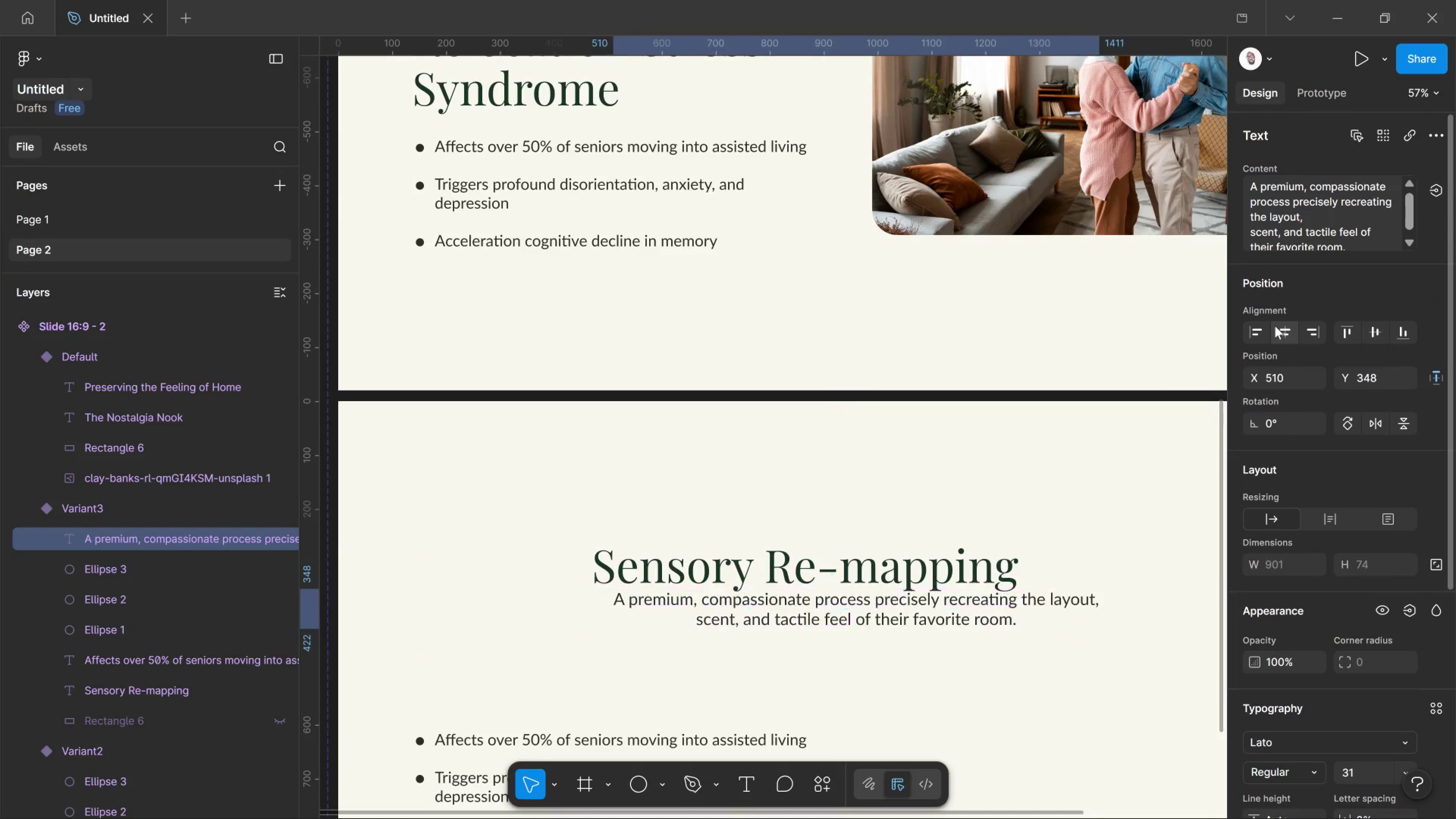 
left_click([1273, 326])
 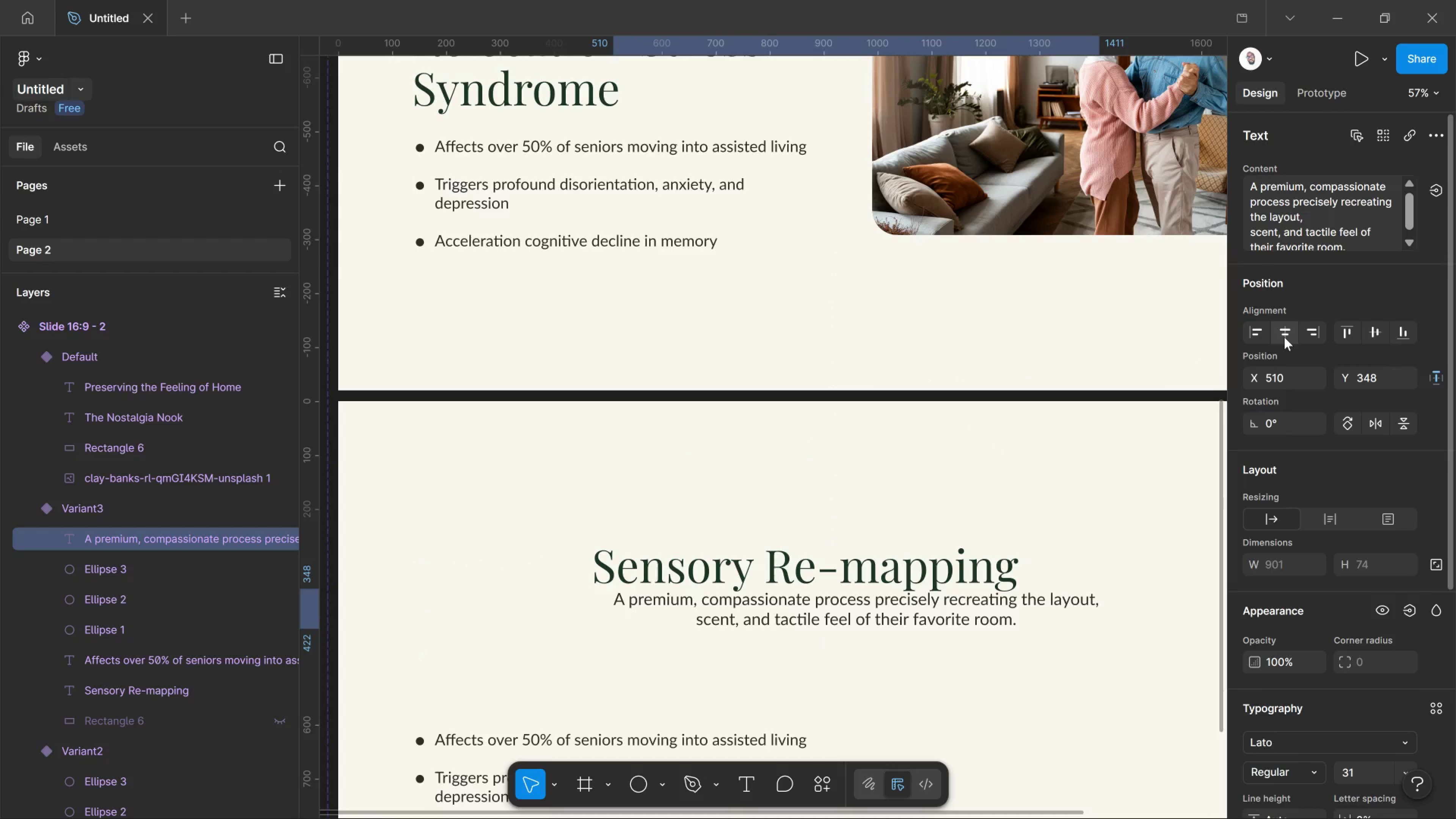 
left_click([1284, 337])
 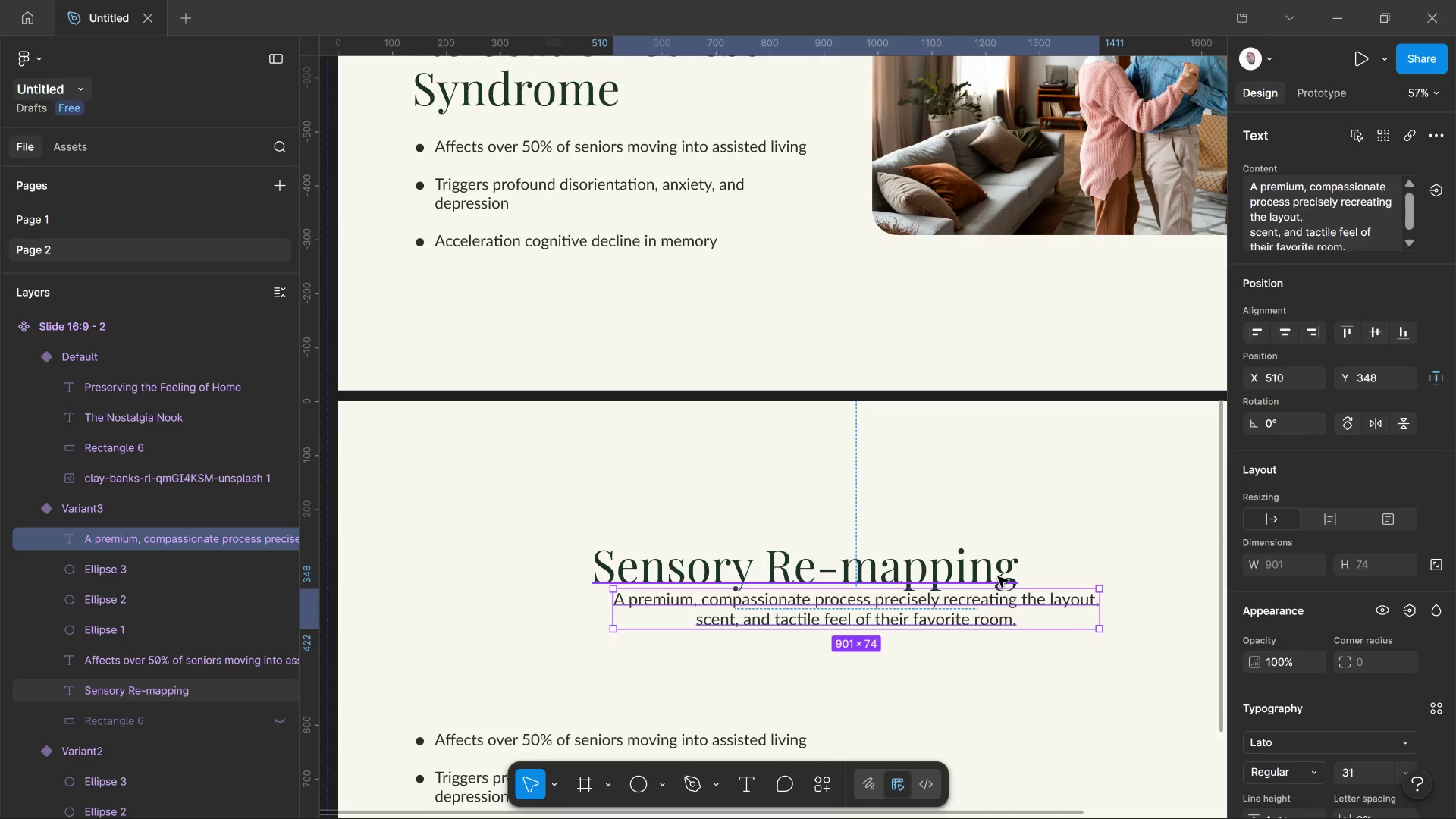 
left_click([998, 577])
 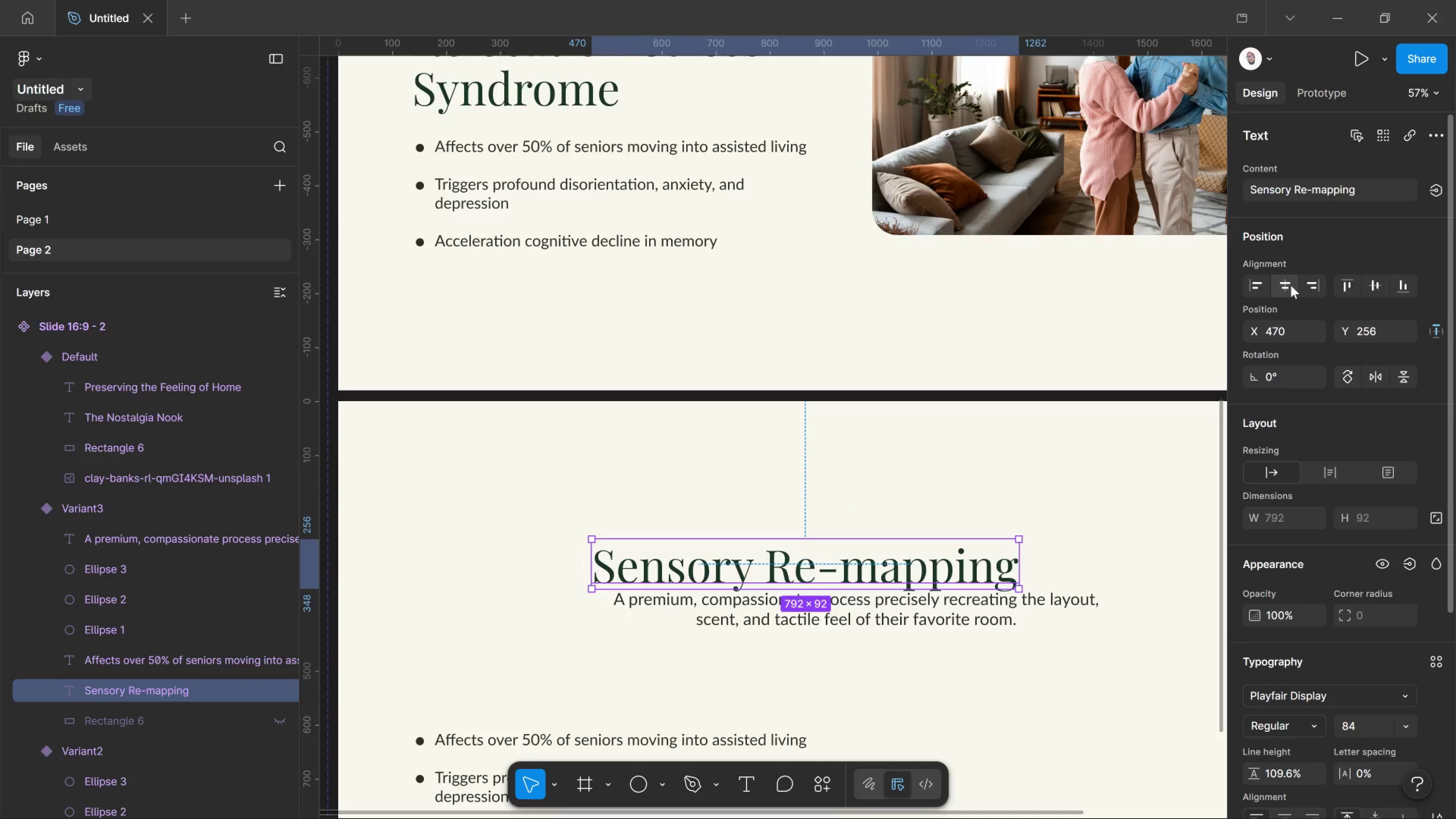 
left_click([1291, 285])
 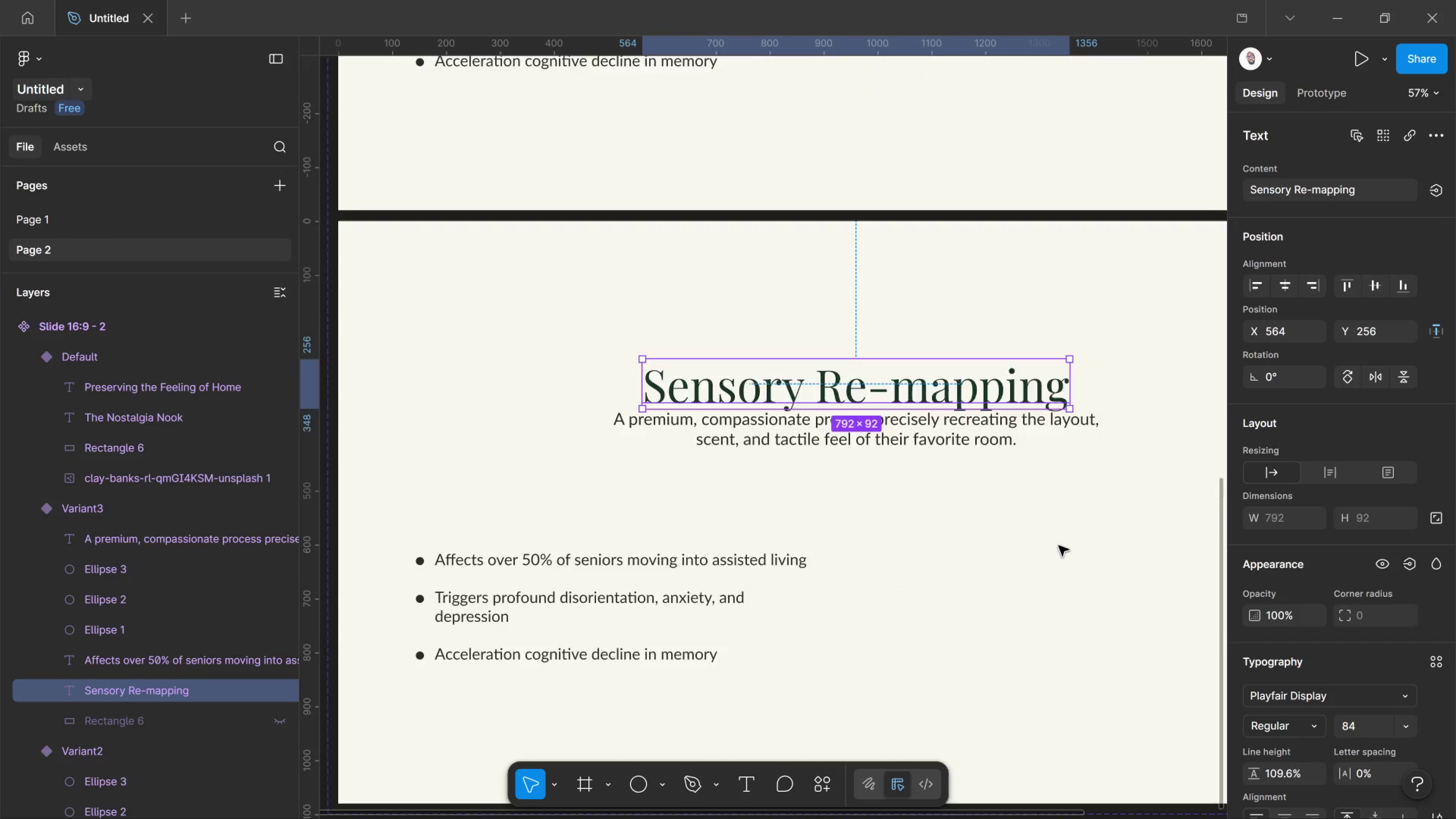 
scroll: coordinate [1059, 546], scroll_direction: down, amount: 3.0
 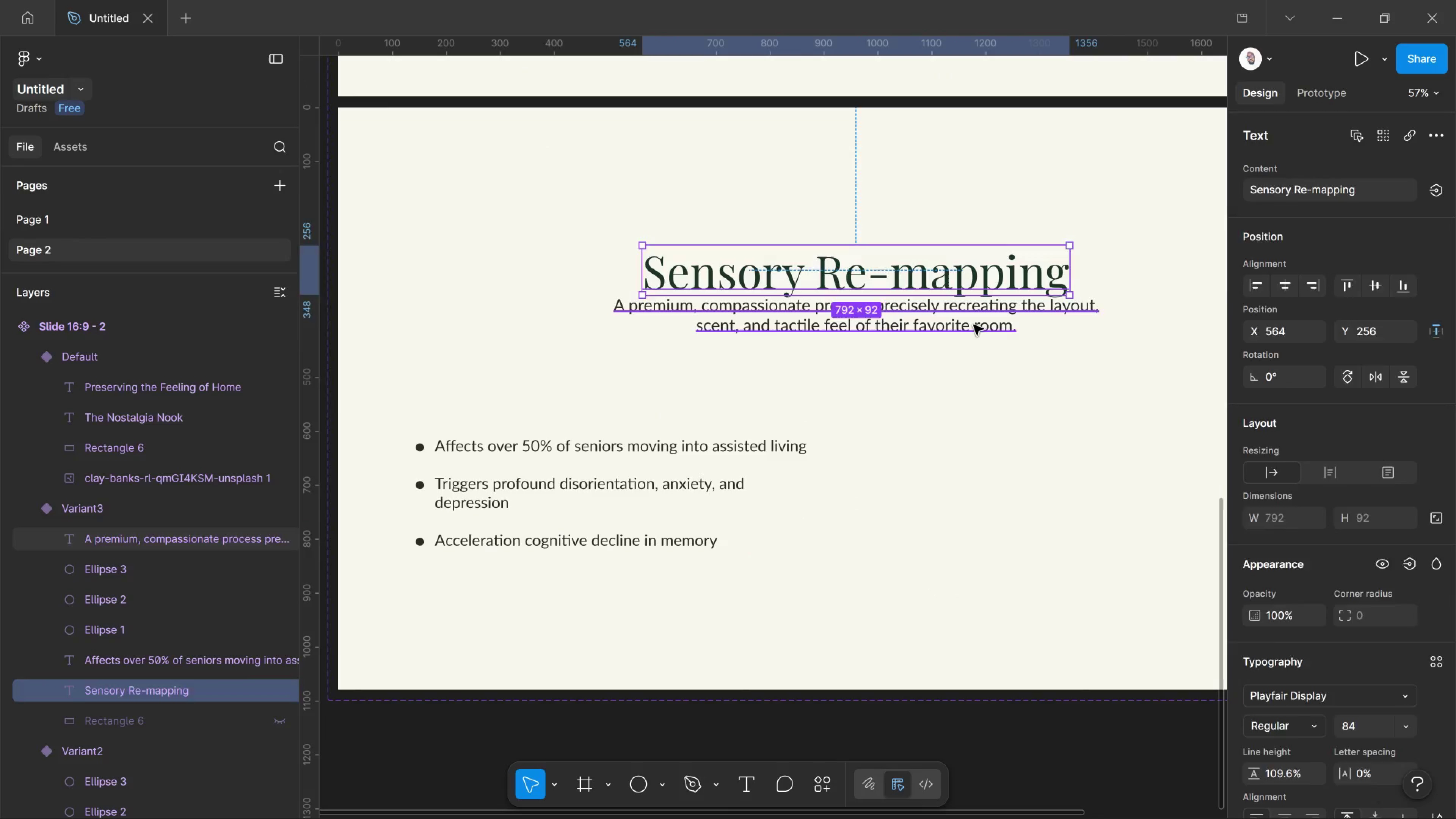 
left_click([973, 325])
 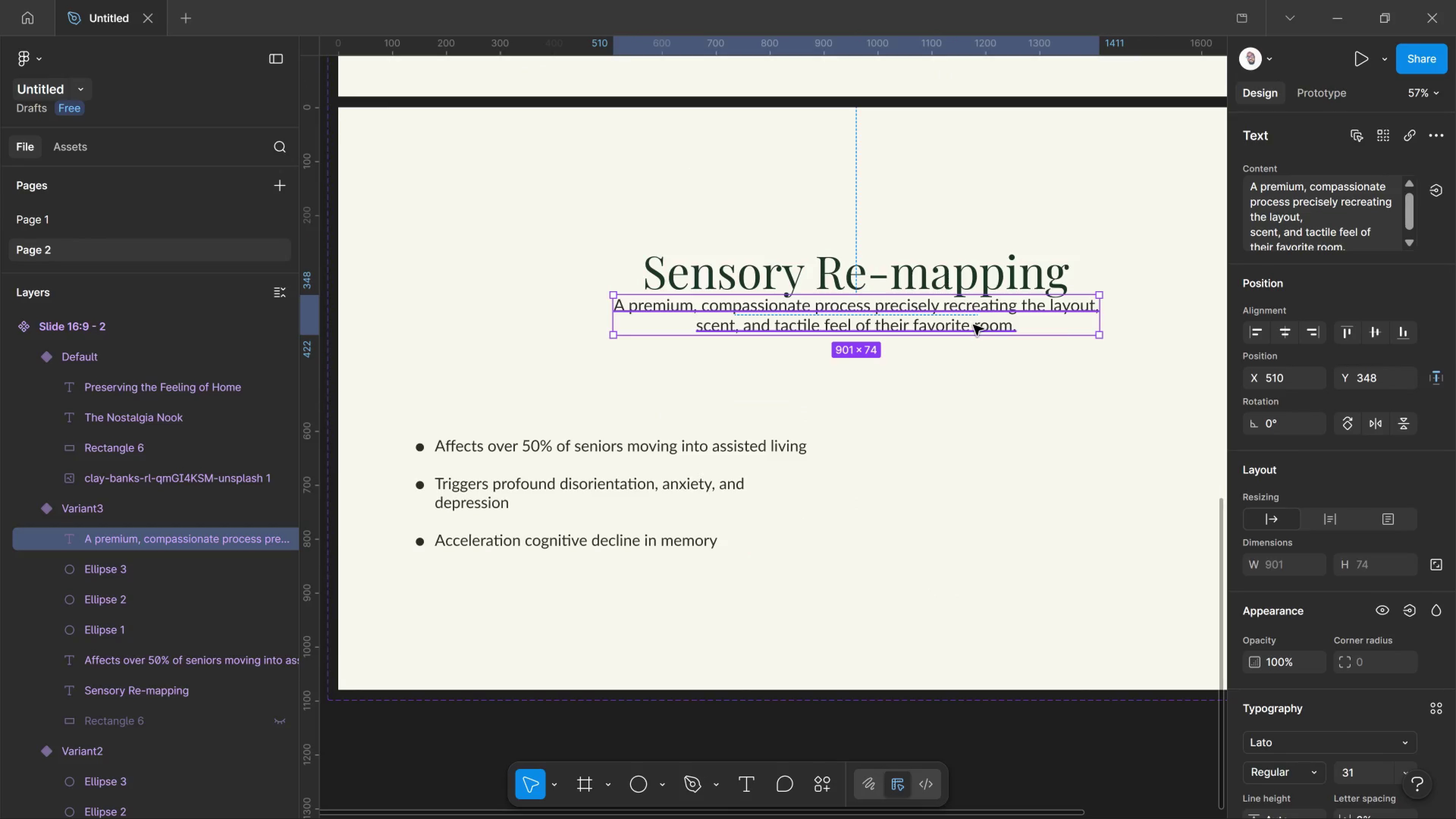 
key(Shift+ArrowDown)
 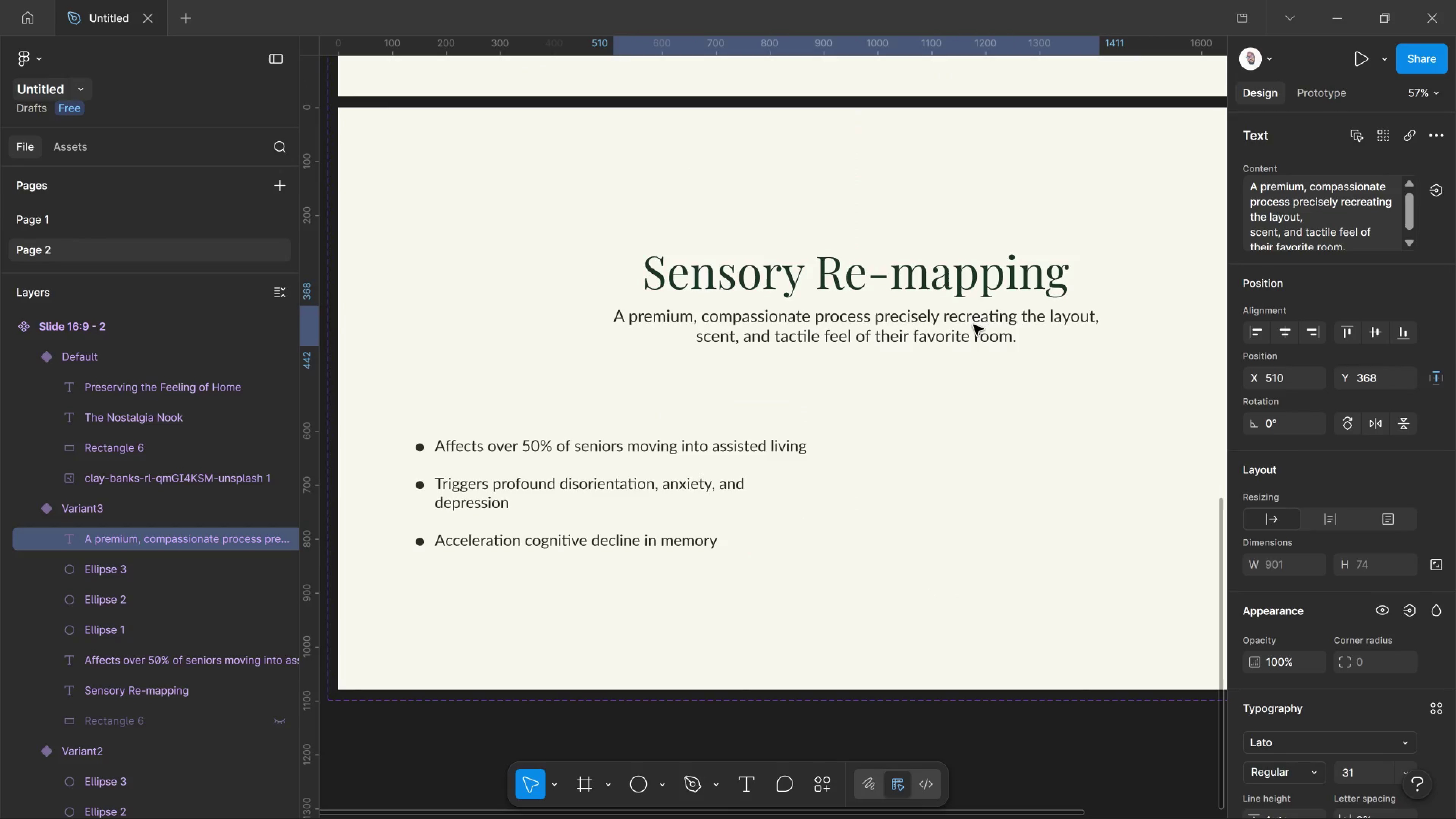 
key(Shift+ArrowDown)
 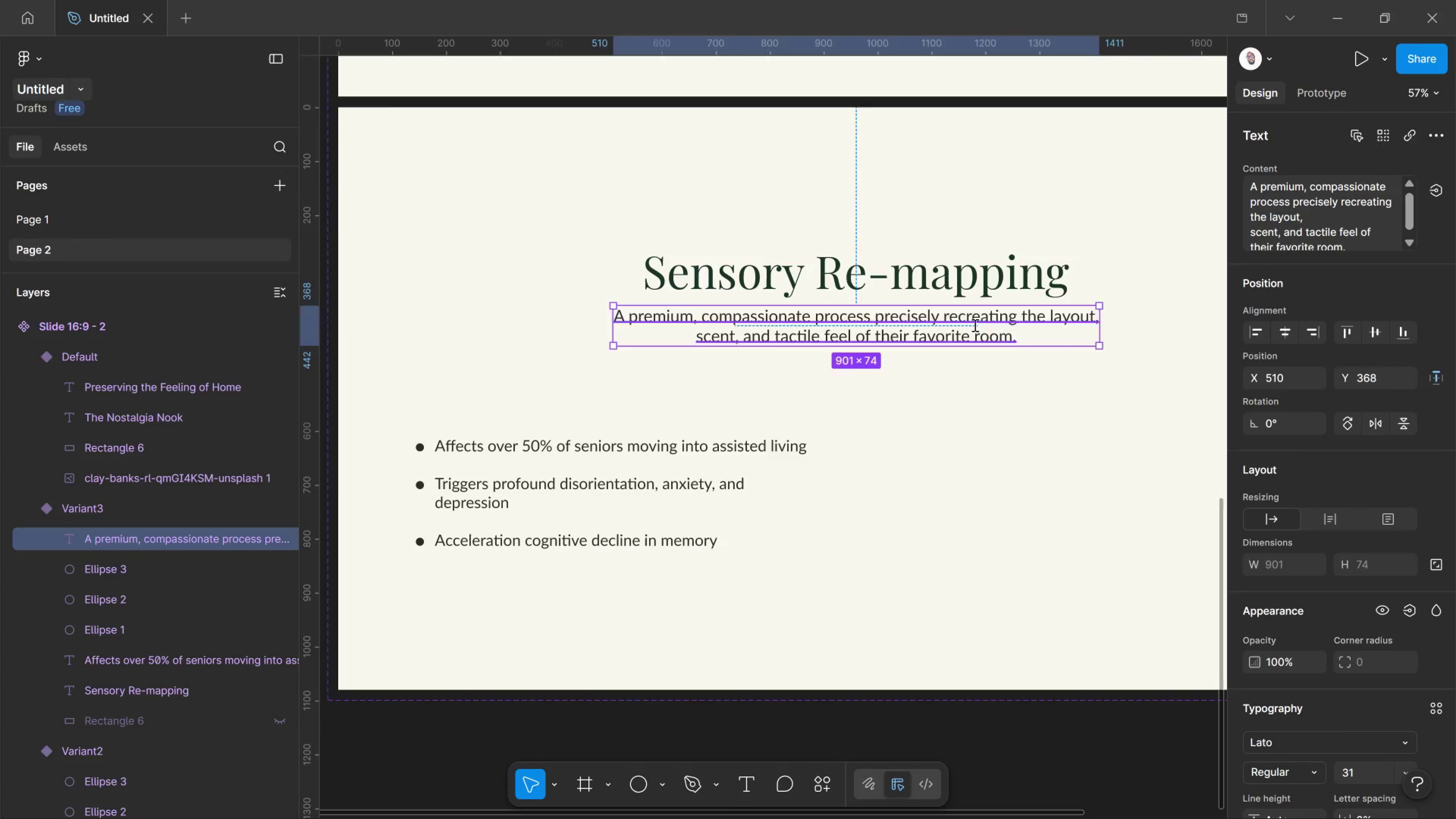 
double_click([974, 325])
 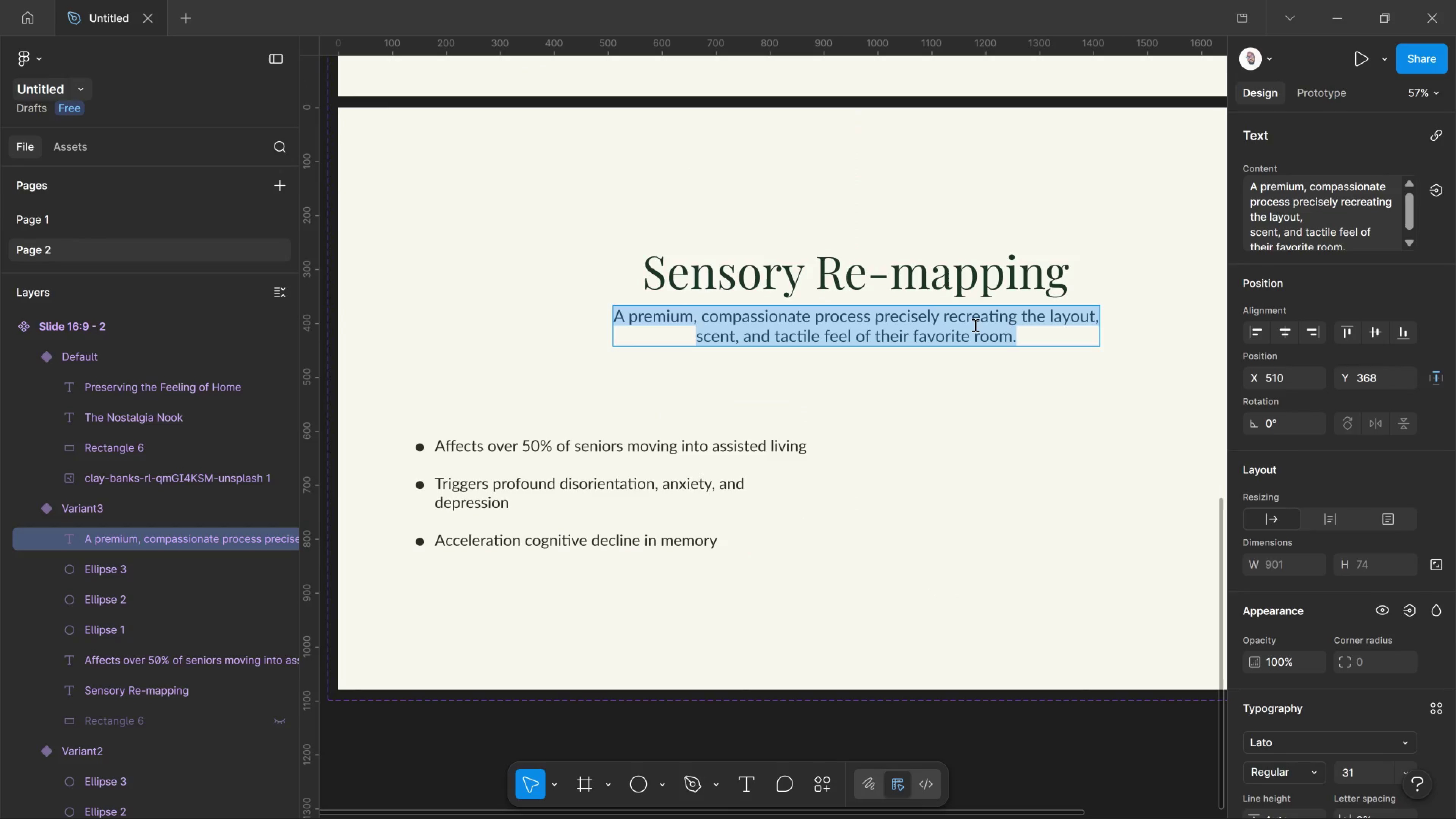 
key(Control+Shift+Comma)
 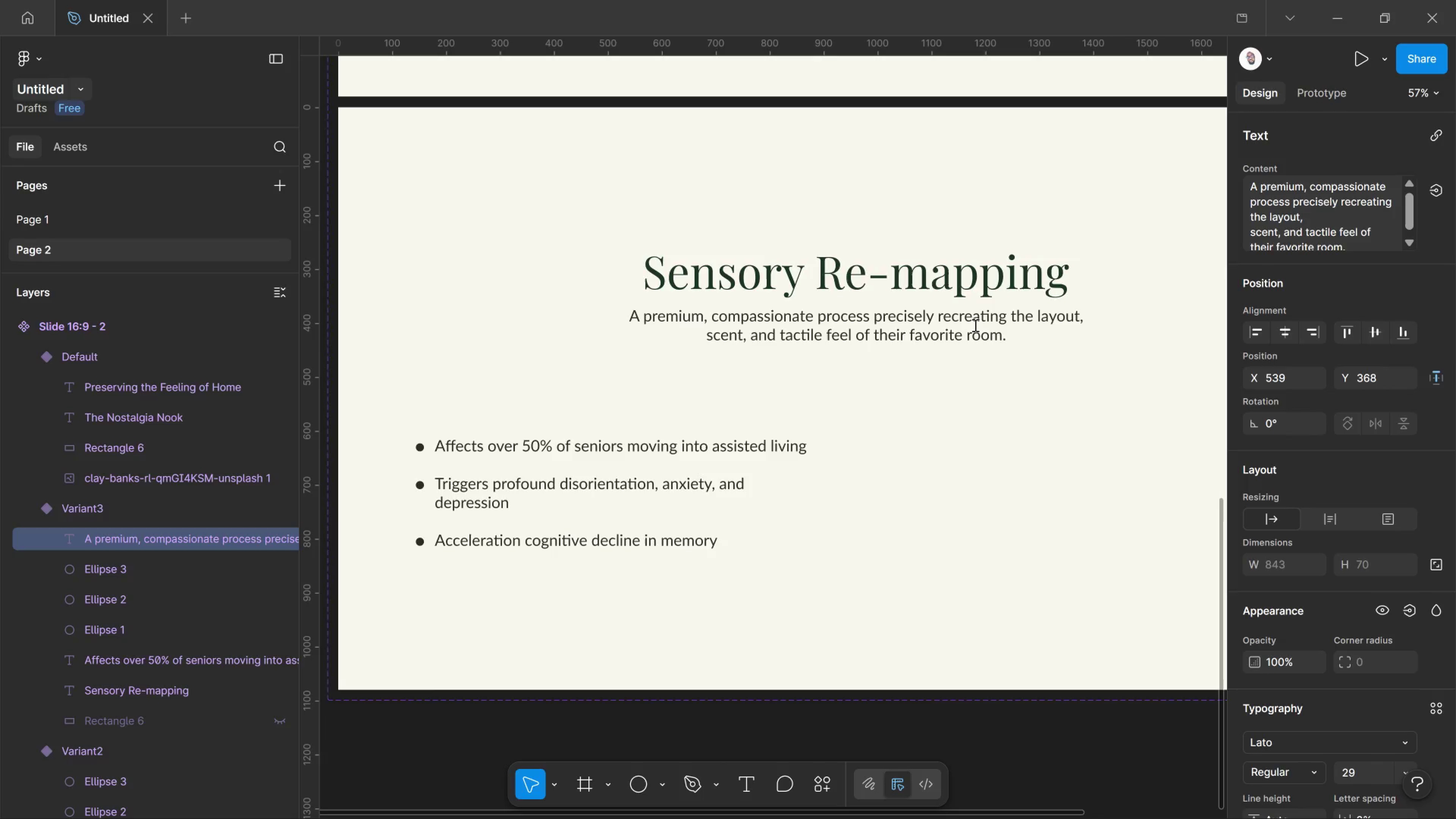 
key(Control+Shift+Comma)
 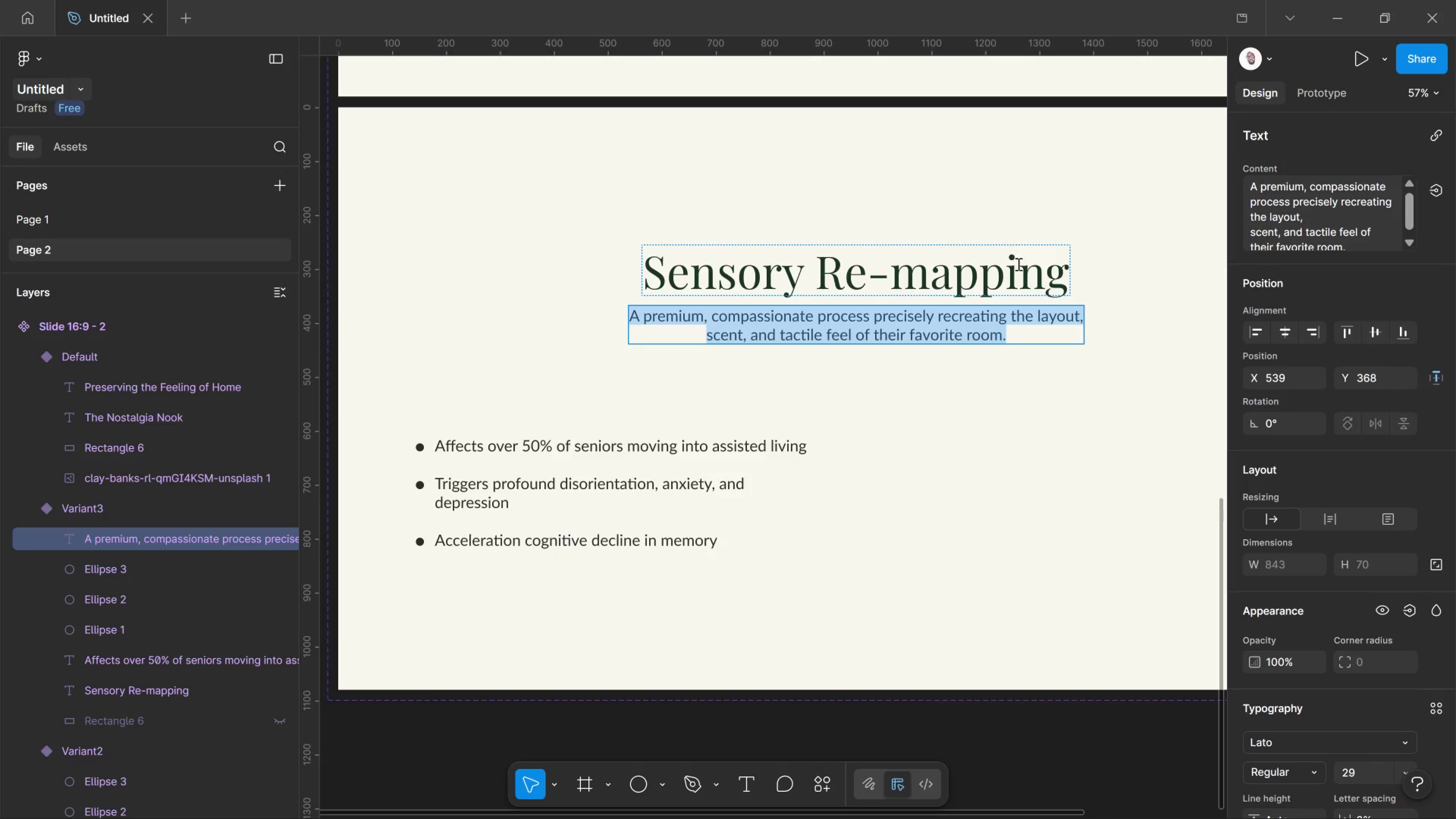 
left_click_drag(start_coordinate=[1018, 266], to_coordinate=[1018, 268])
 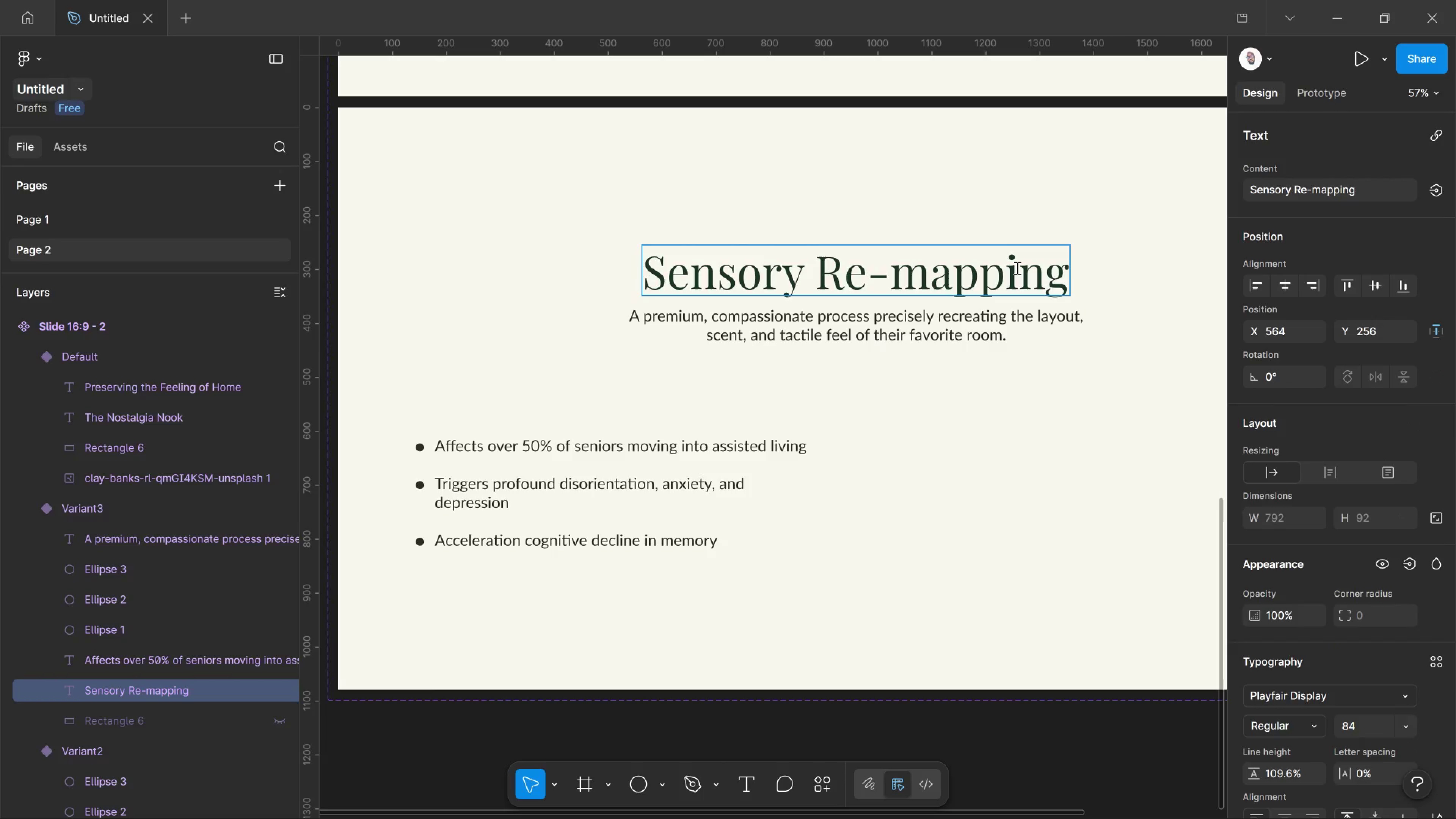 
scroll: coordinate [1001, 270], scroll_direction: up, amount: 7.0
 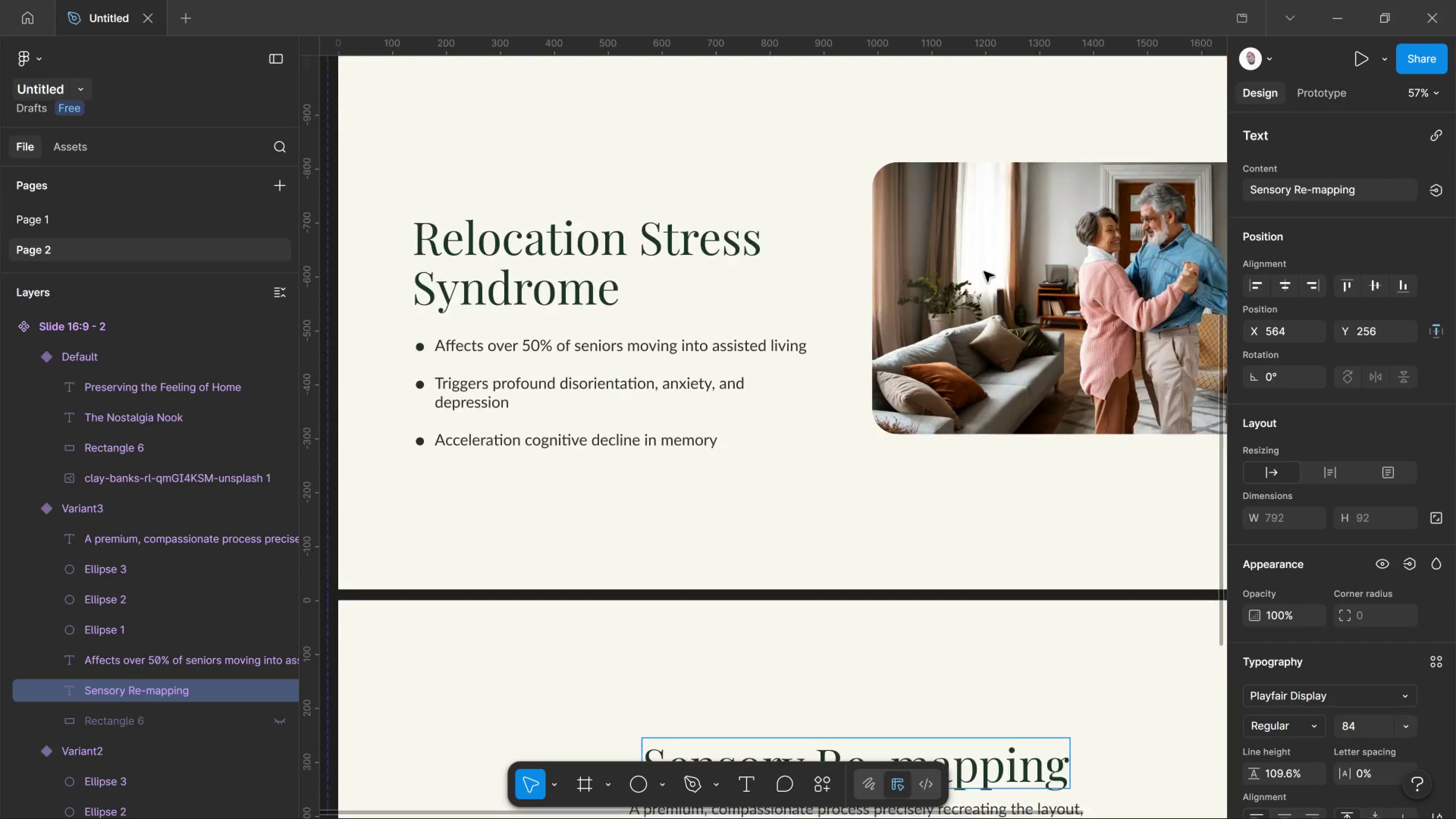 
scroll: coordinate [971, 277], scroll_direction: down, amount: 13.0
 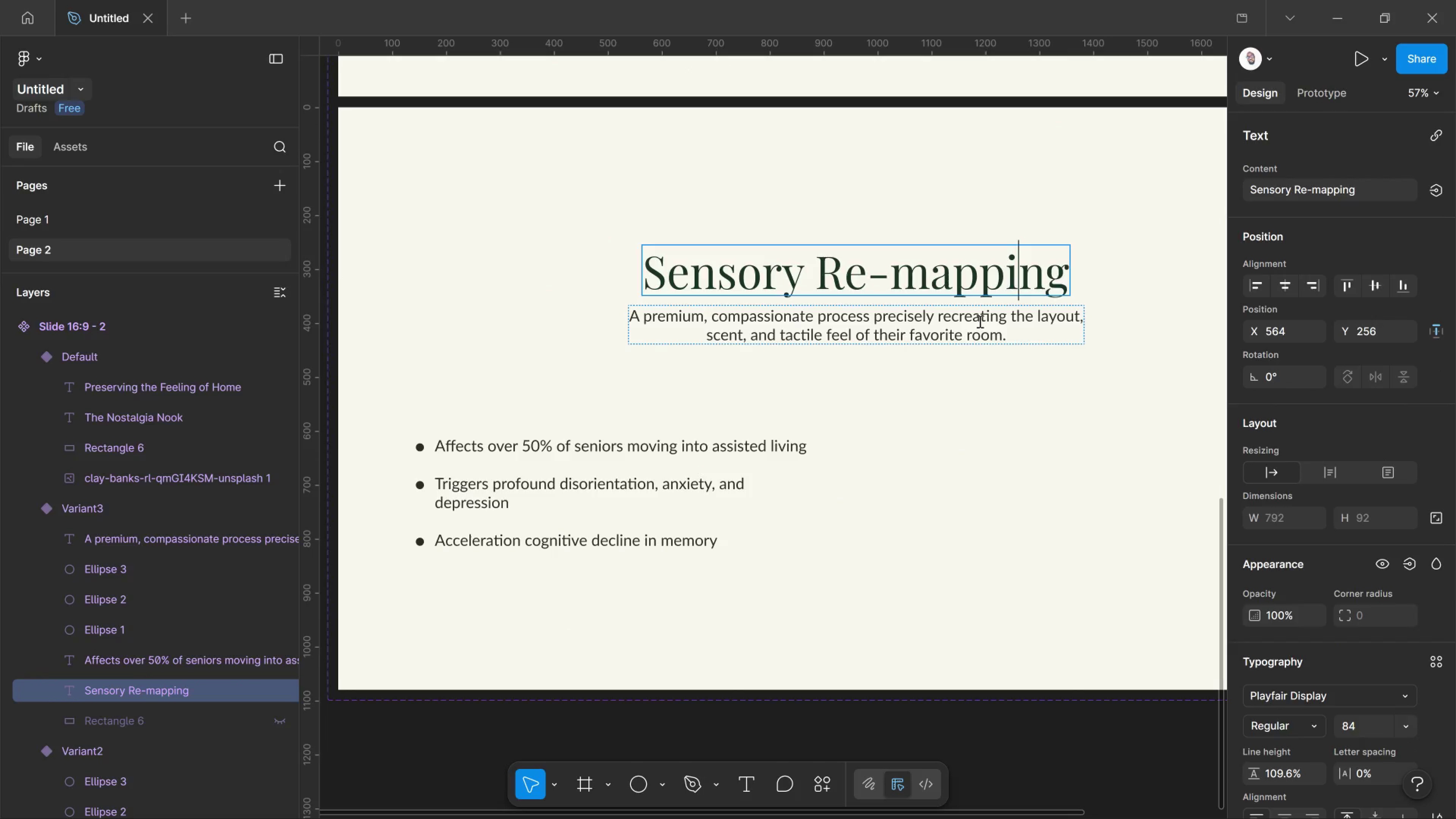 
left_click([979, 321])
 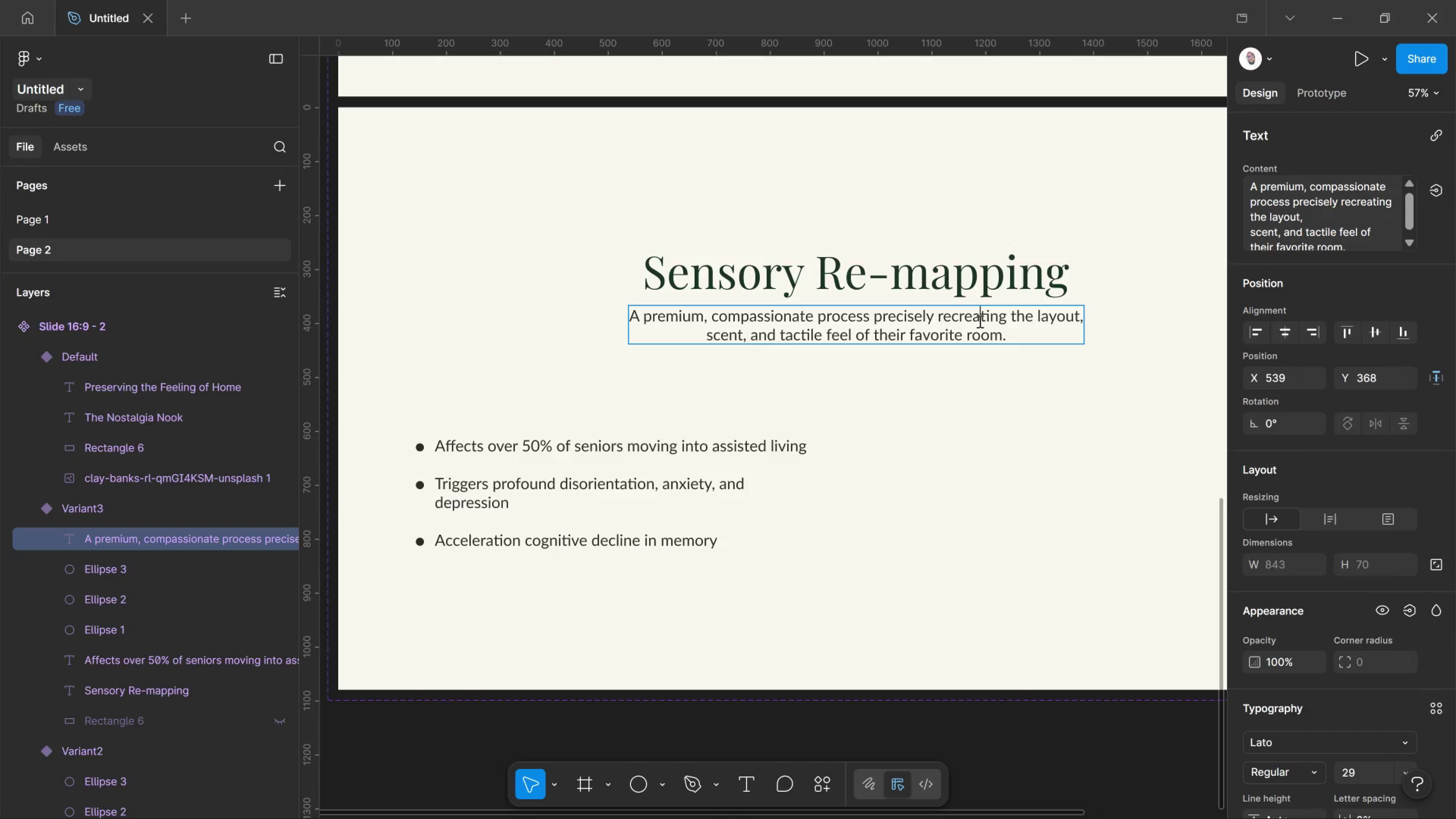 
key(Control+A)
 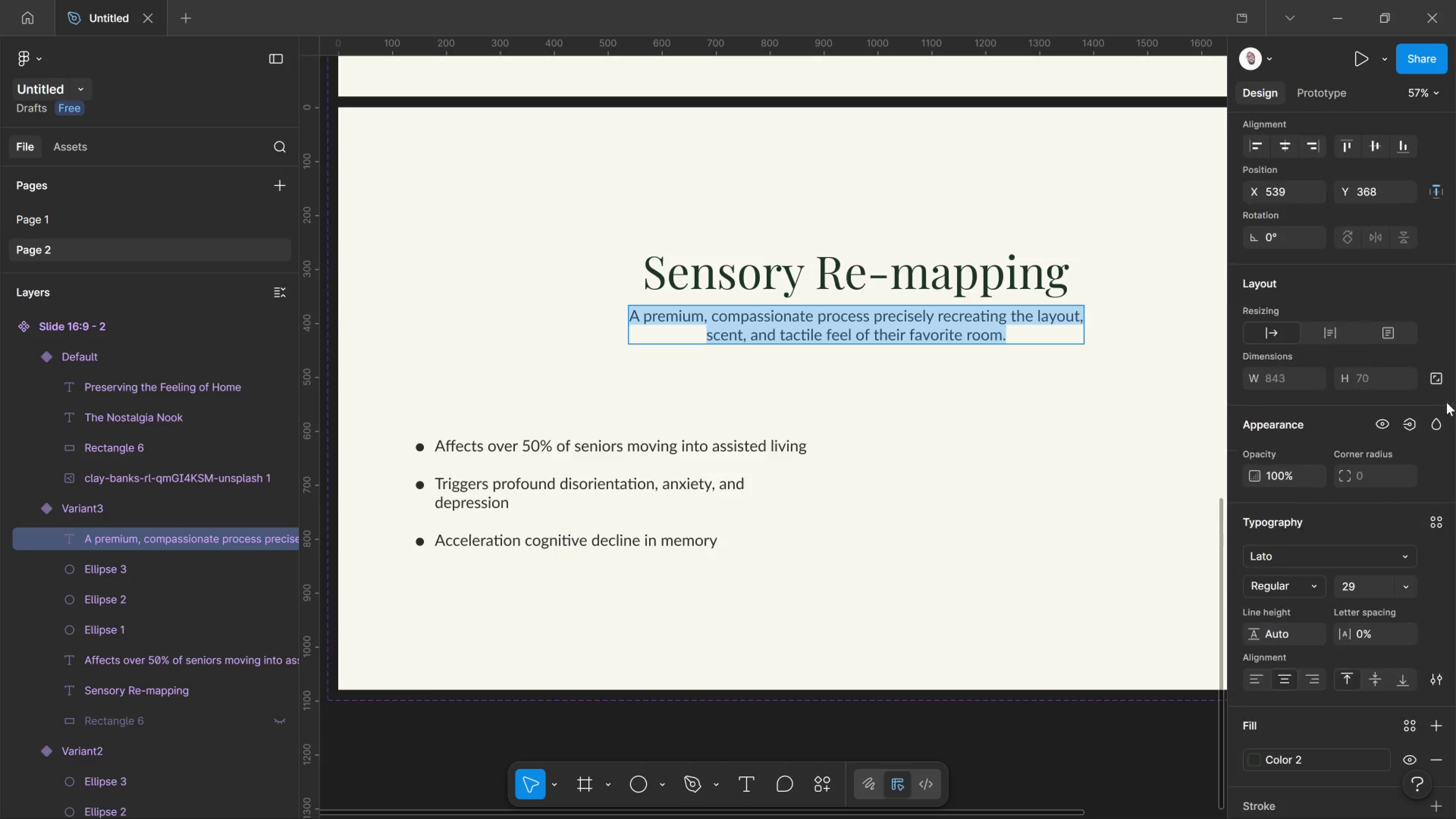 
scroll: coordinate [1294, 697], scroll_direction: down, amount: 6.0
 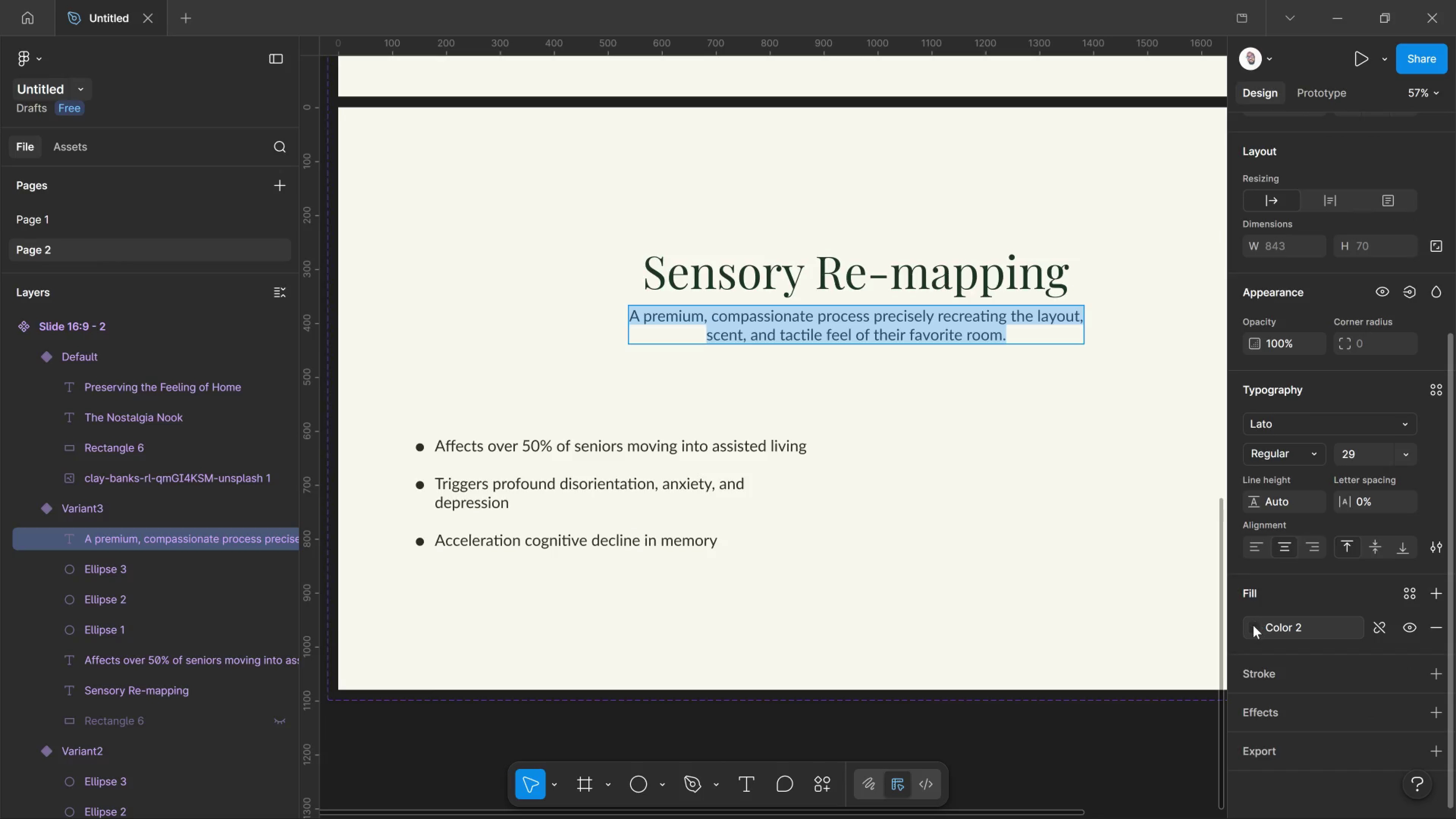 
left_click([1253, 627])
 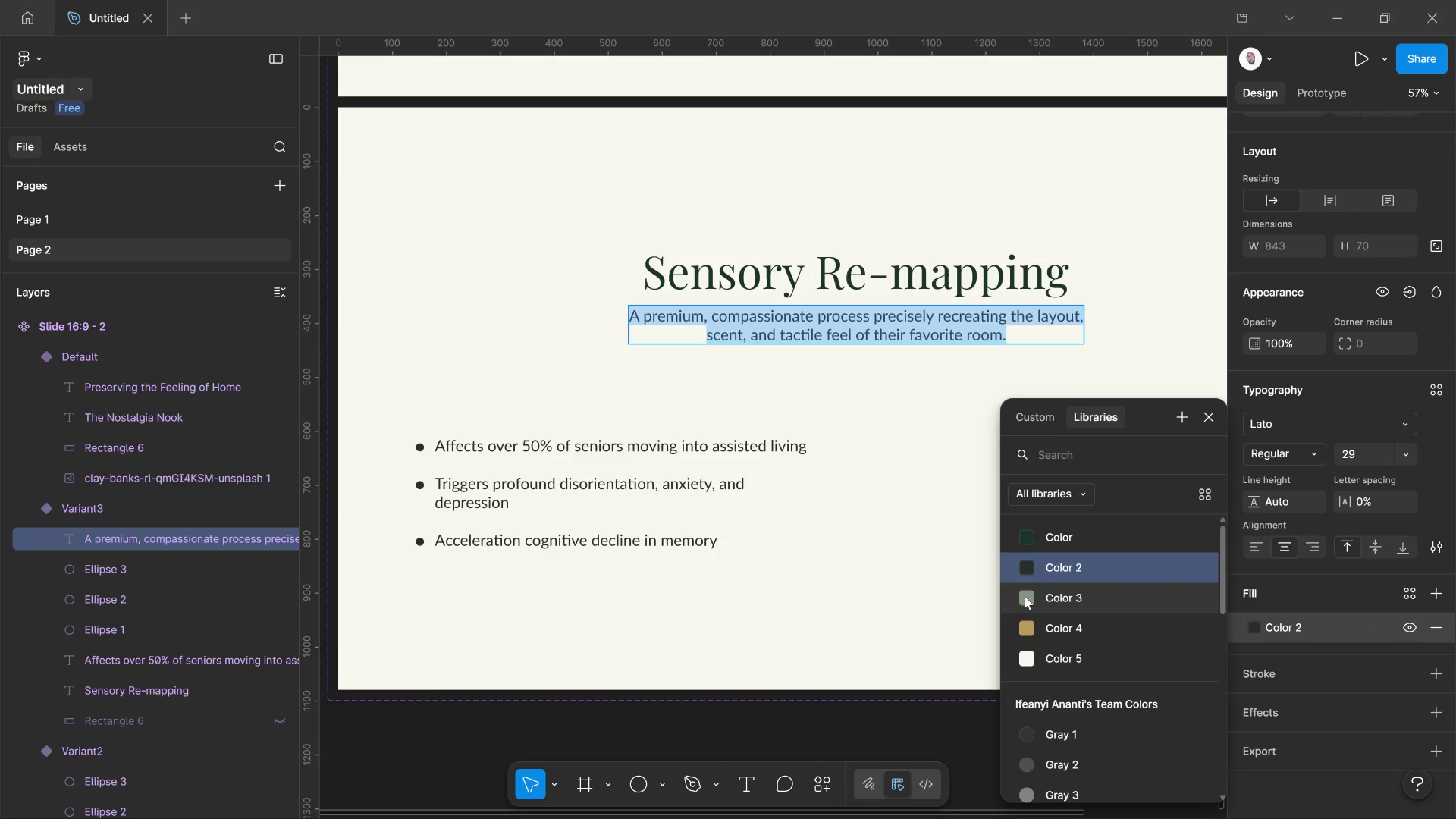 
left_click([1025, 596])
 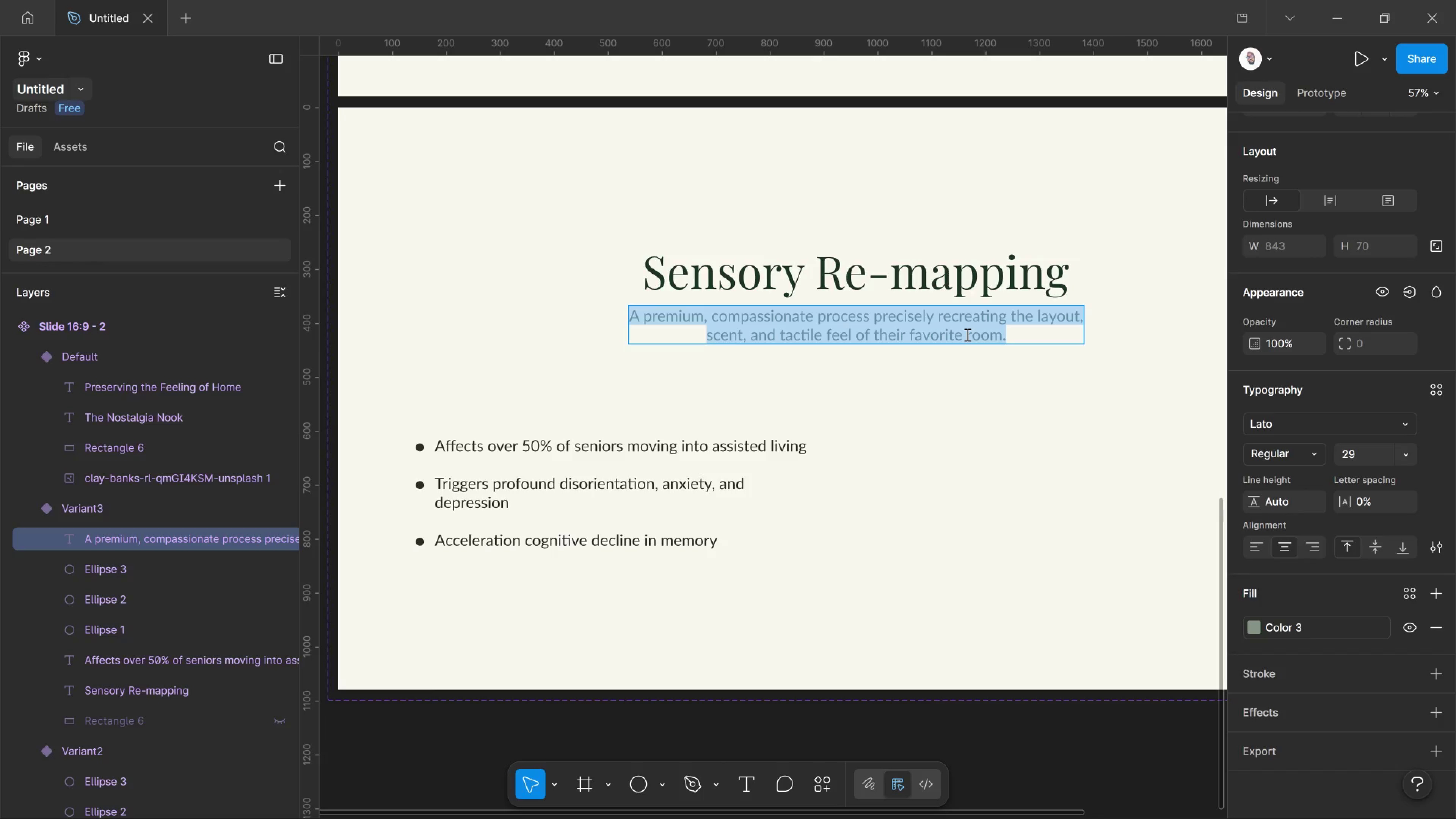 
wait(6.14)
 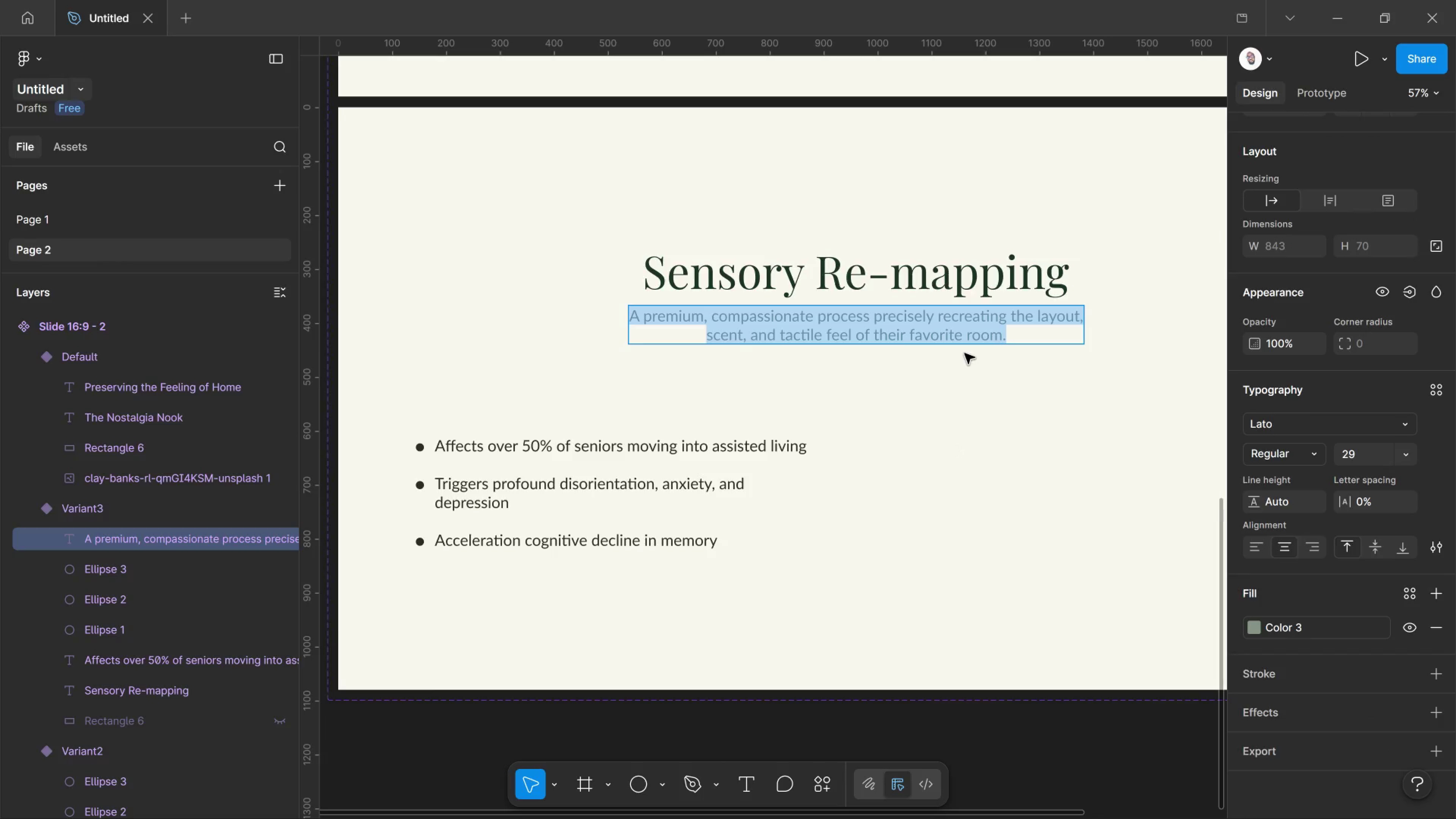 
left_click_drag(start_coordinate=[1257, 627], to_coordinate=[1258, 629])
 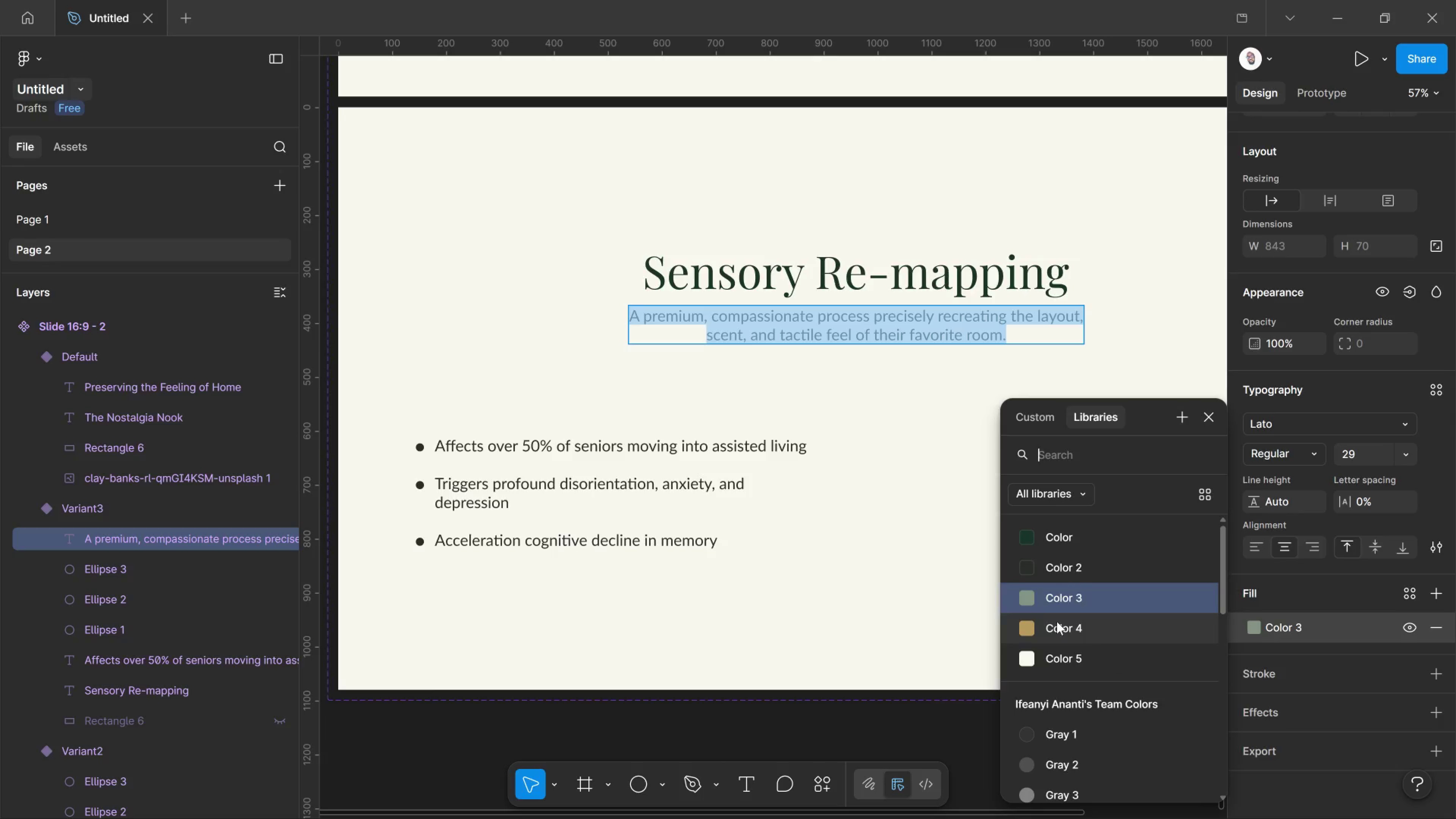 
left_click([1057, 621])
 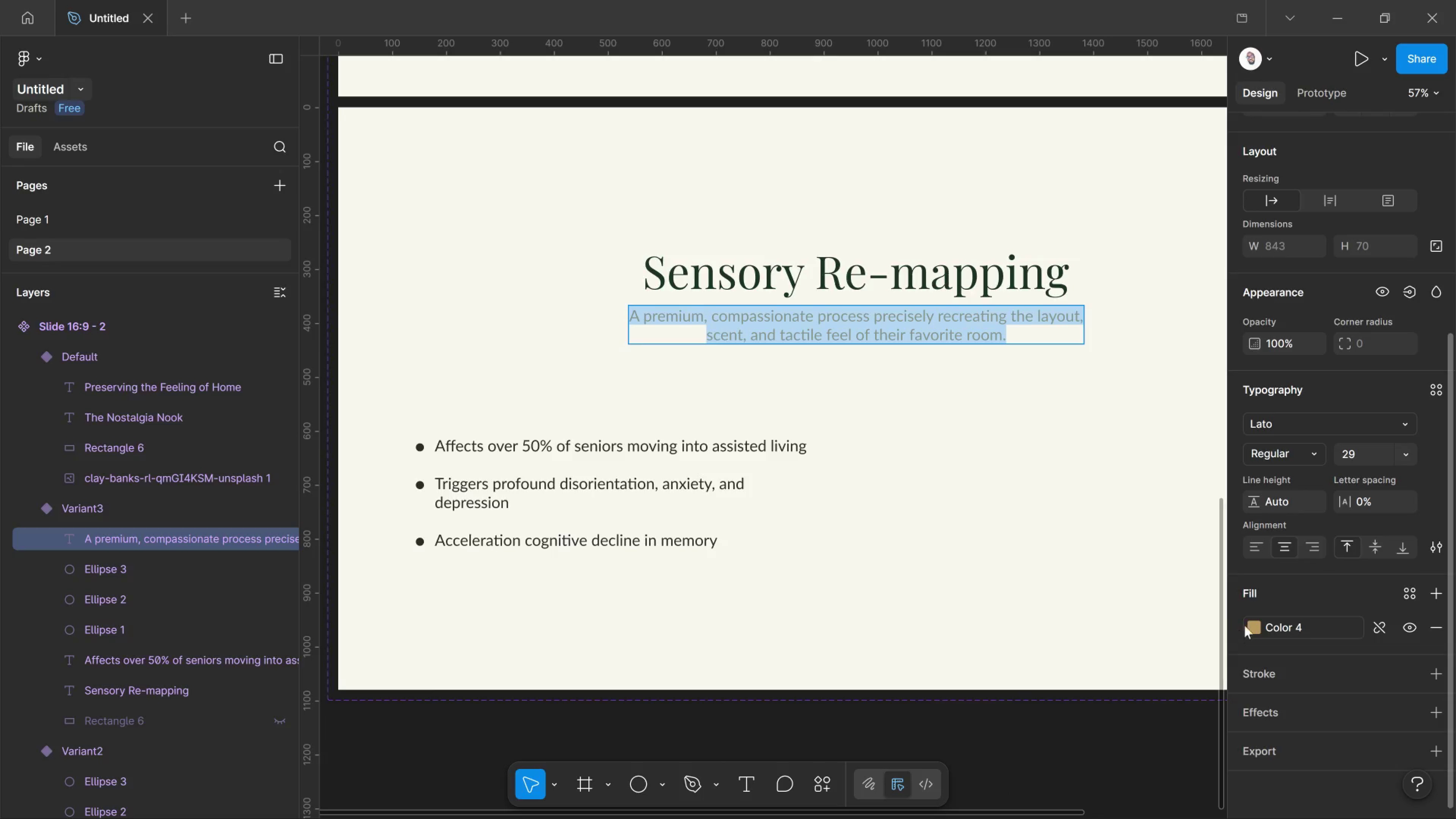 
left_click([1252, 625])
 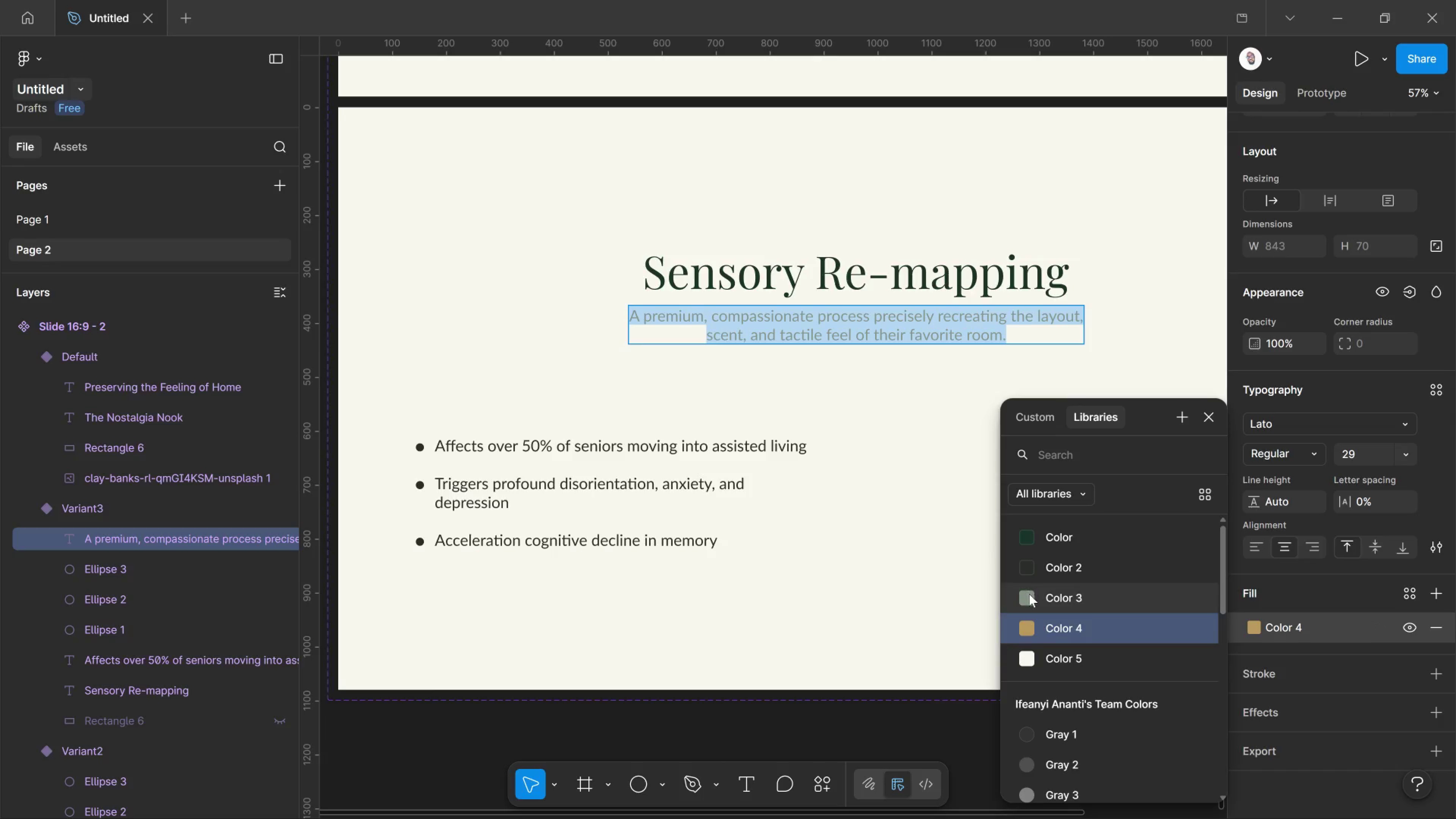 
left_click([1029, 594])
 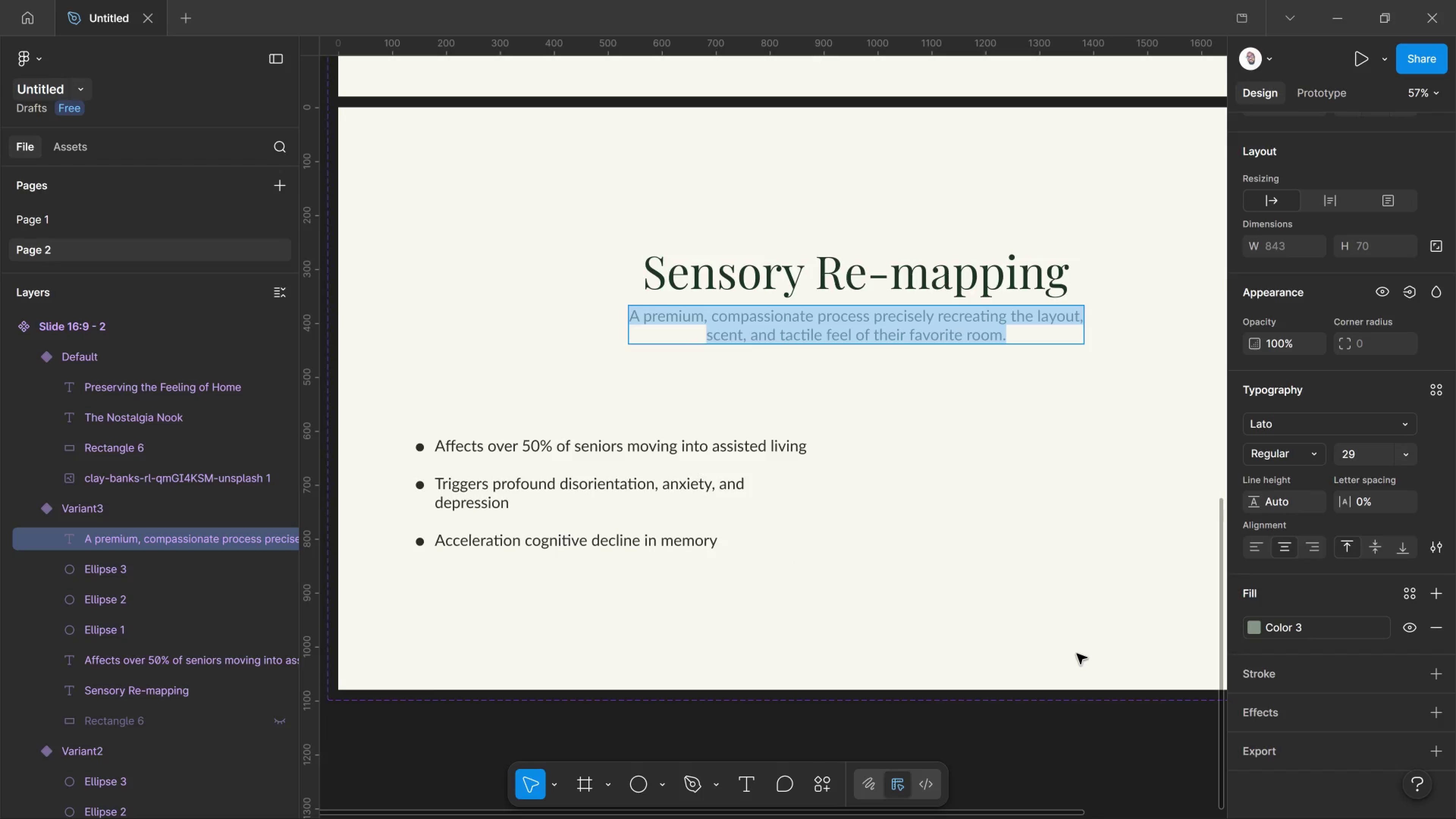 
wait(7.81)
 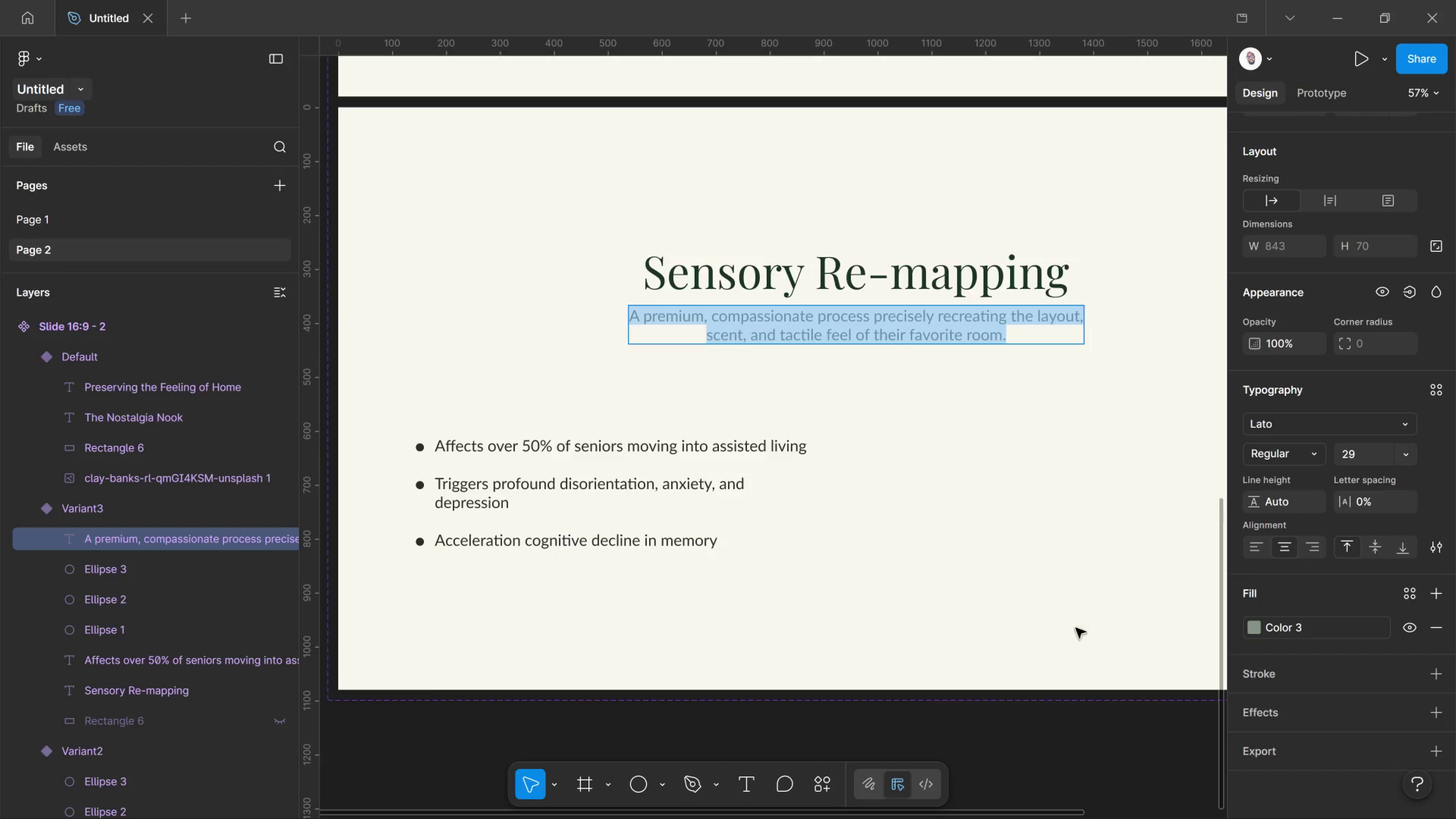 
left_click([971, 615])
 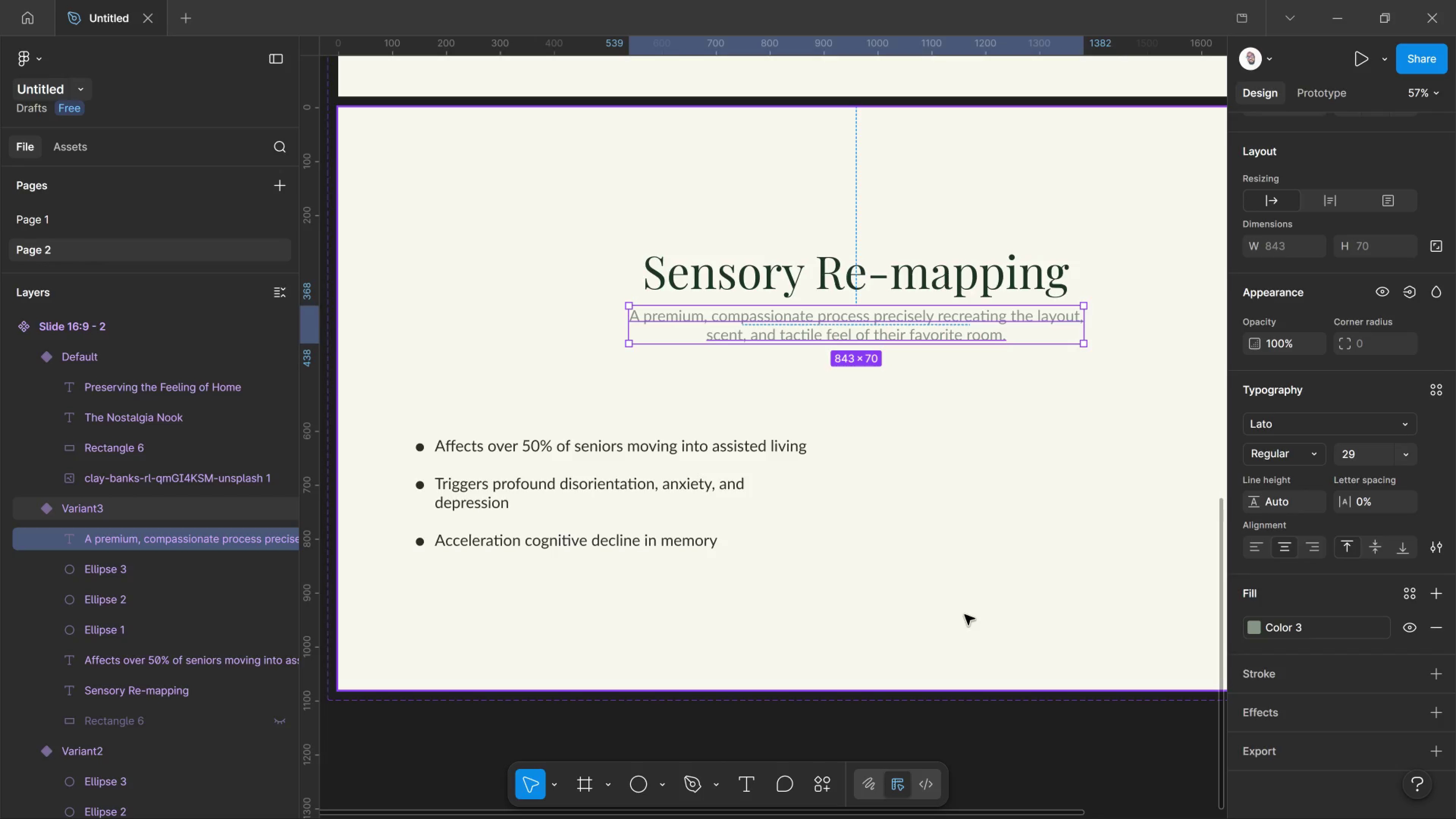 
wait(12.21)
 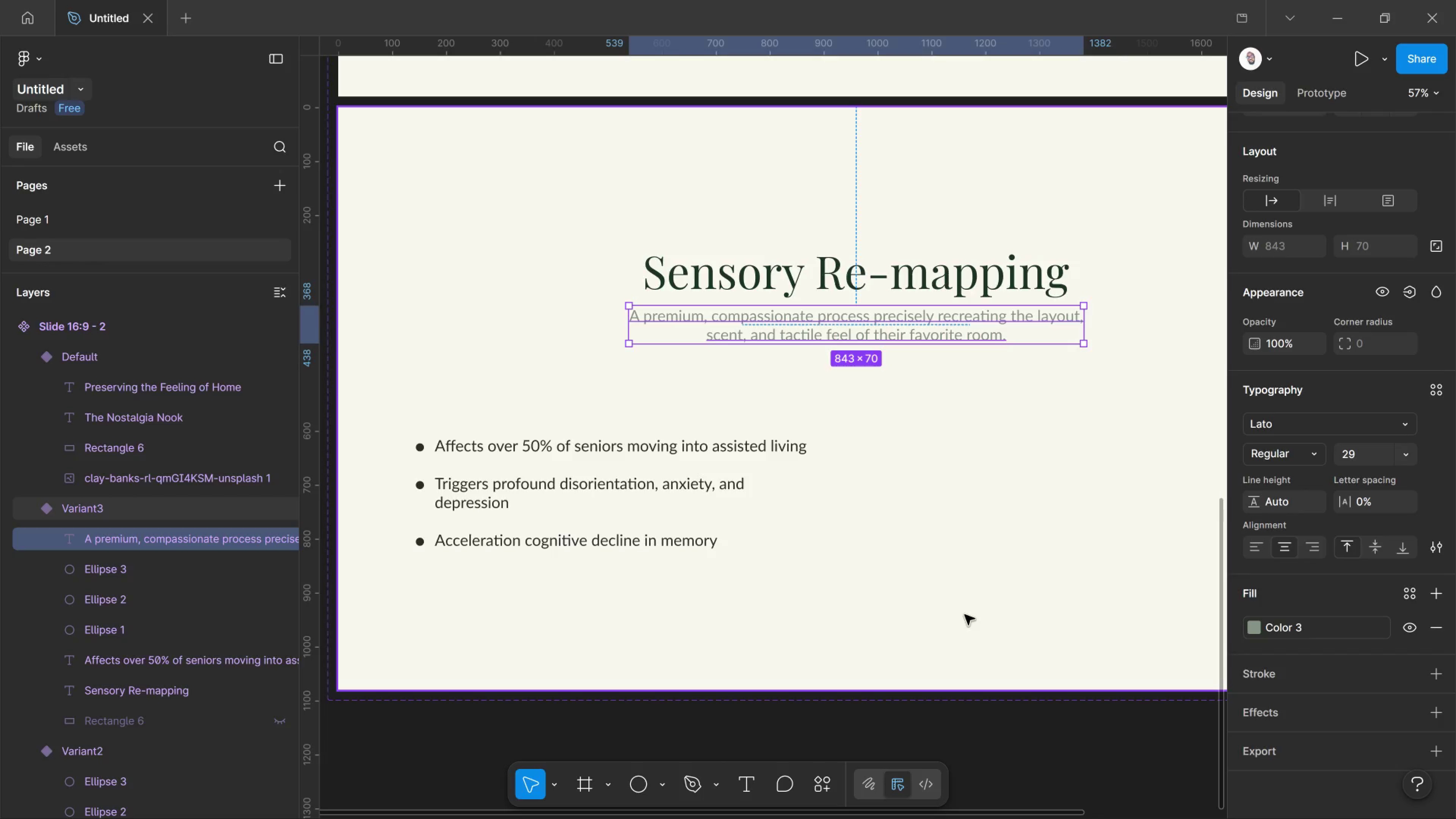 
left_click([659, 544])
 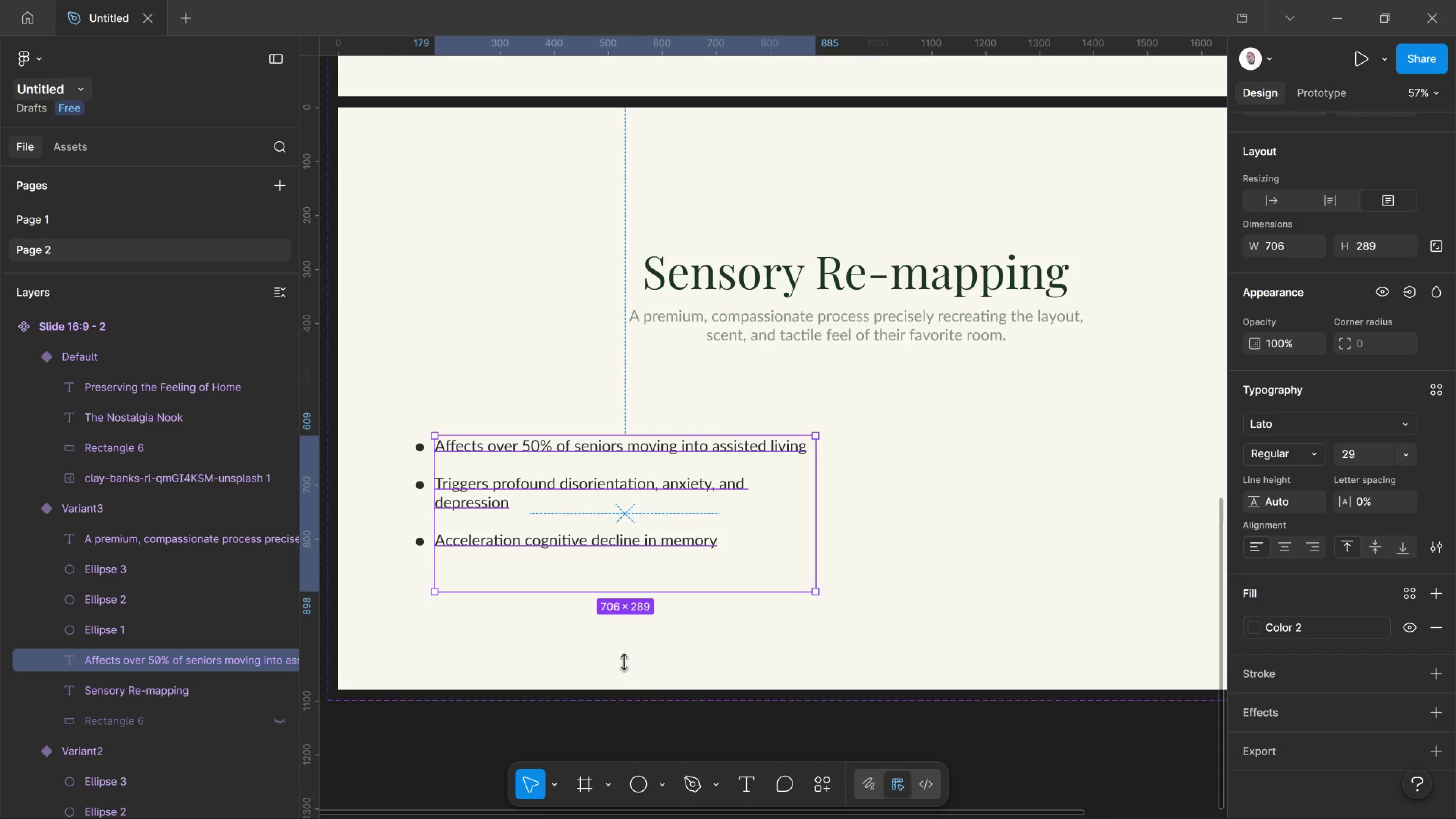 
left_click_drag(start_coordinate=[659, 544], to_coordinate=[634, 571])
 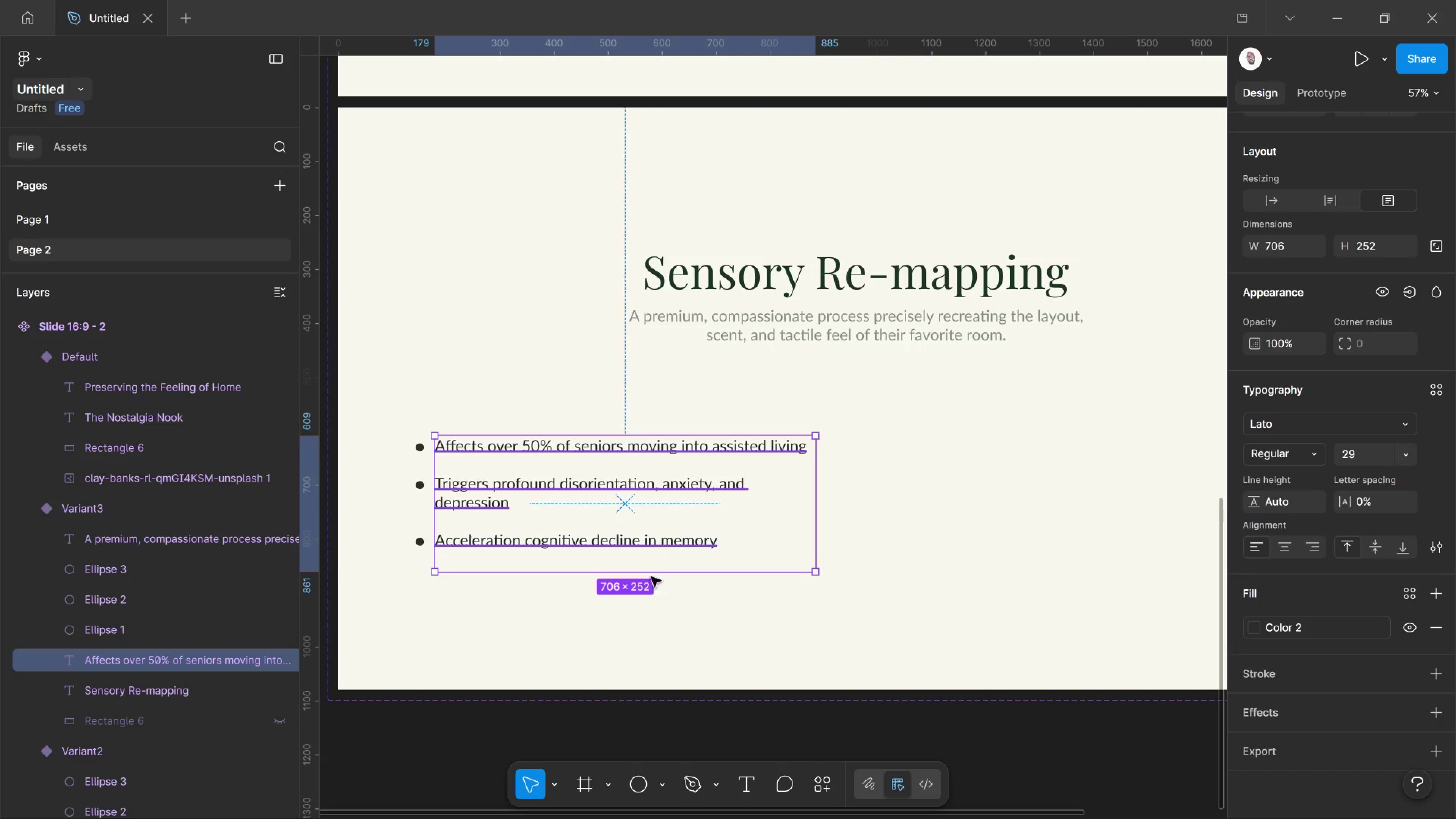 
left_click_drag(start_coordinate=[643, 549], to_coordinate=[675, 652])
 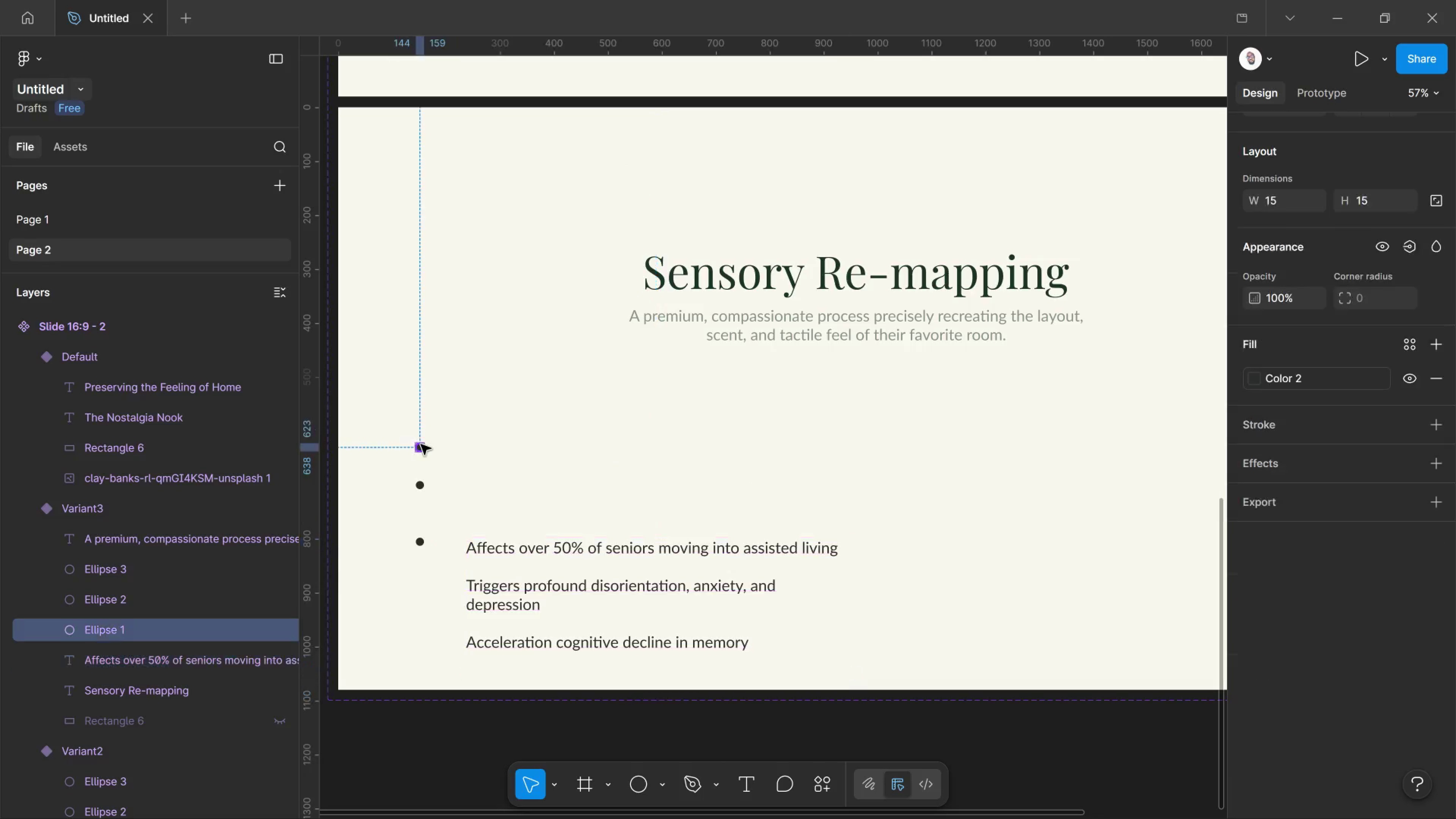 
left_click([421, 444])
 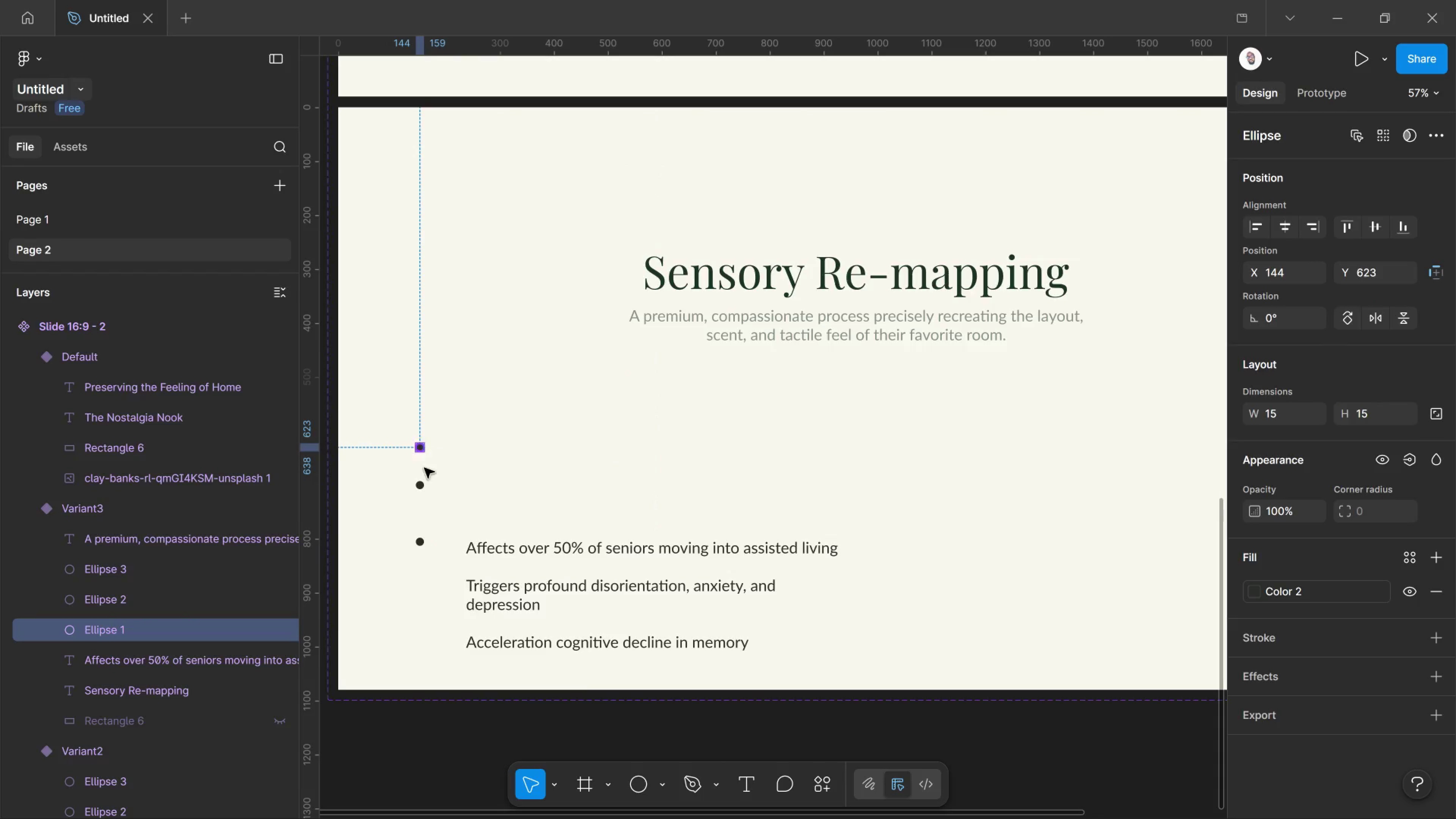 
scroll: coordinate [424, 468], scroll_direction: up, amount: 1.0
 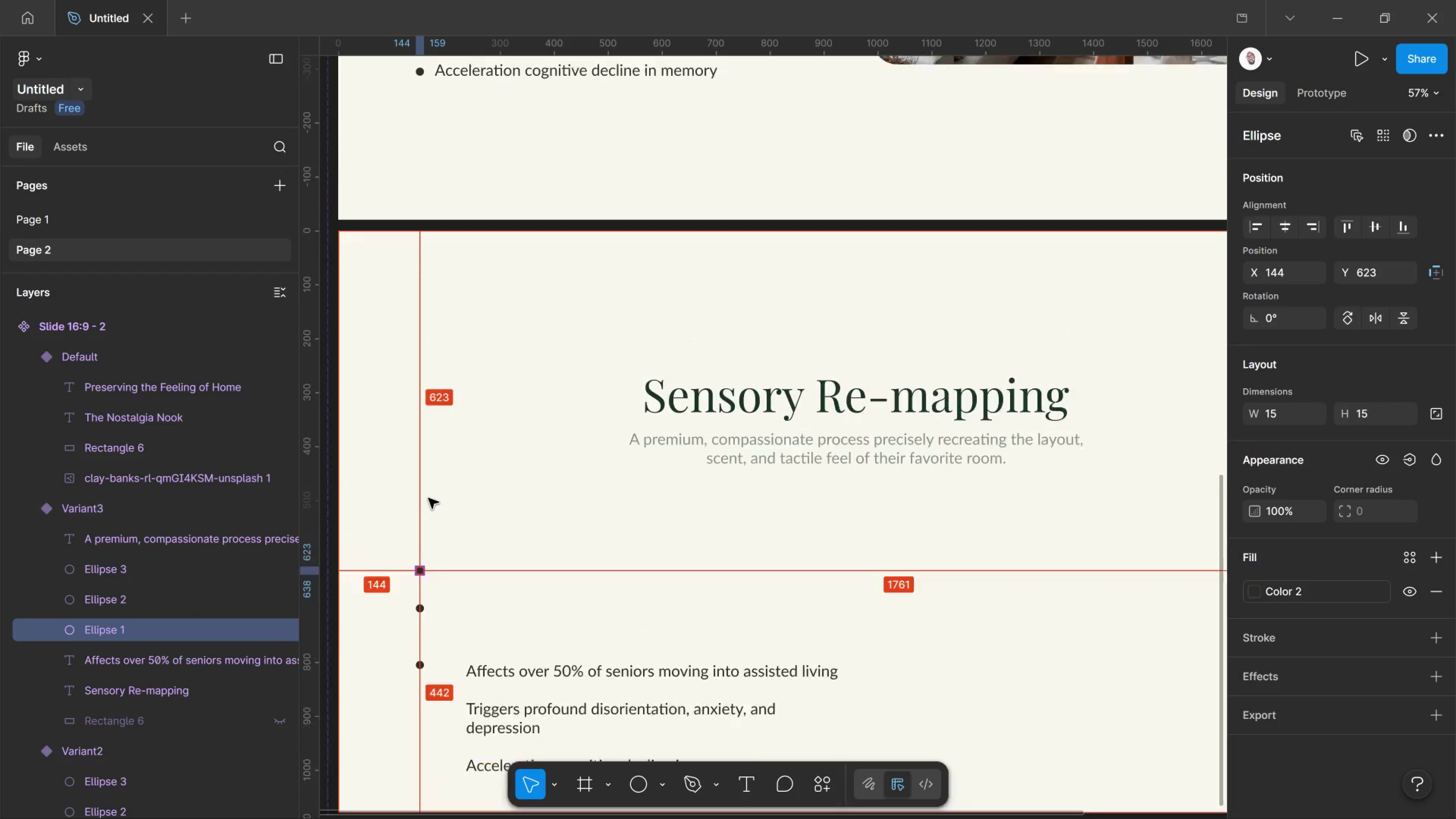 
hold_key(key=AltLeft, duration=0.37)
scroll: coordinate [428, 498], scroll_direction: up, amount: 4.0
 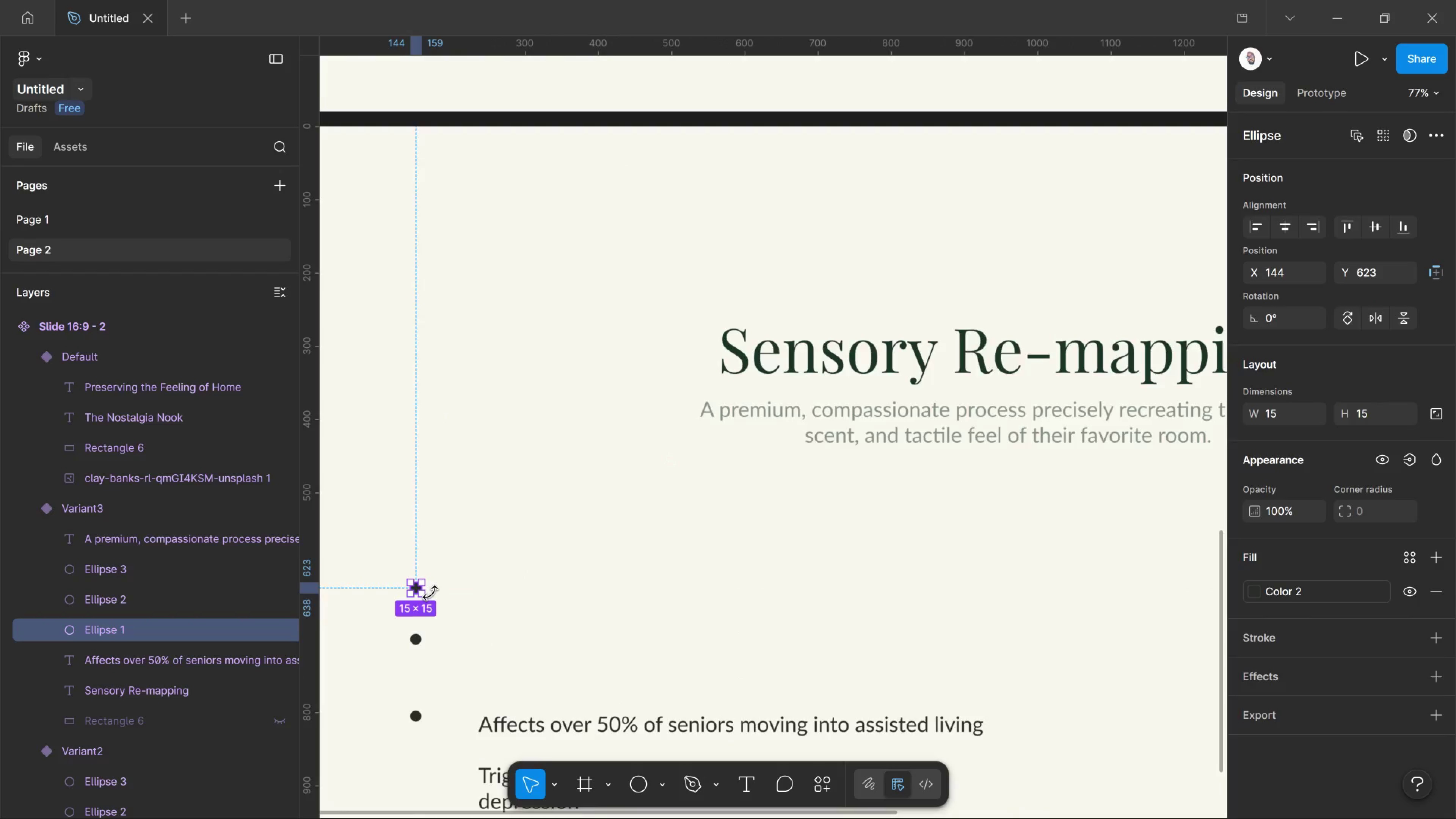 
hold_key(key=ControlLeft, duration=0.7)
scroll: coordinate [424, 593], scroll_direction: up, amount: 5.0
 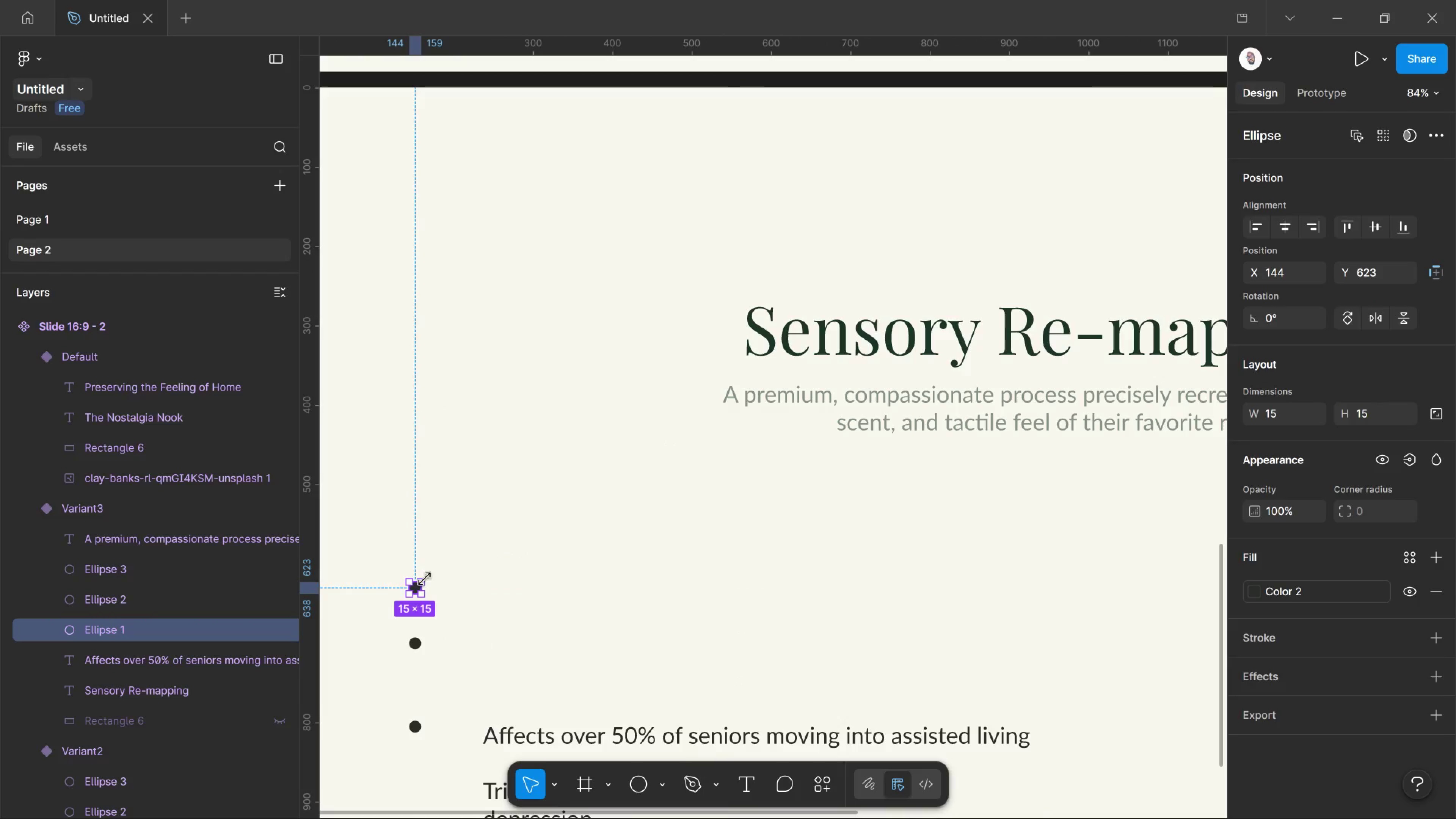 
left_click_drag(start_coordinate=[425, 579], to_coordinate=[497, 548])
 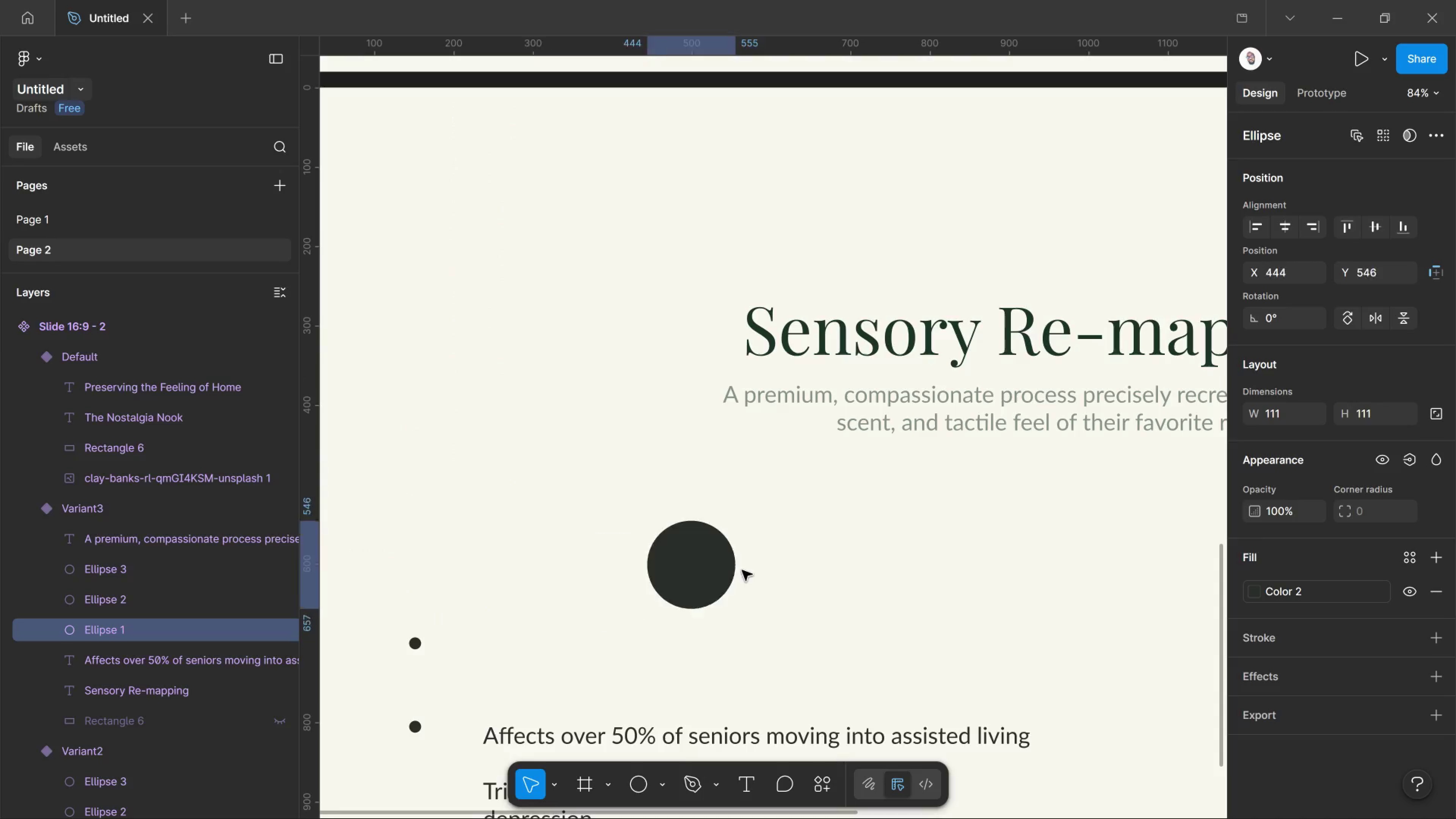 
hold_key(key=ShiftLeft, duration=2.75)
 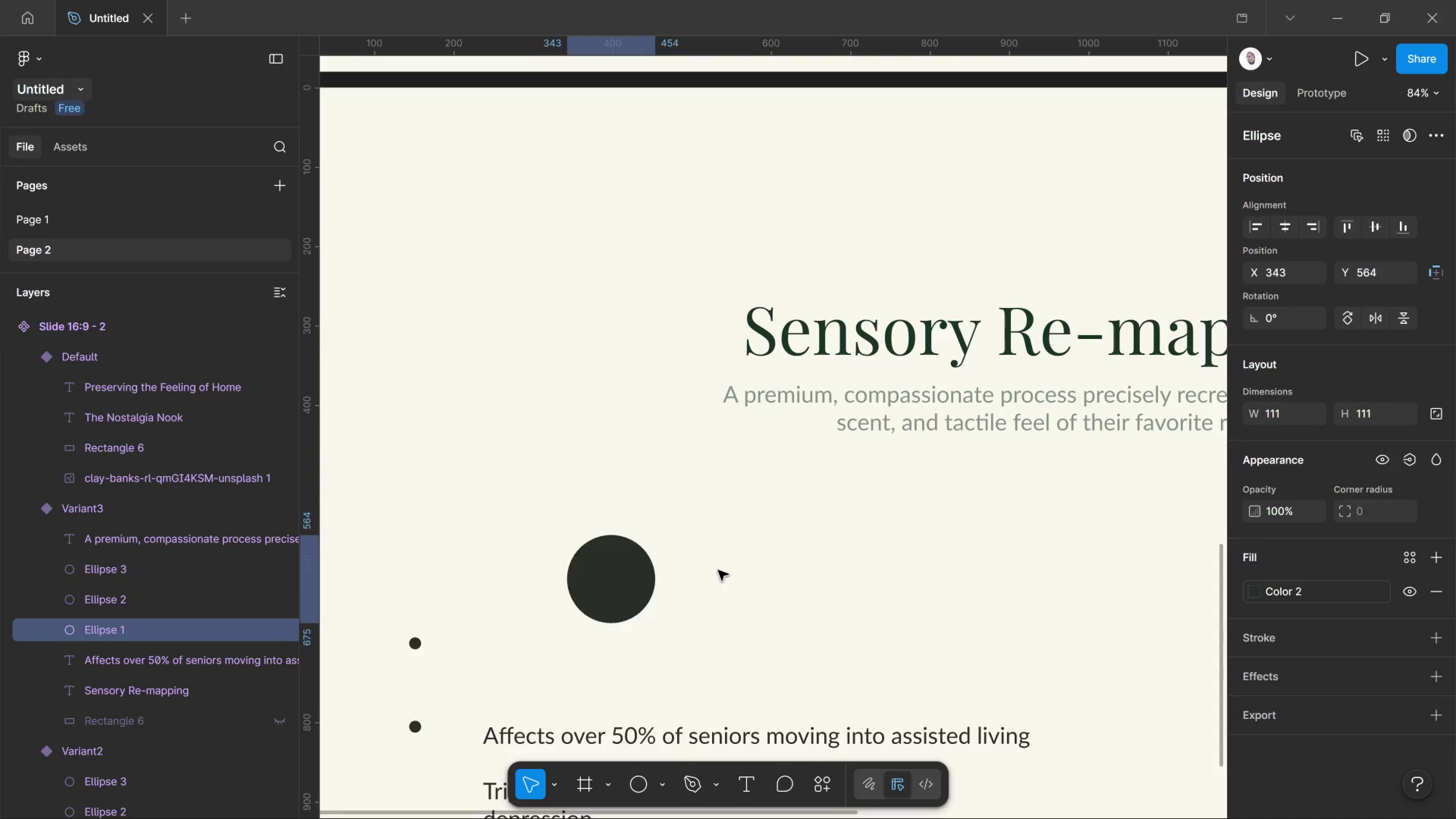 
left_click_drag(start_coordinate=[480, 556], to_coordinate=[752, 568])
 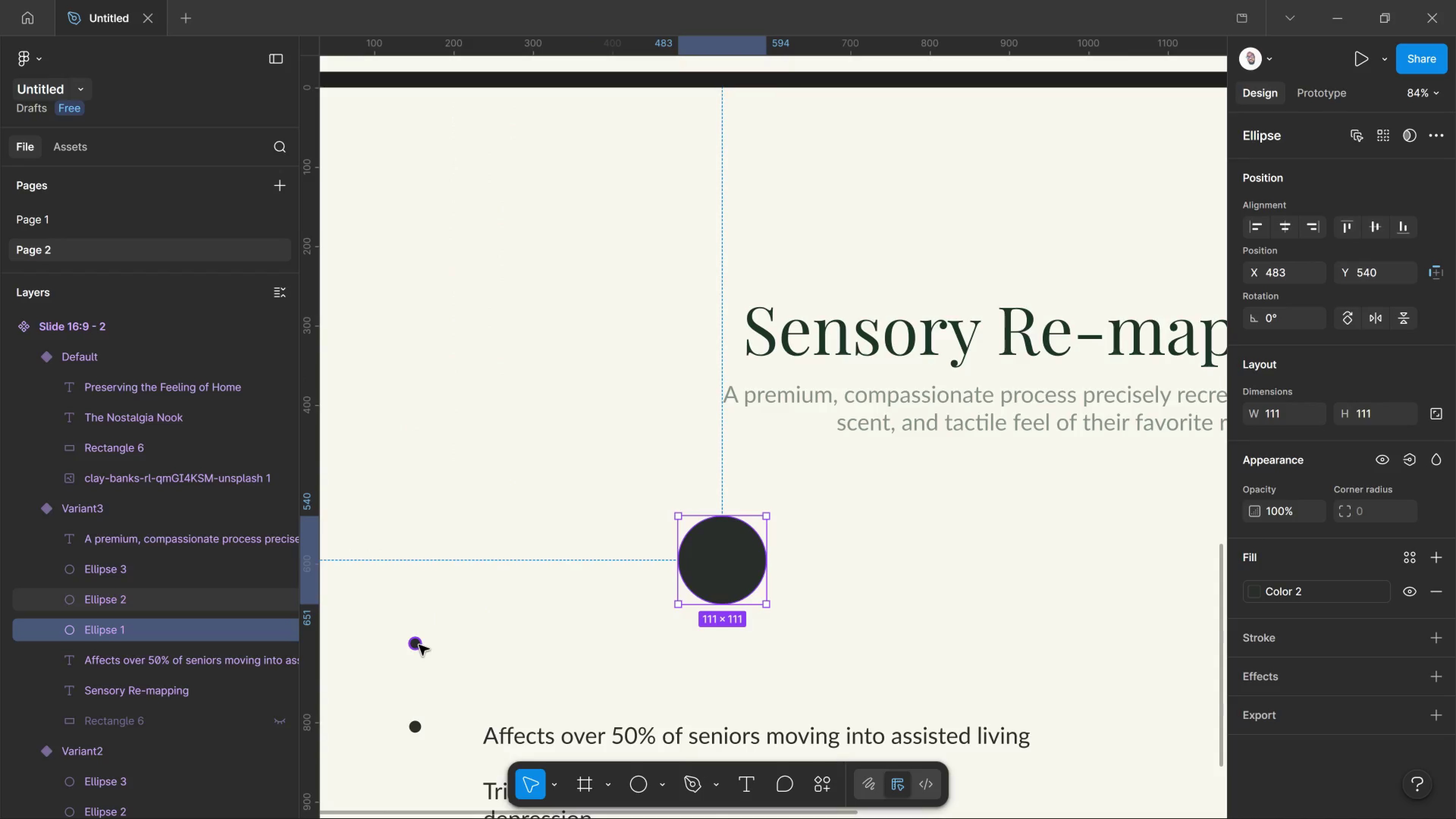 
left_click_drag(start_coordinate=[419, 645], to_coordinate=[419, 647])
 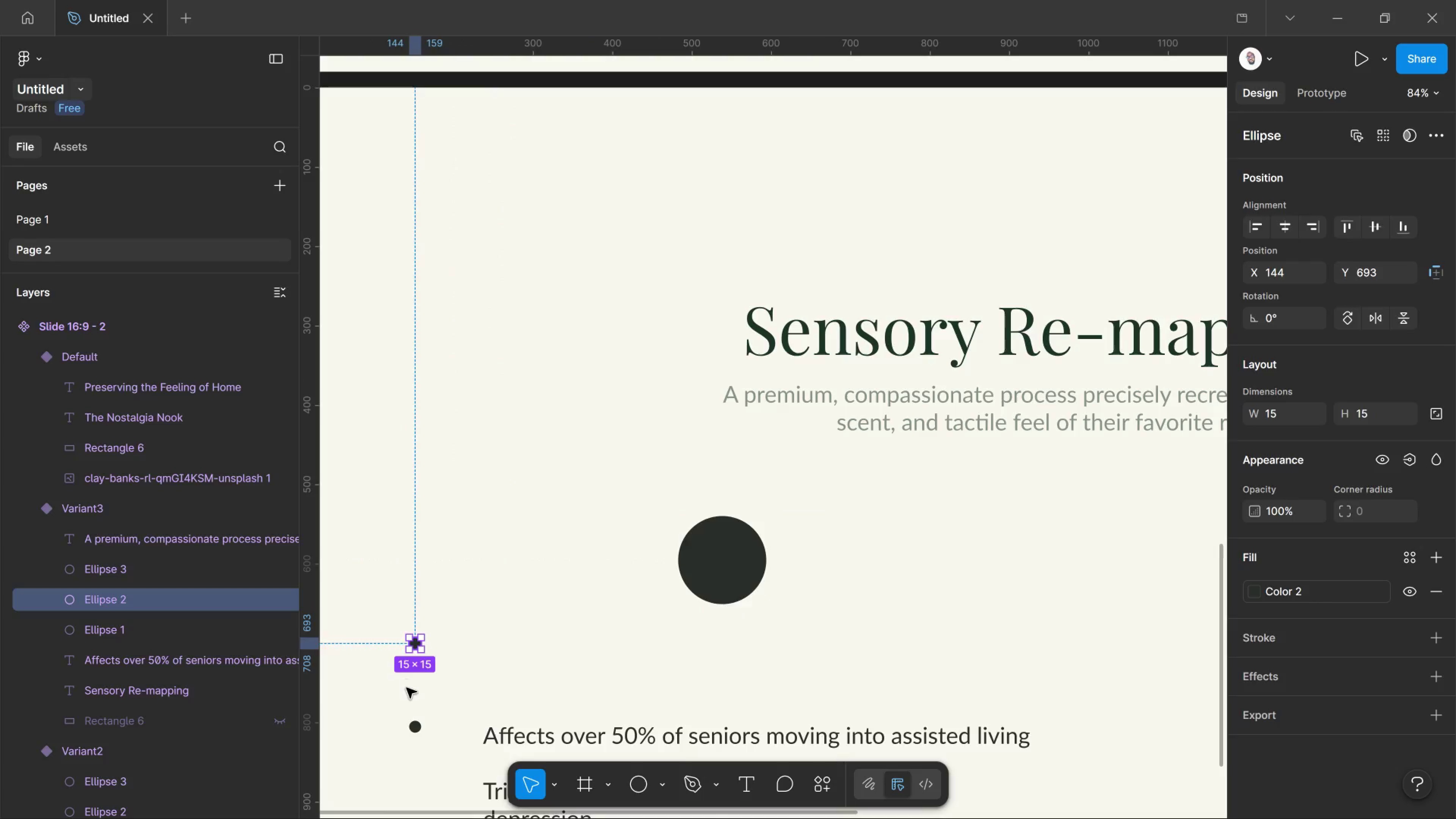 
key(Delete)
 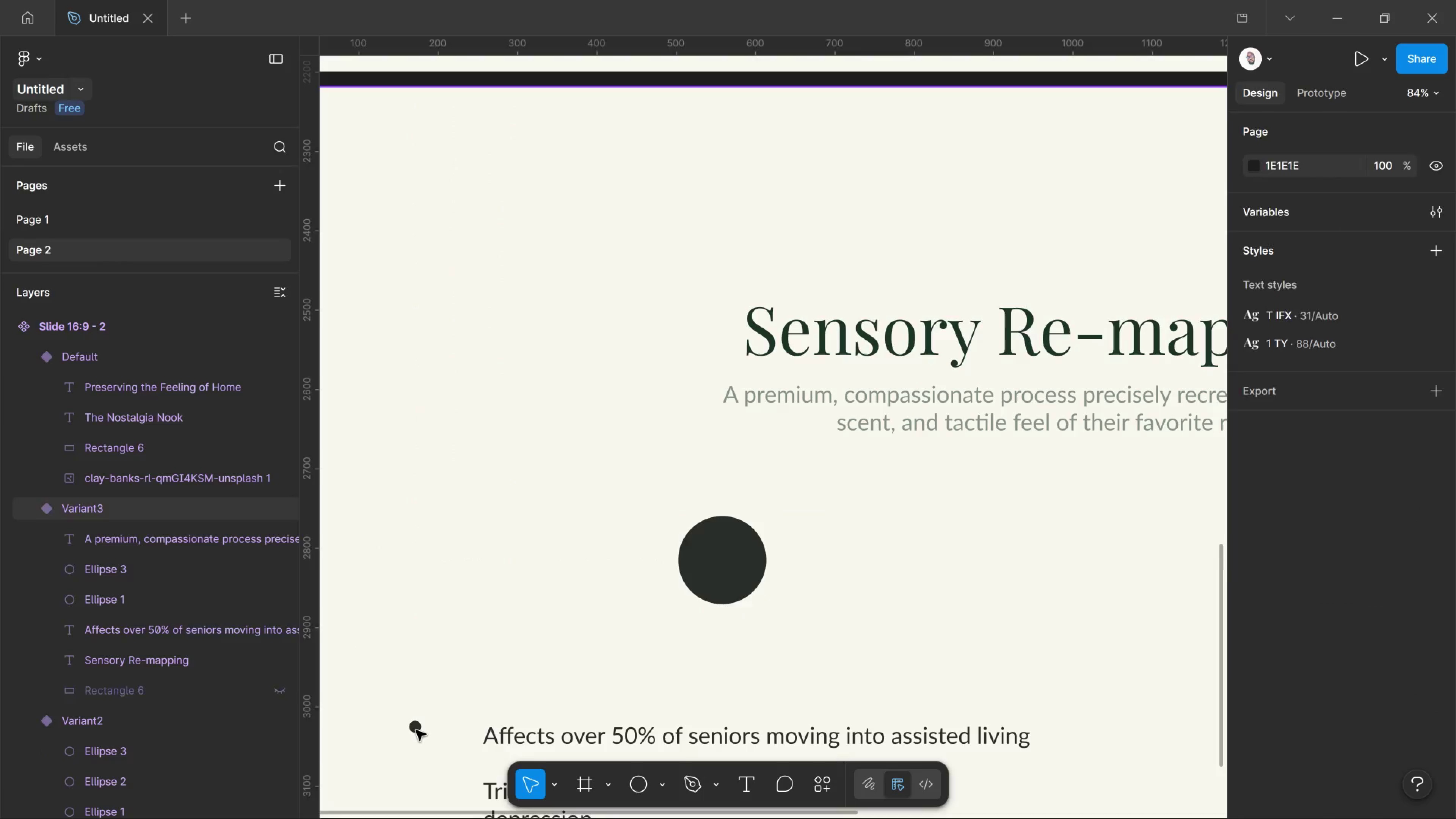 
left_click([416, 730])
 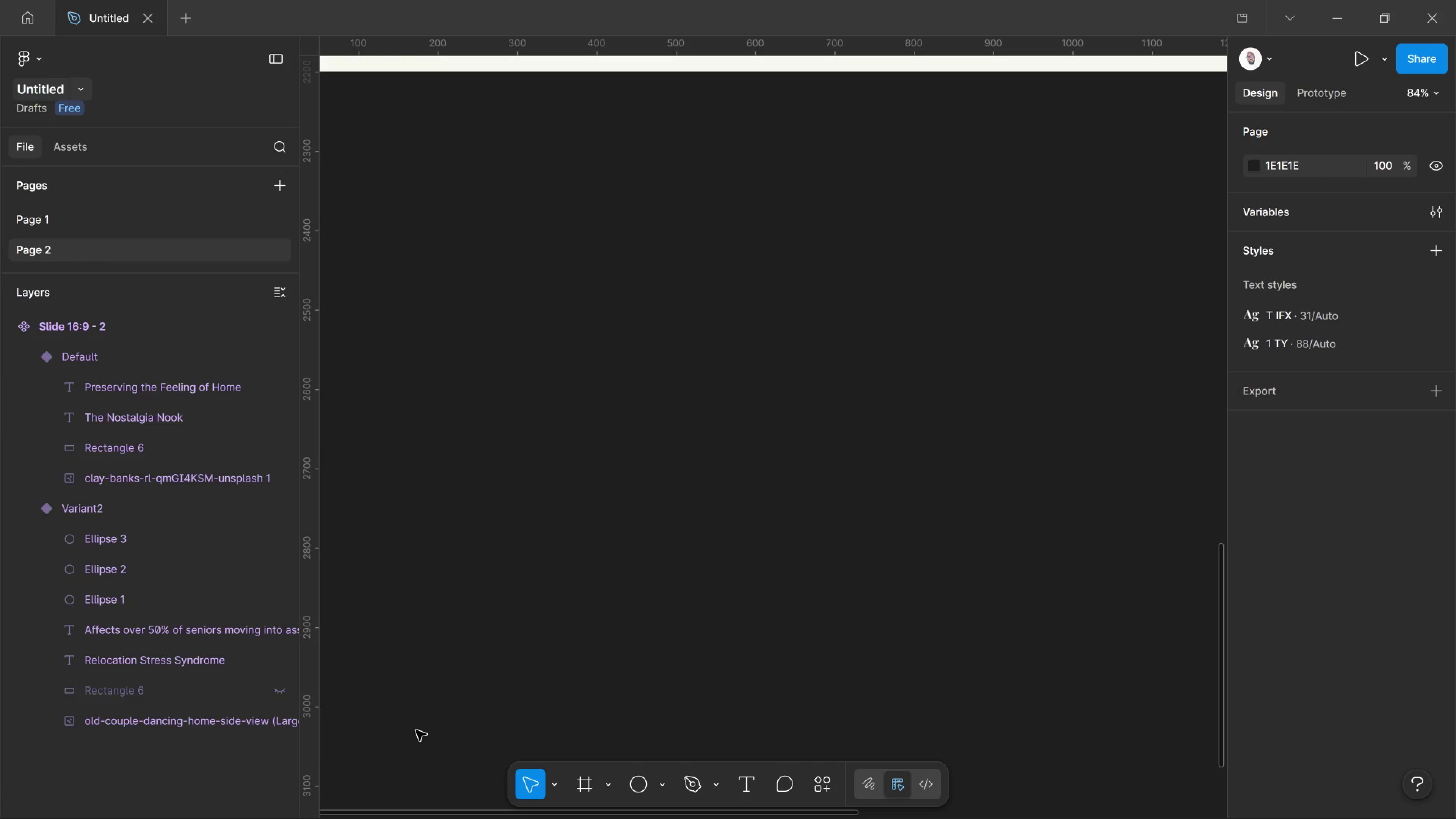 
key(Delete)
 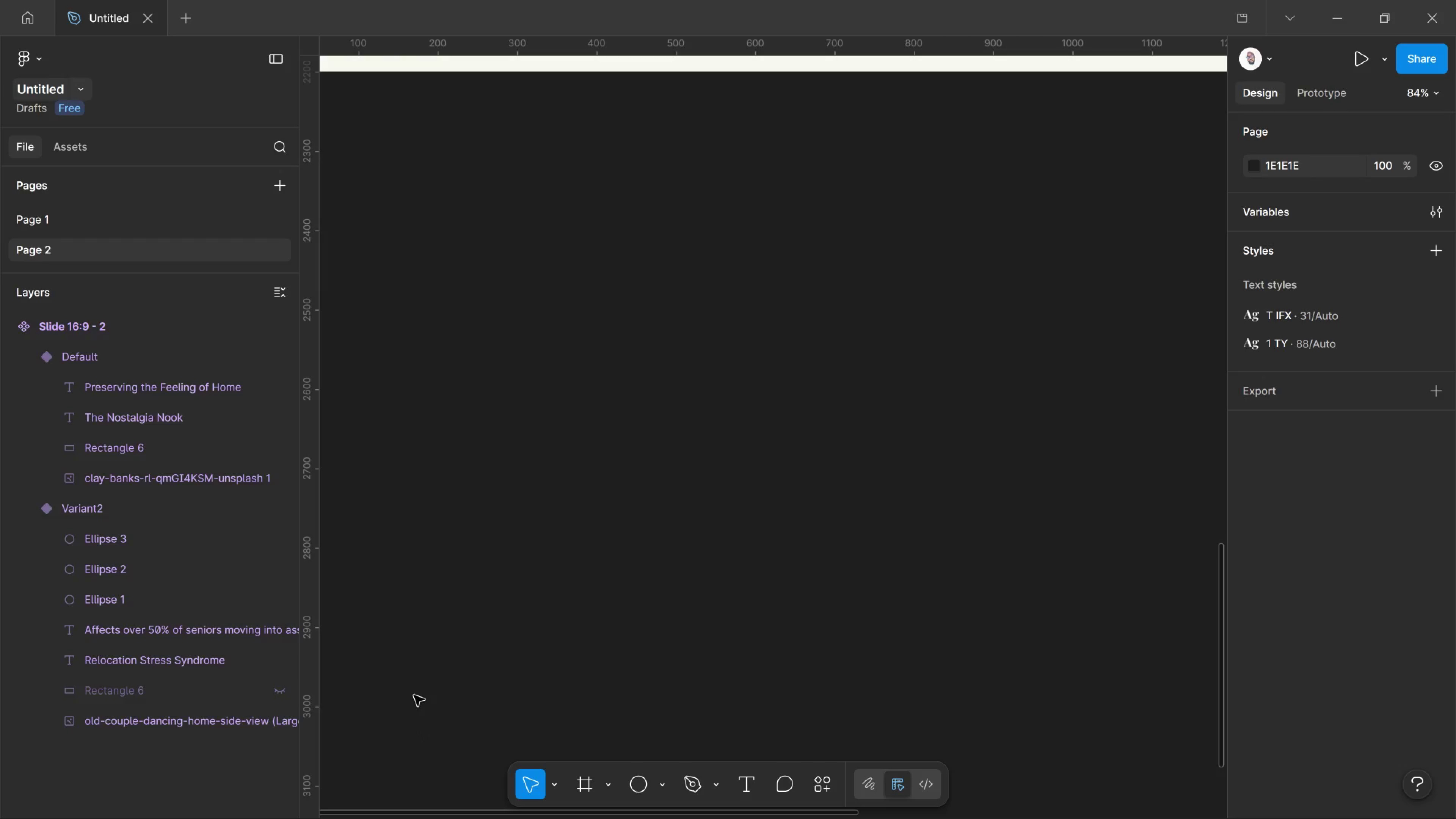 
key(Control+ControlLeft)
 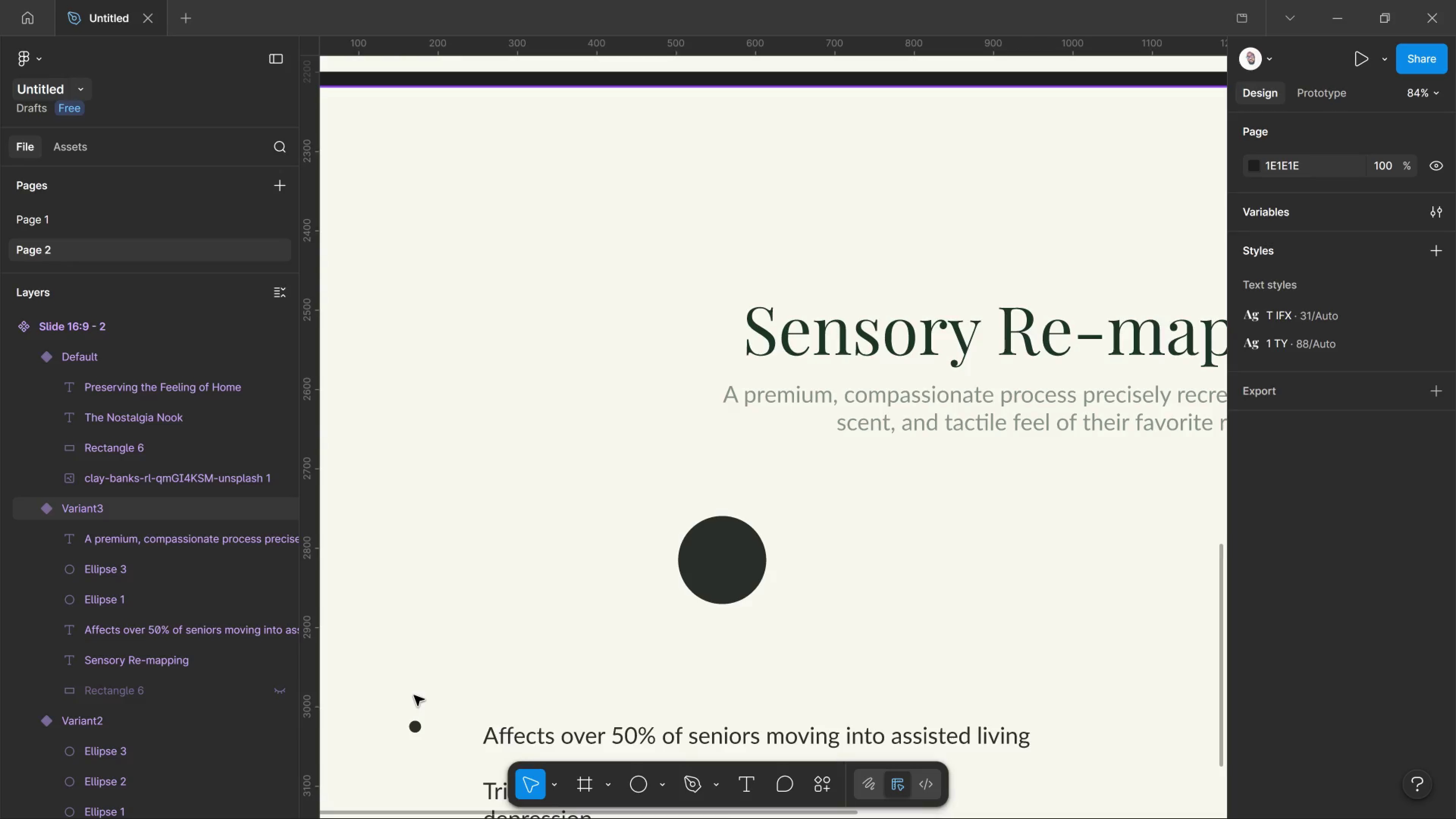 
key(Control+Z)
 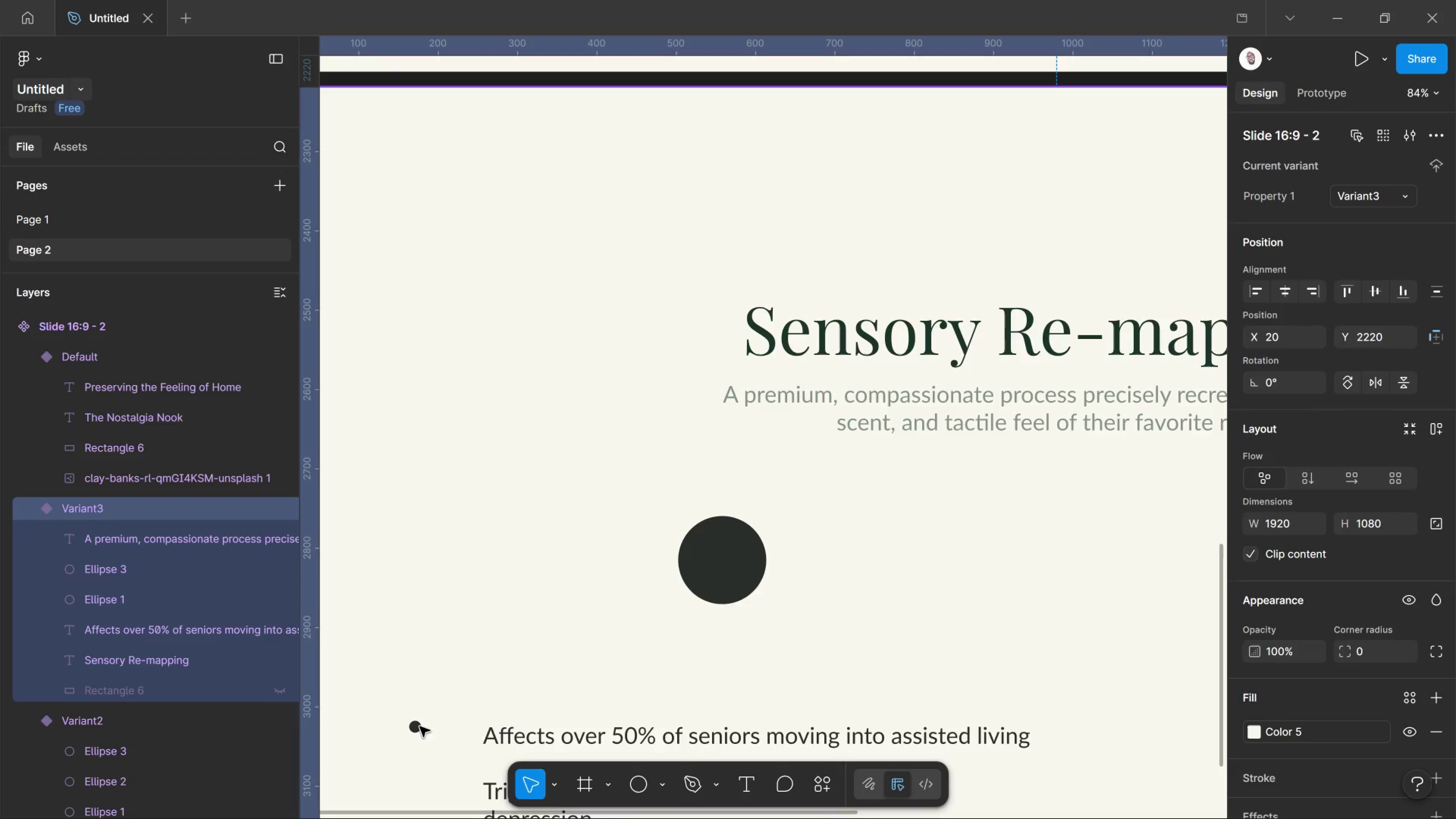 
left_click([420, 726])
 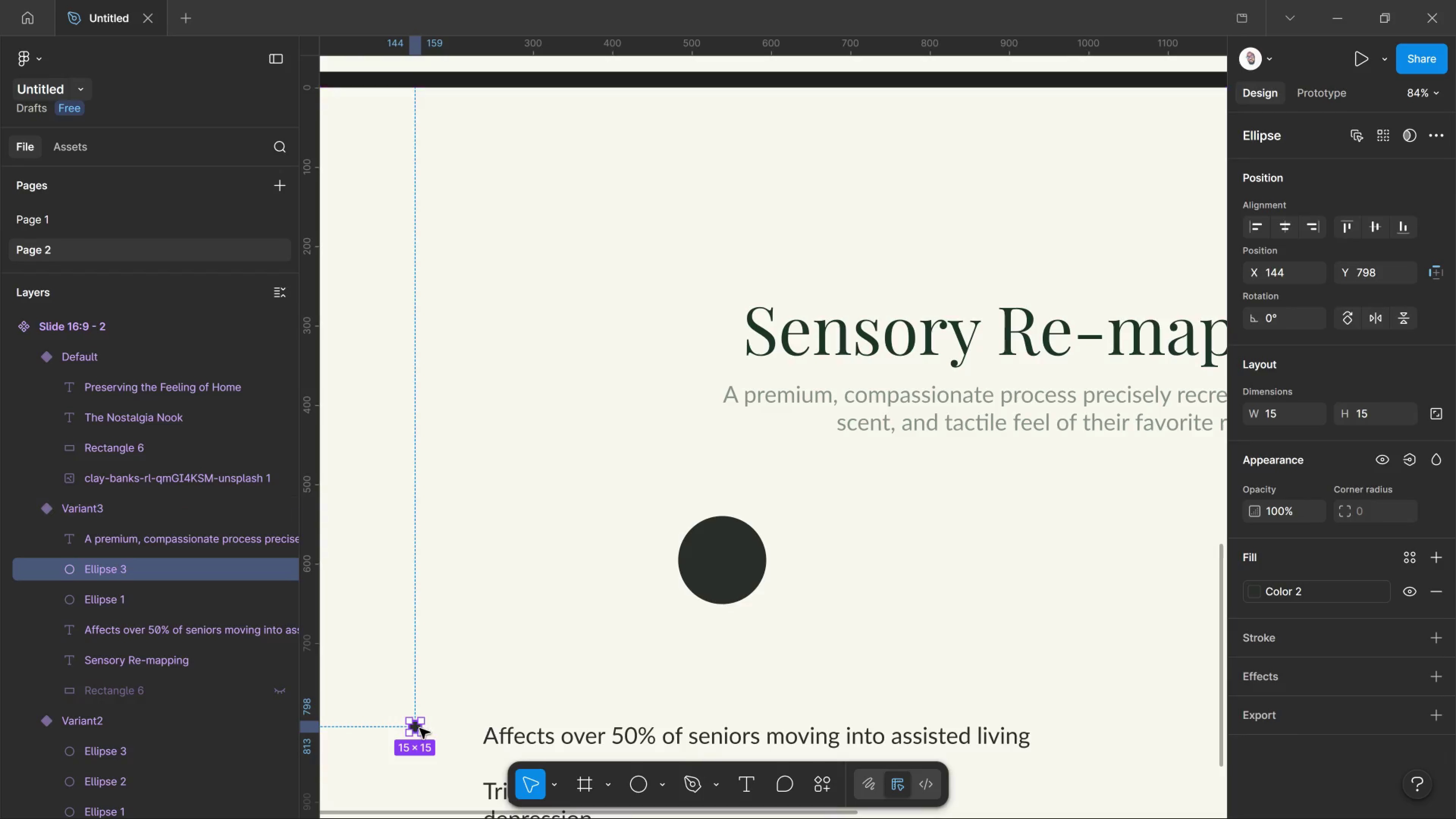 
left_click([420, 726])
 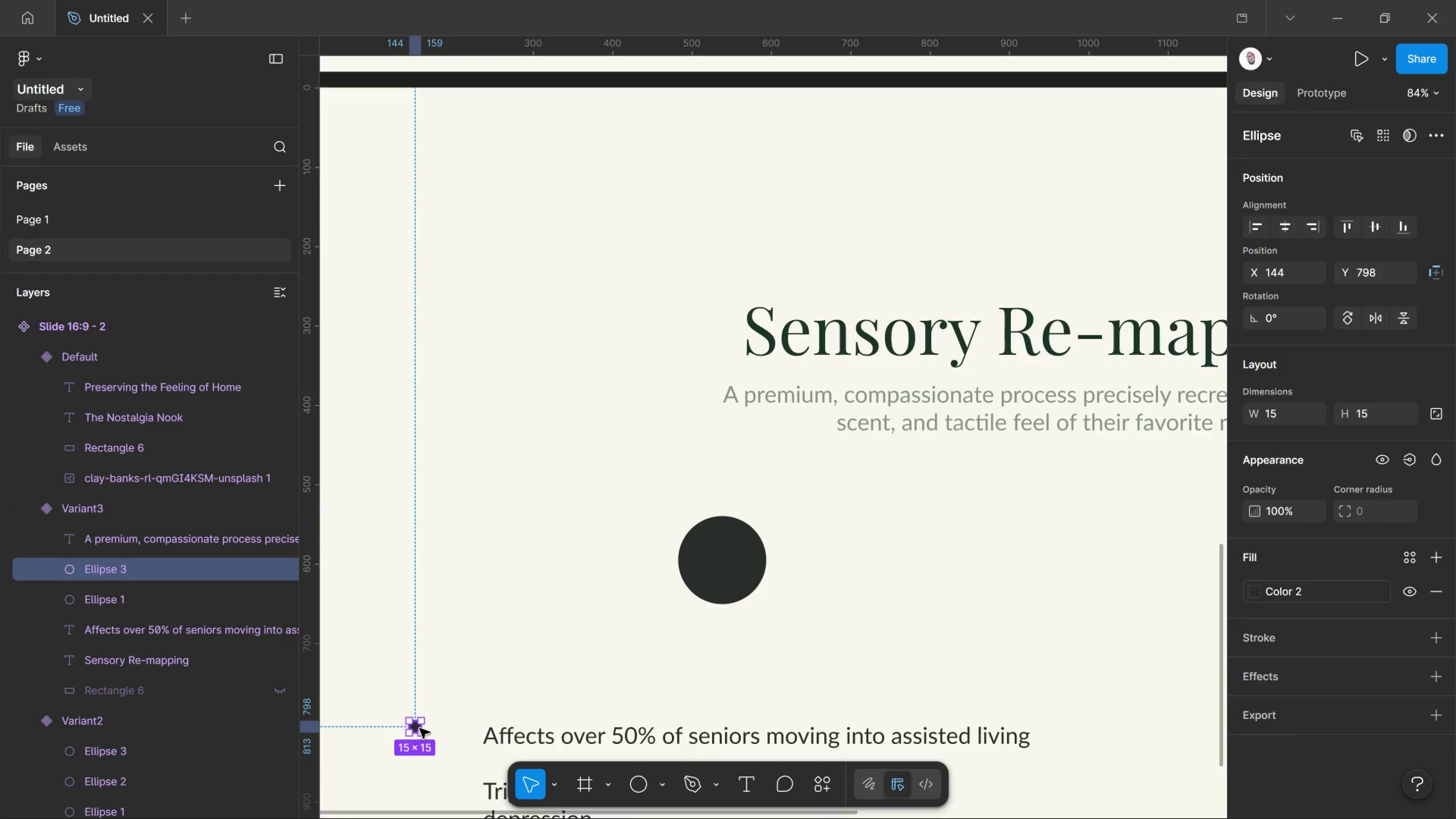 
left_click_drag(start_coordinate=[420, 726], to_coordinate=[420, 728])
 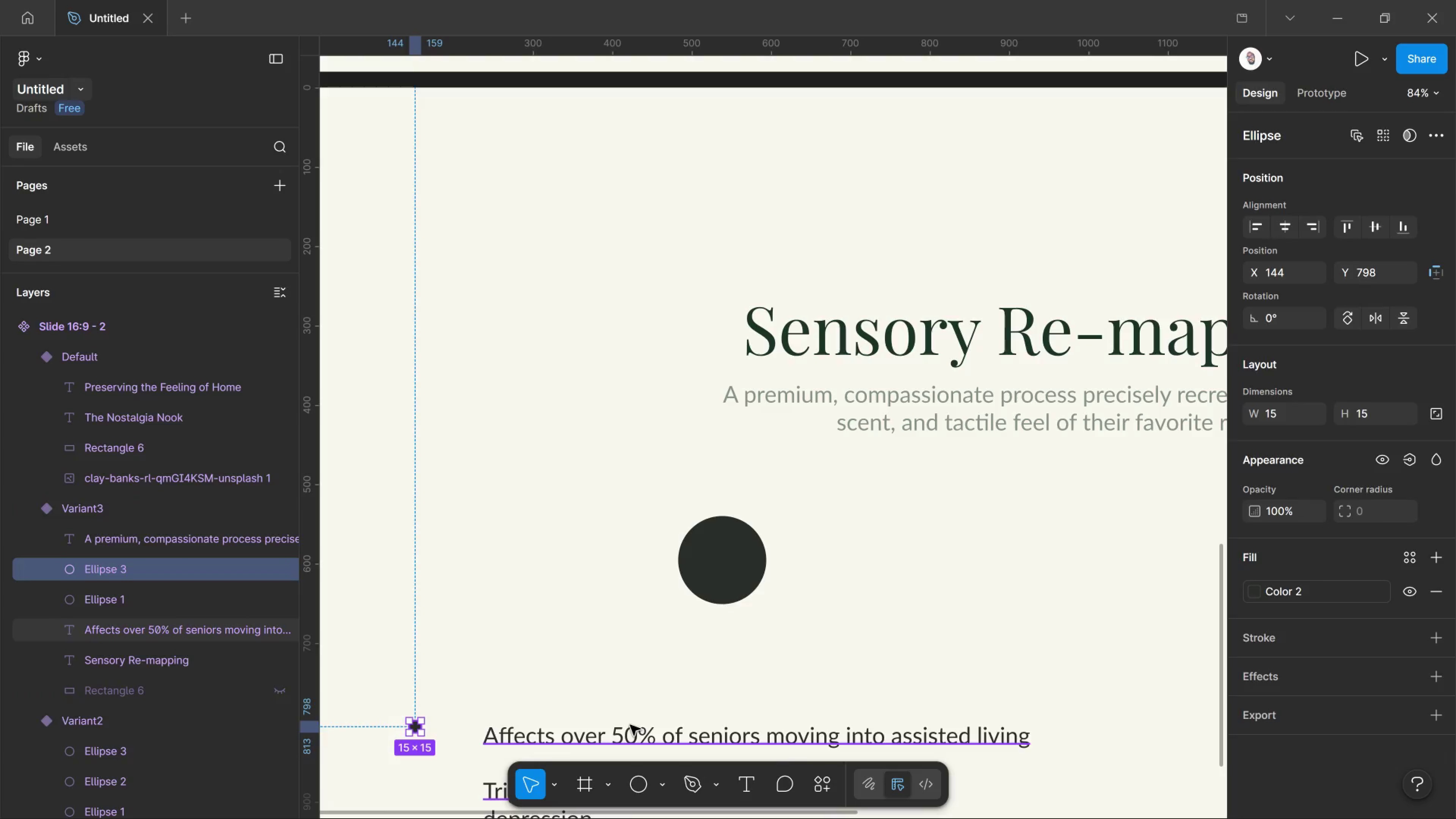 
key(Delete)
 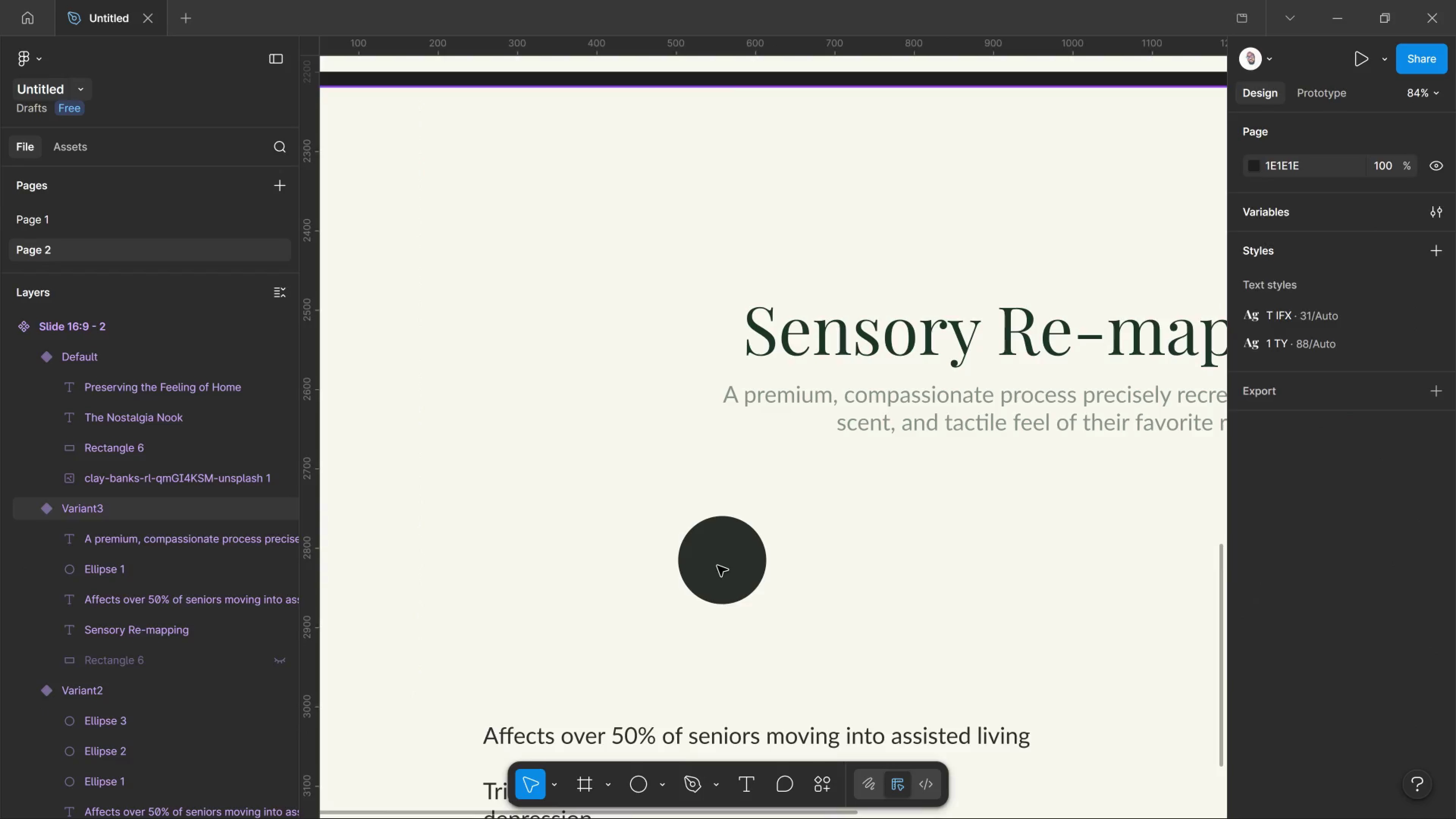 
left_click_drag(start_coordinate=[719, 566], to_coordinate=[717, 566])
 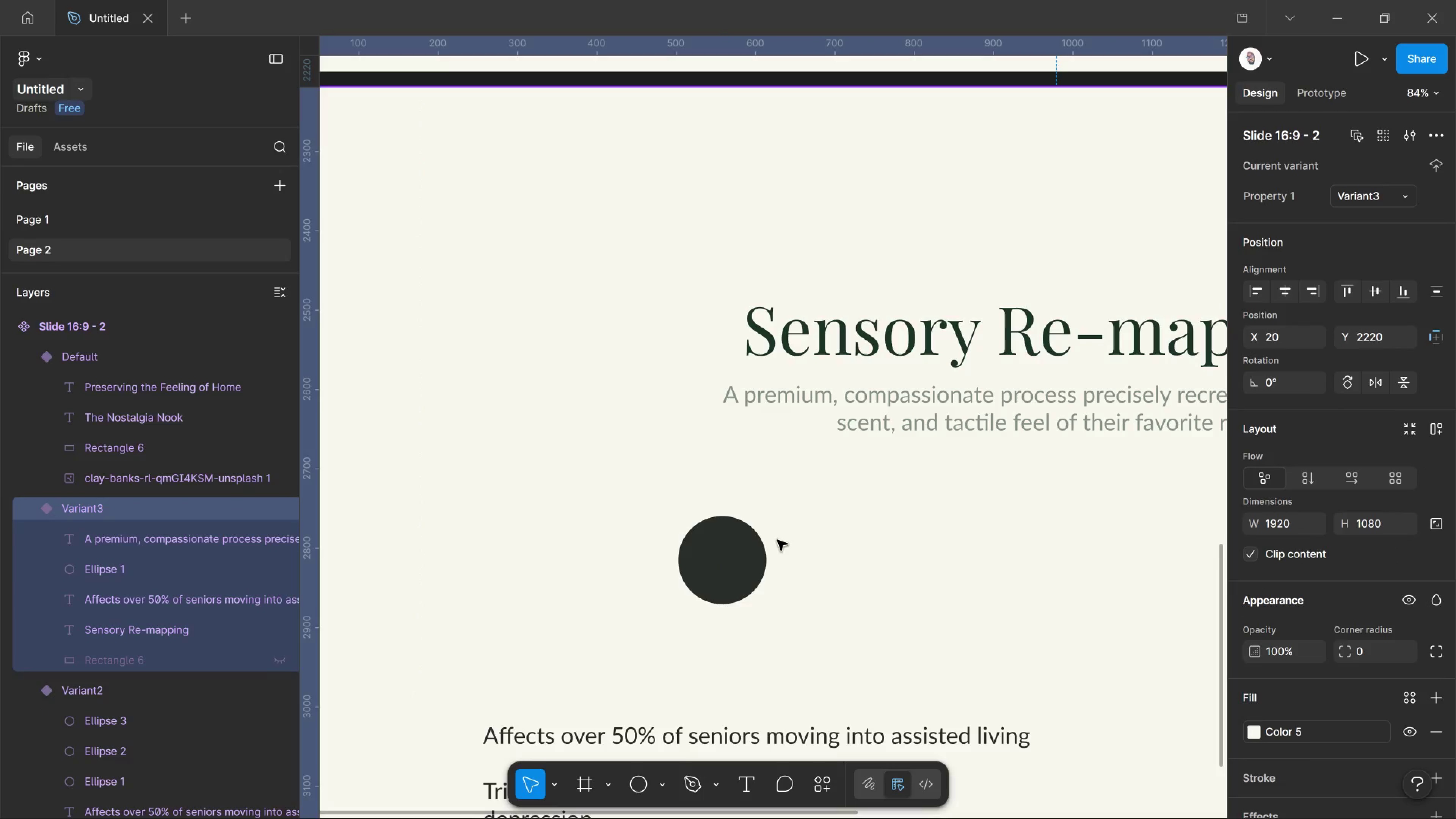 
left_click_drag(start_coordinate=[763, 552], to_coordinate=[761, 554])
 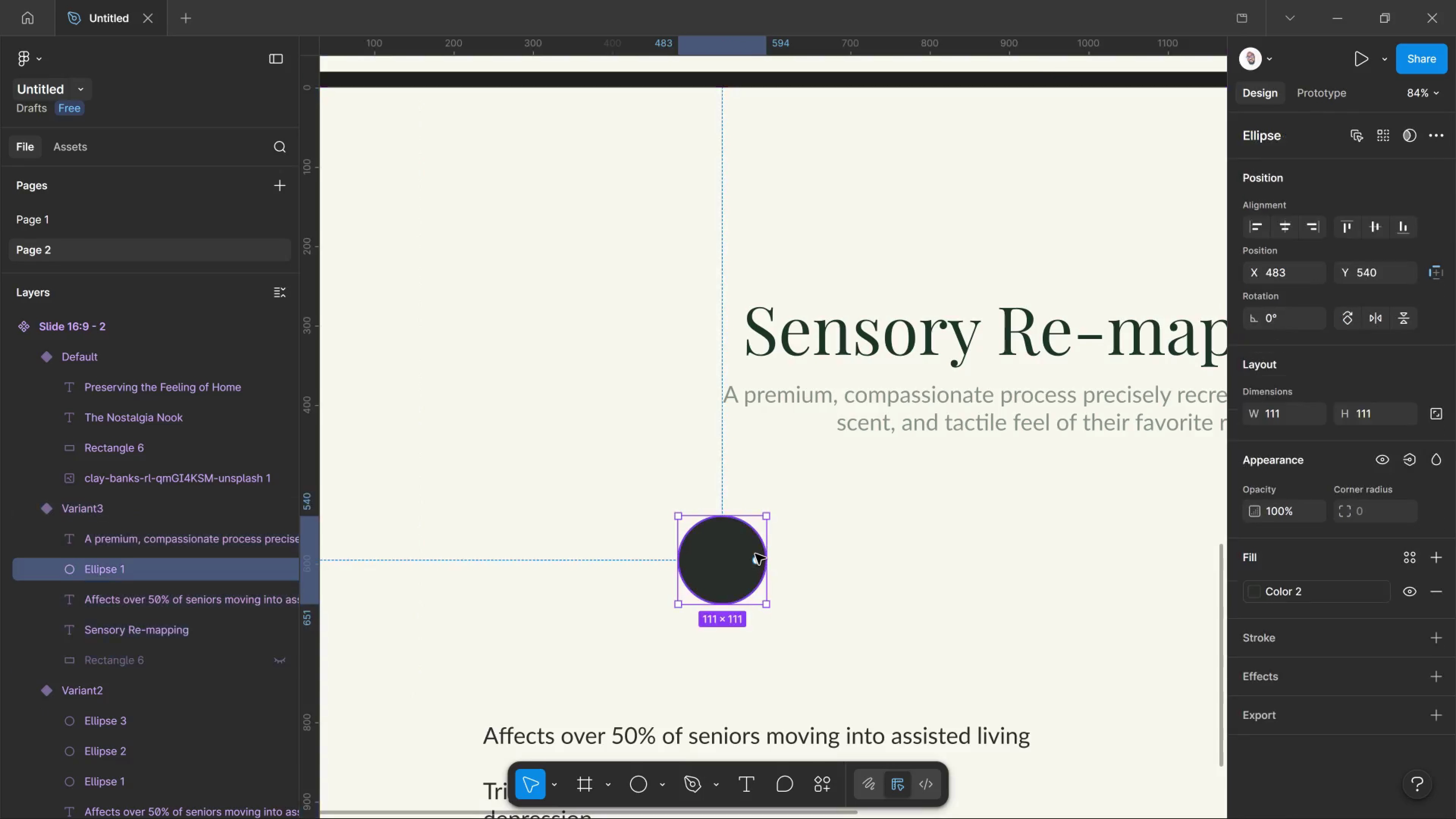 
double_click([755, 554])
 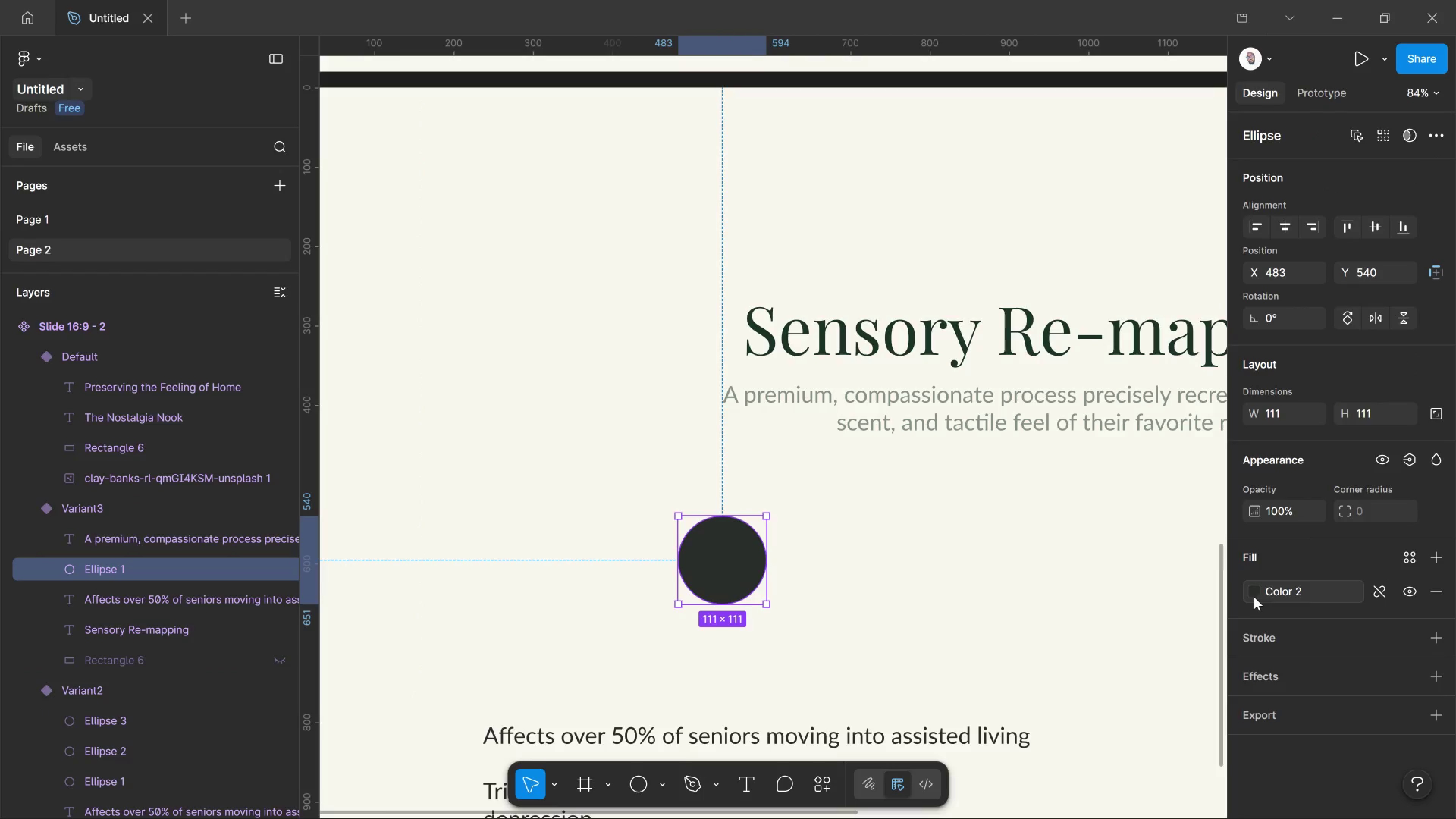 
left_click([1254, 597])
 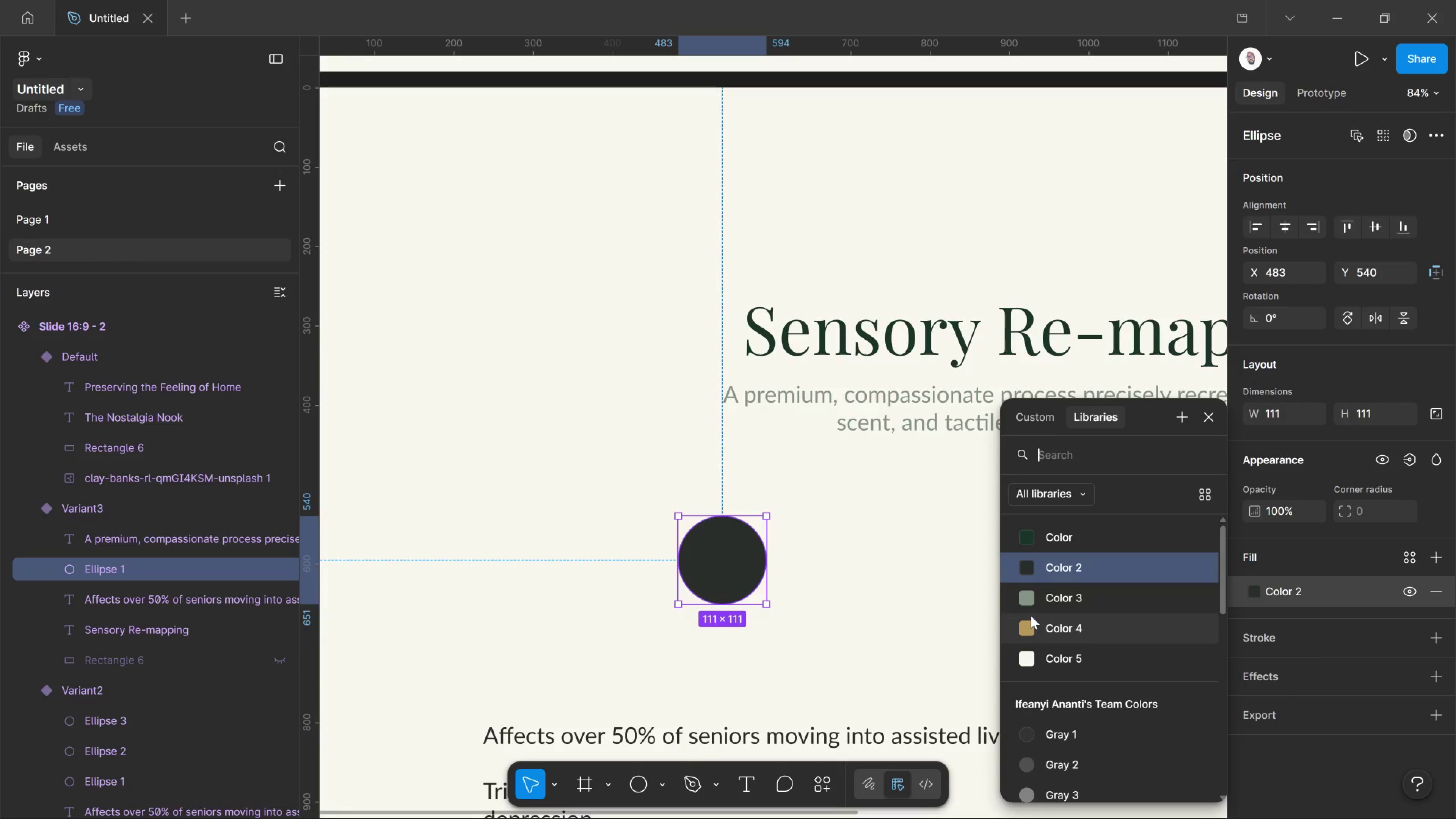 
left_click([1026, 602])
 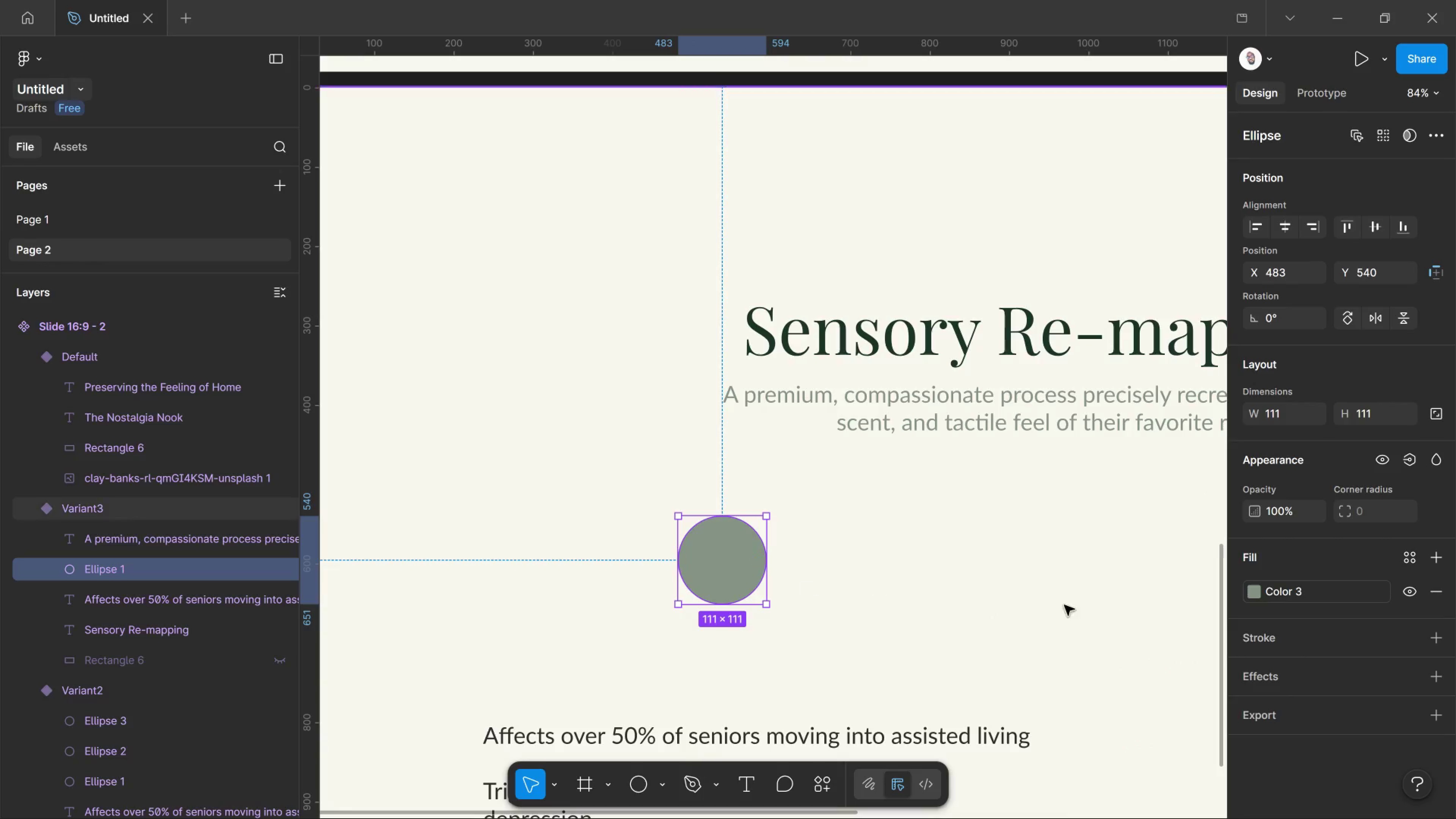 
left_click_drag(start_coordinate=[1254, 597], to_coordinate=[1254, 599])
 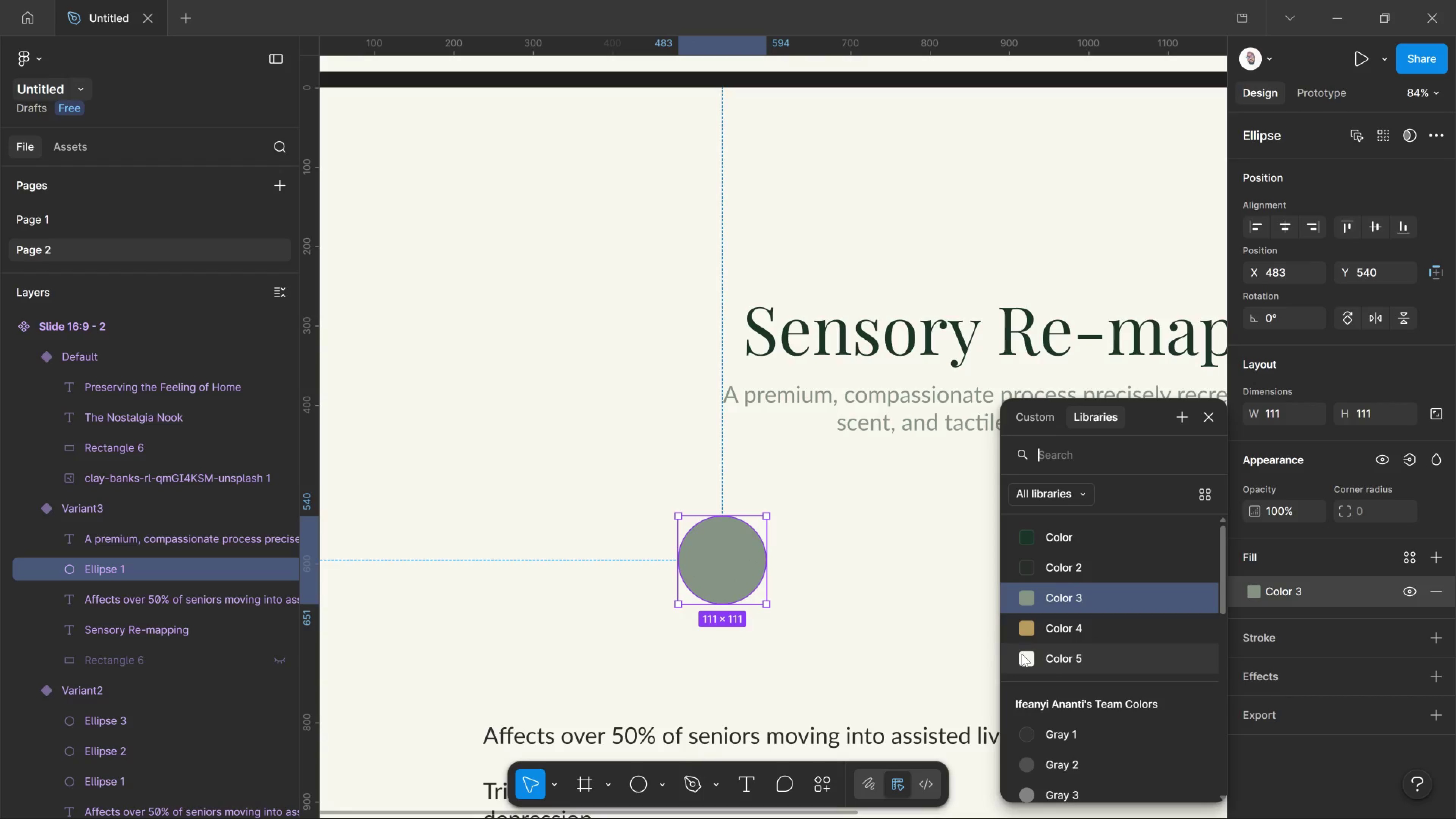 
left_click([1021, 654])
 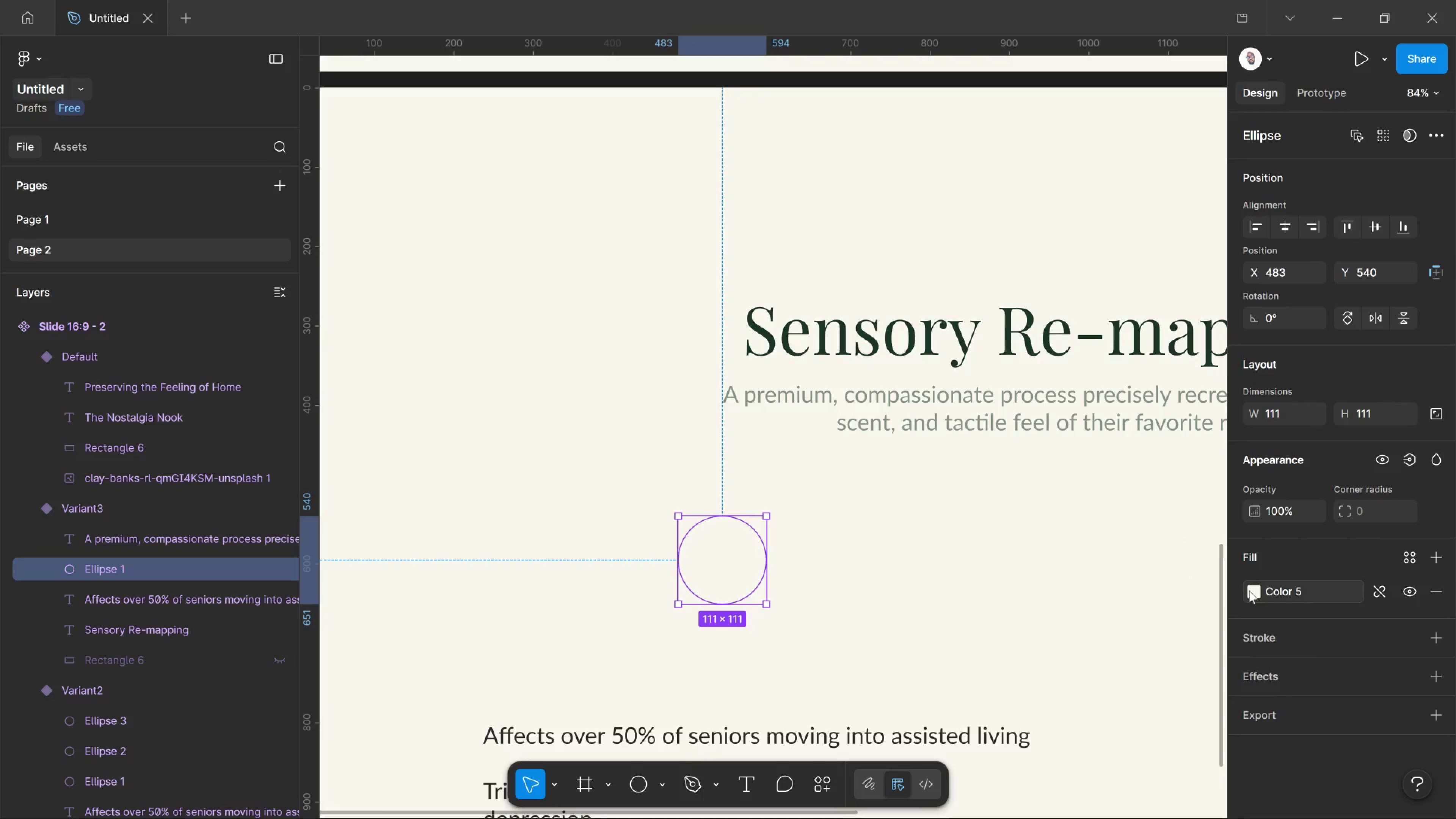 
left_click([1251, 590])
 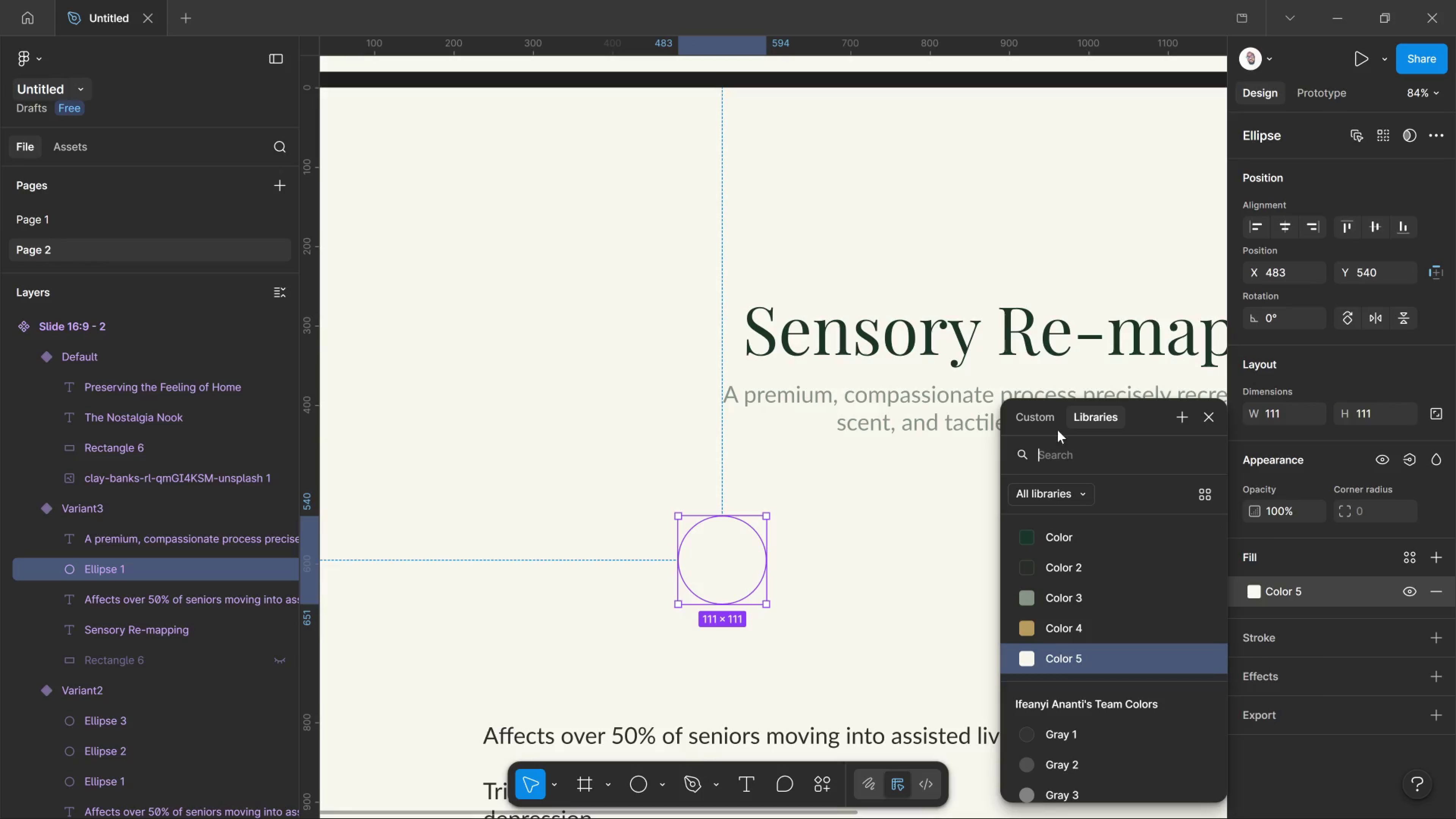 
left_click_drag(start_coordinate=[1046, 413], to_coordinate=[1046, 415])
 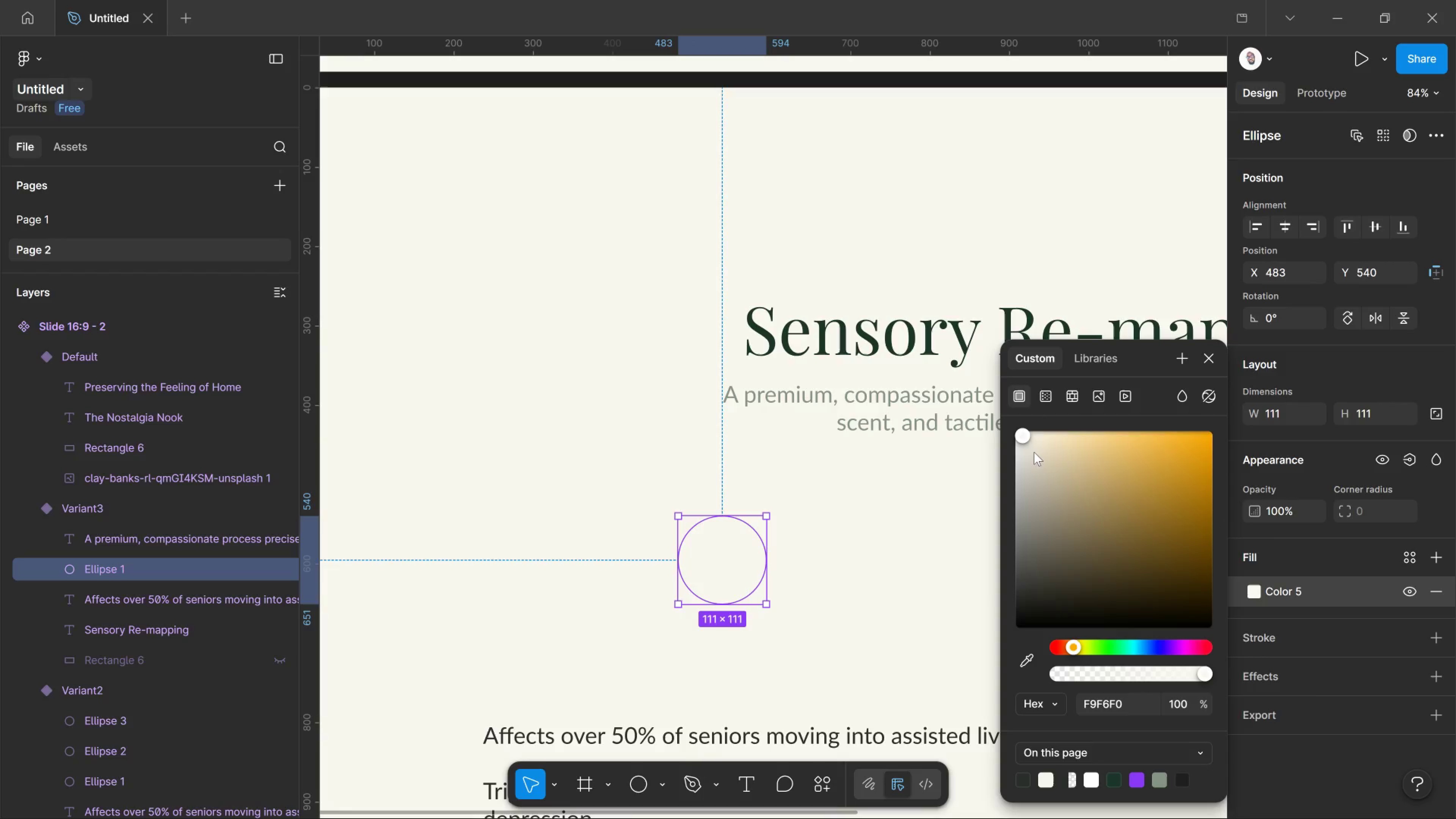 
left_click([1036, 450])
 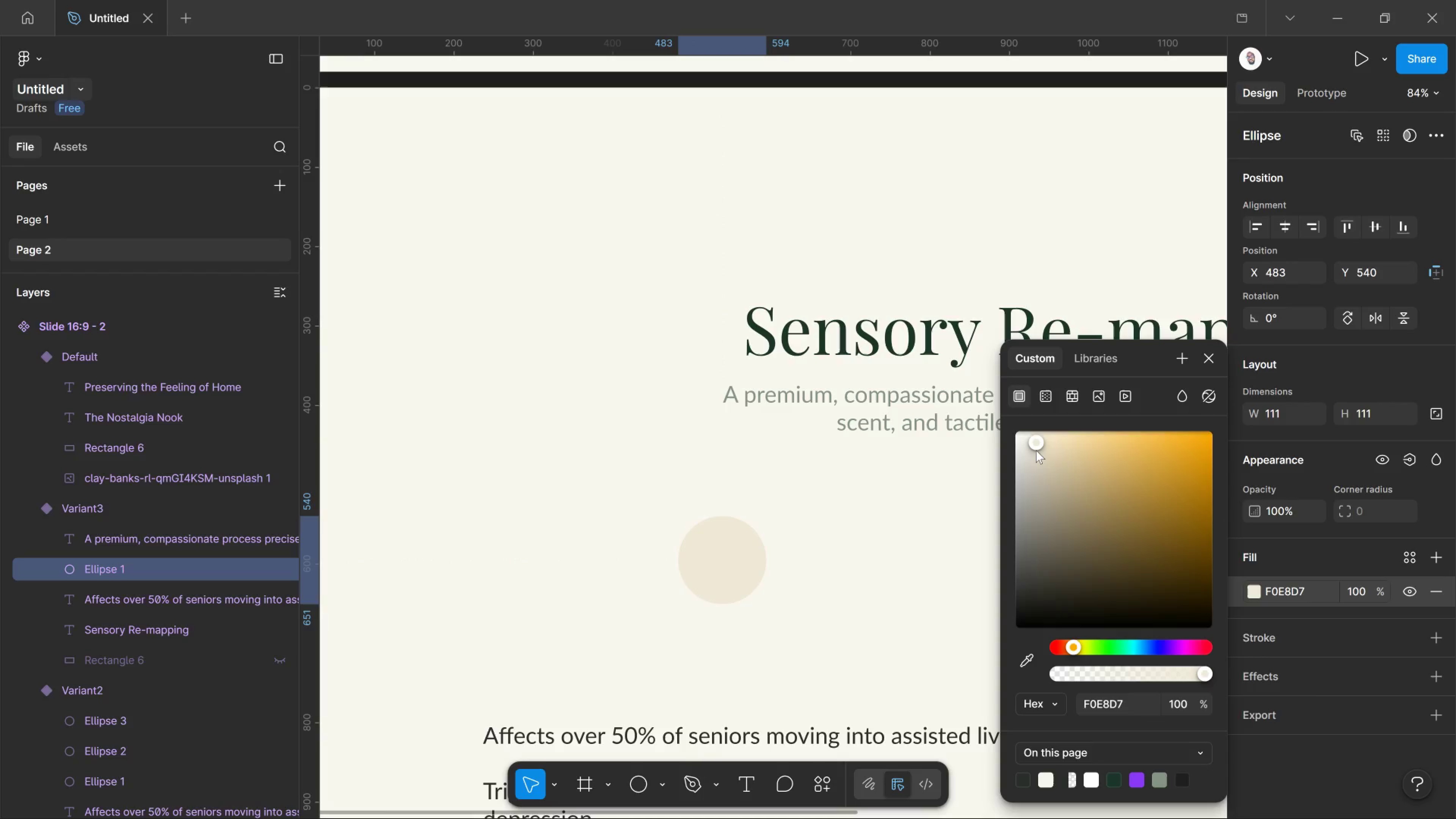 
left_click([1036, 450])
 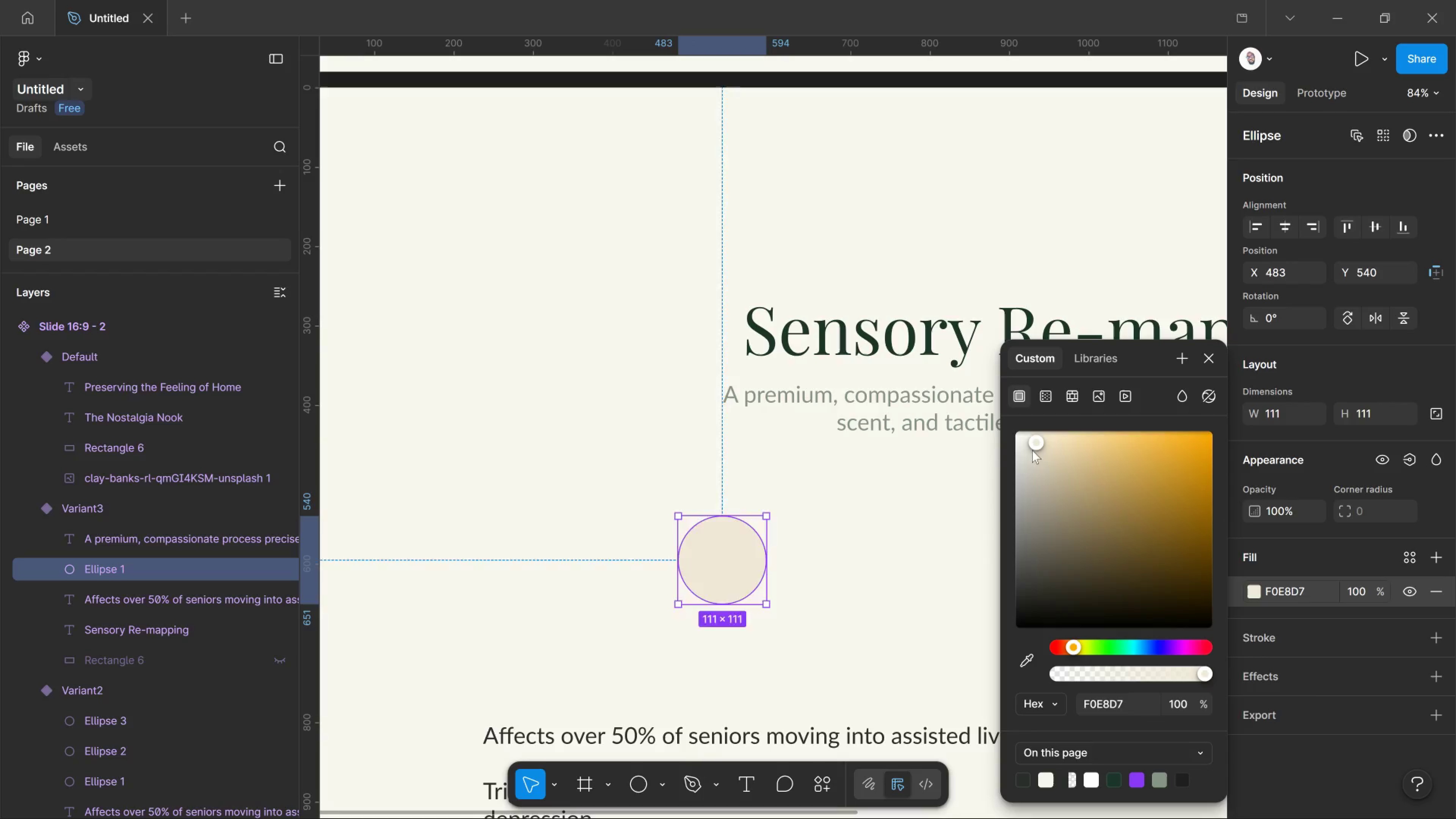 
left_click_drag(start_coordinate=[1036, 450], to_coordinate=[563, 485])
 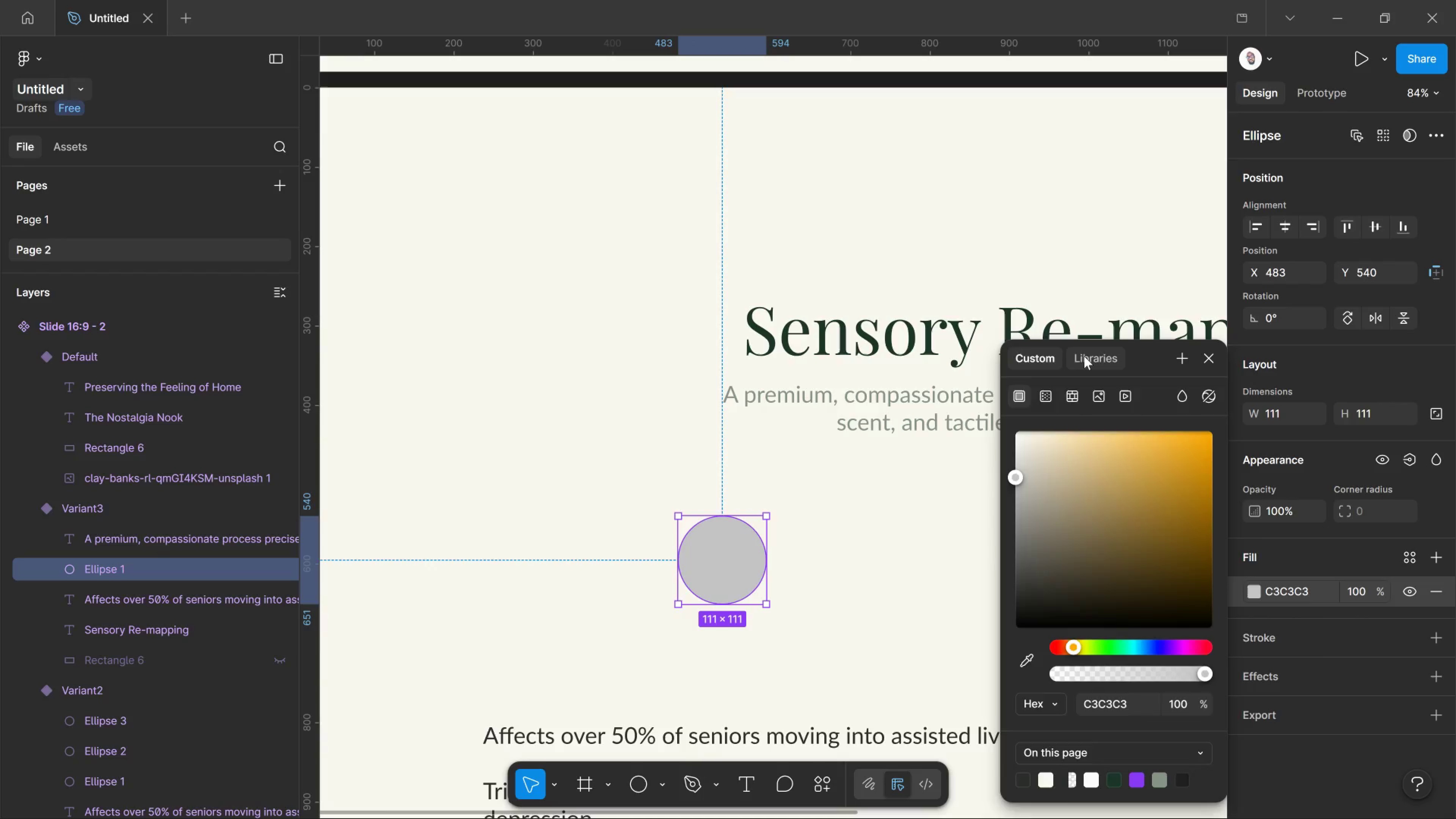 
left_click([1084, 356])
 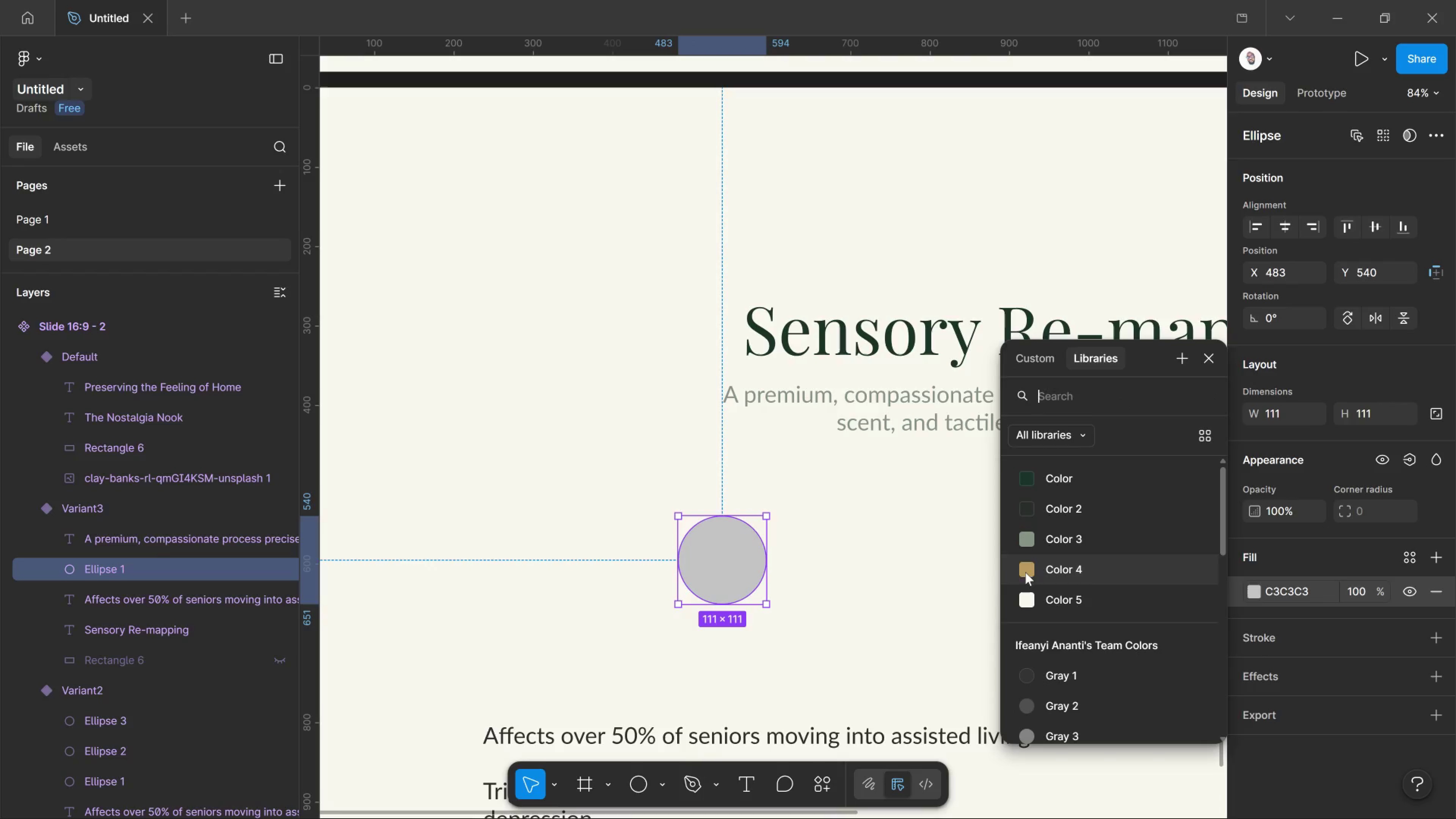 
left_click([1025, 572])
 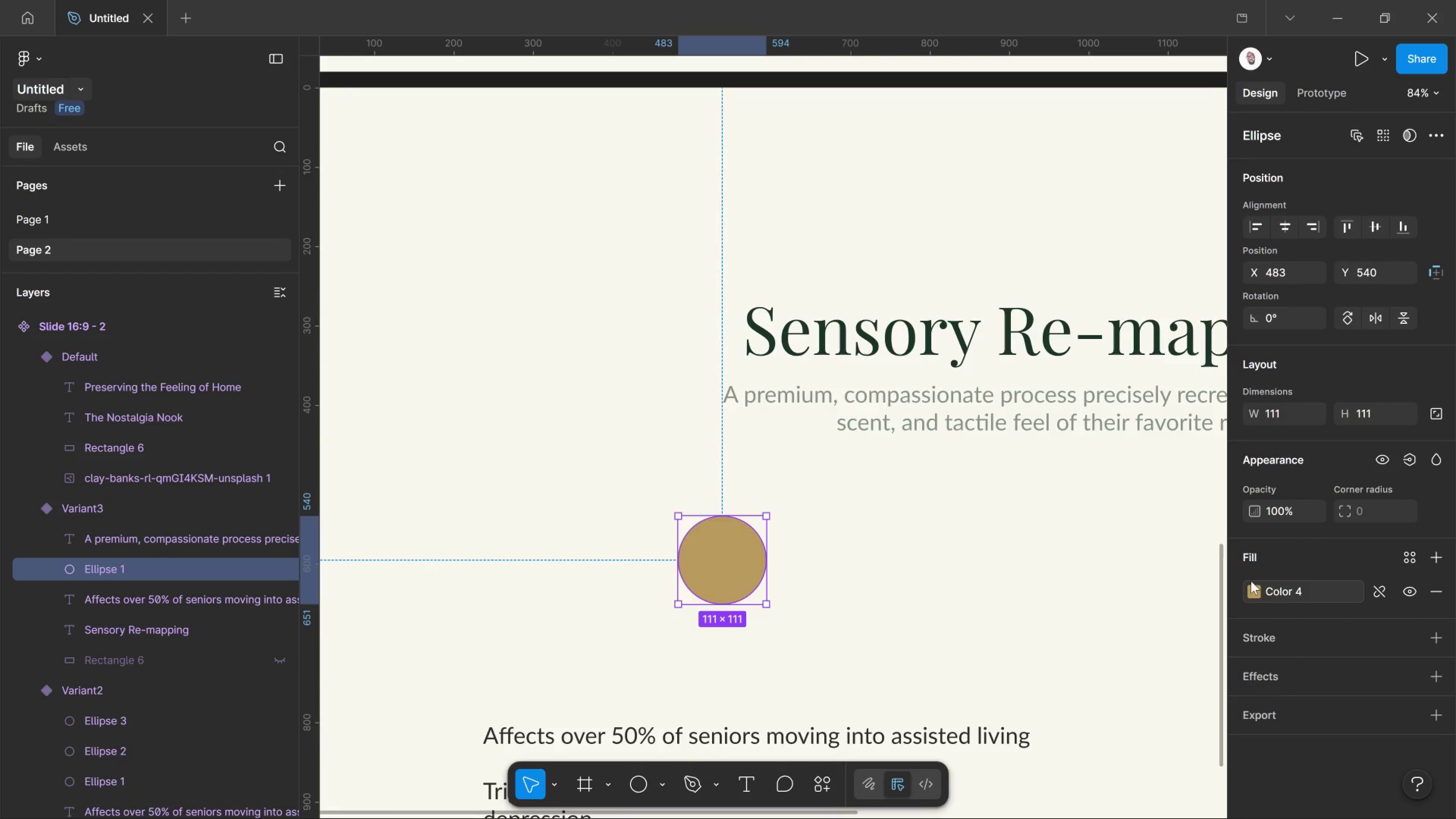 
left_click([1251, 581])
 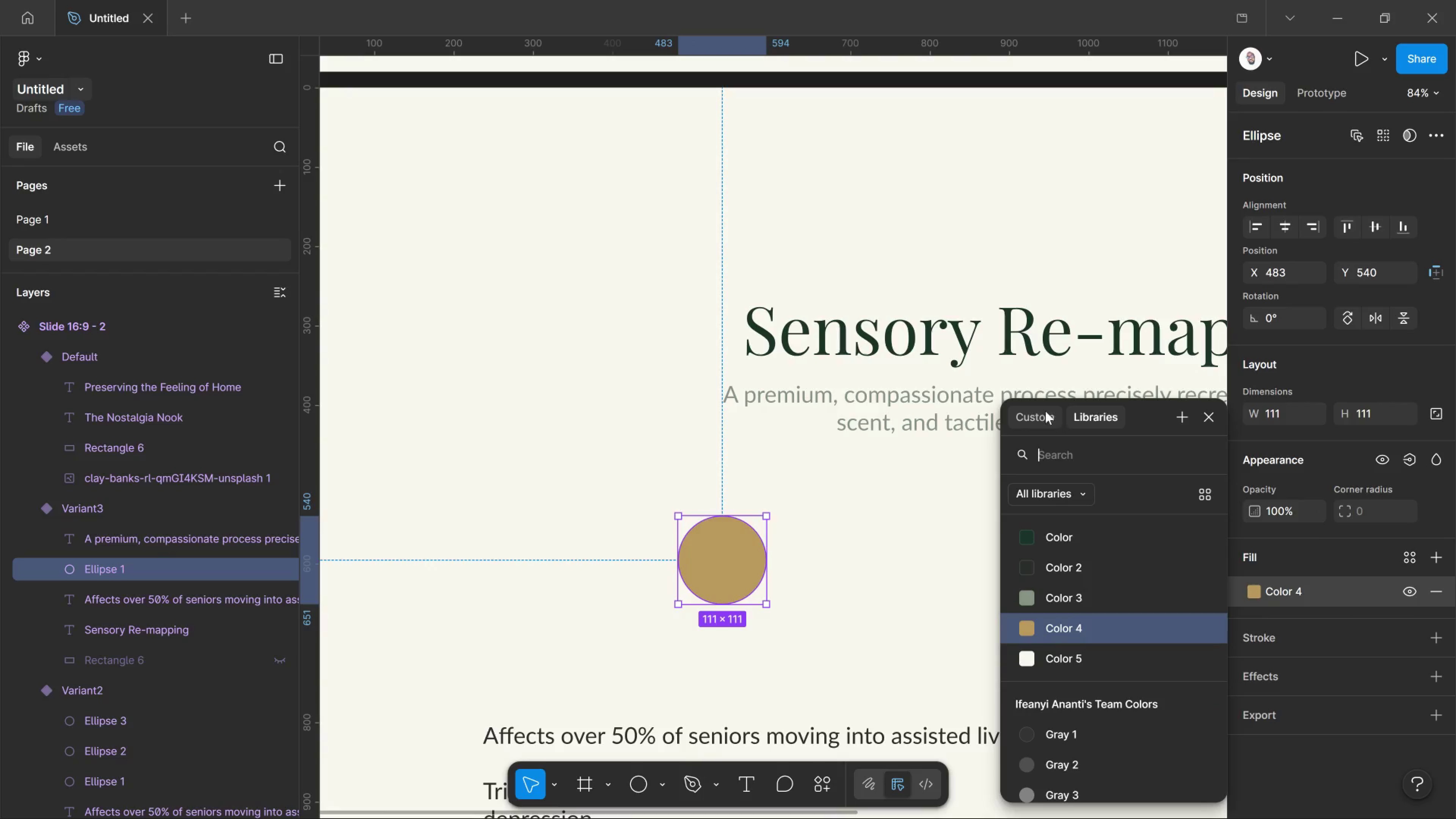 
left_click([1045, 411])
 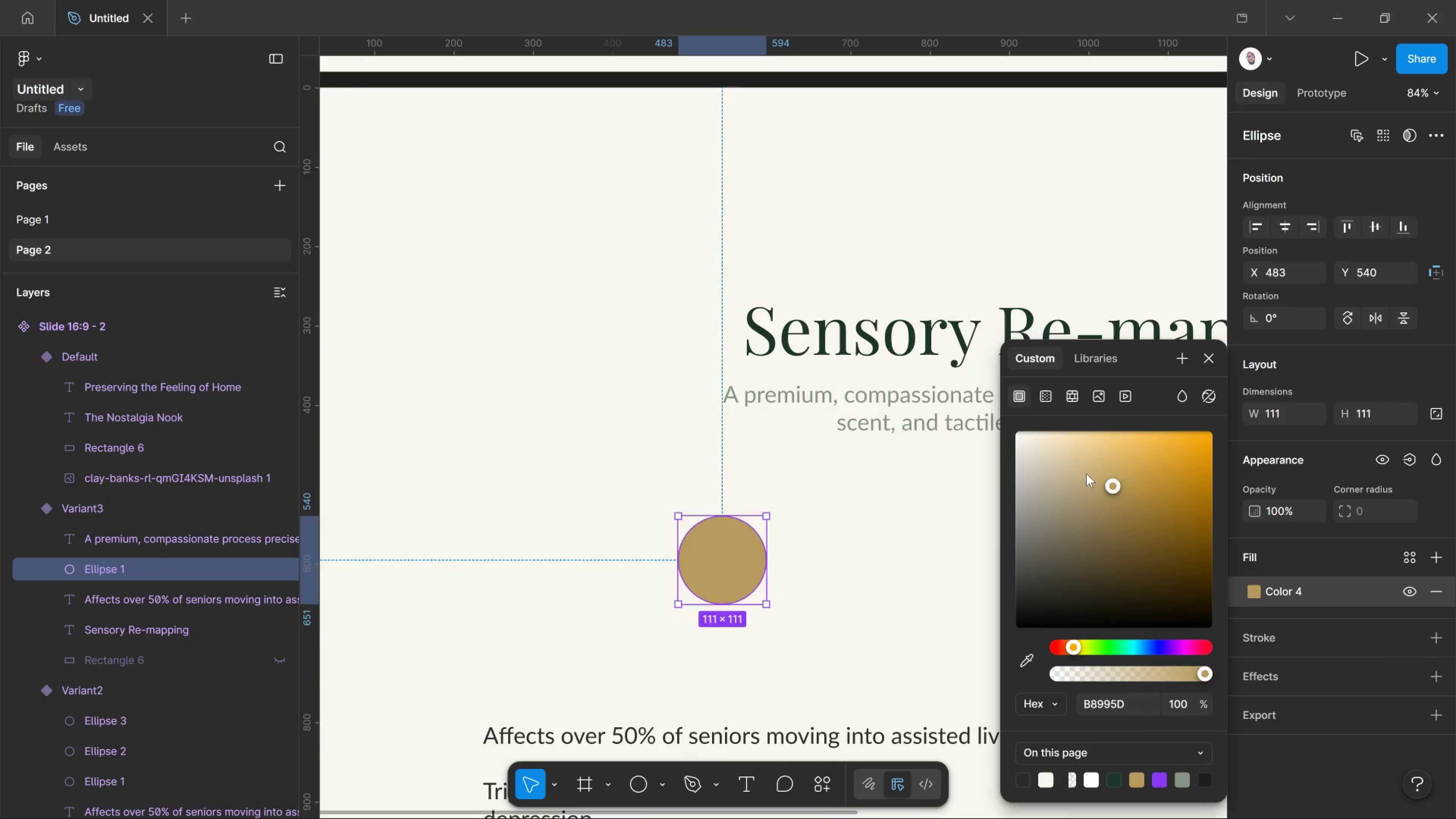 
left_click([1086, 474])
 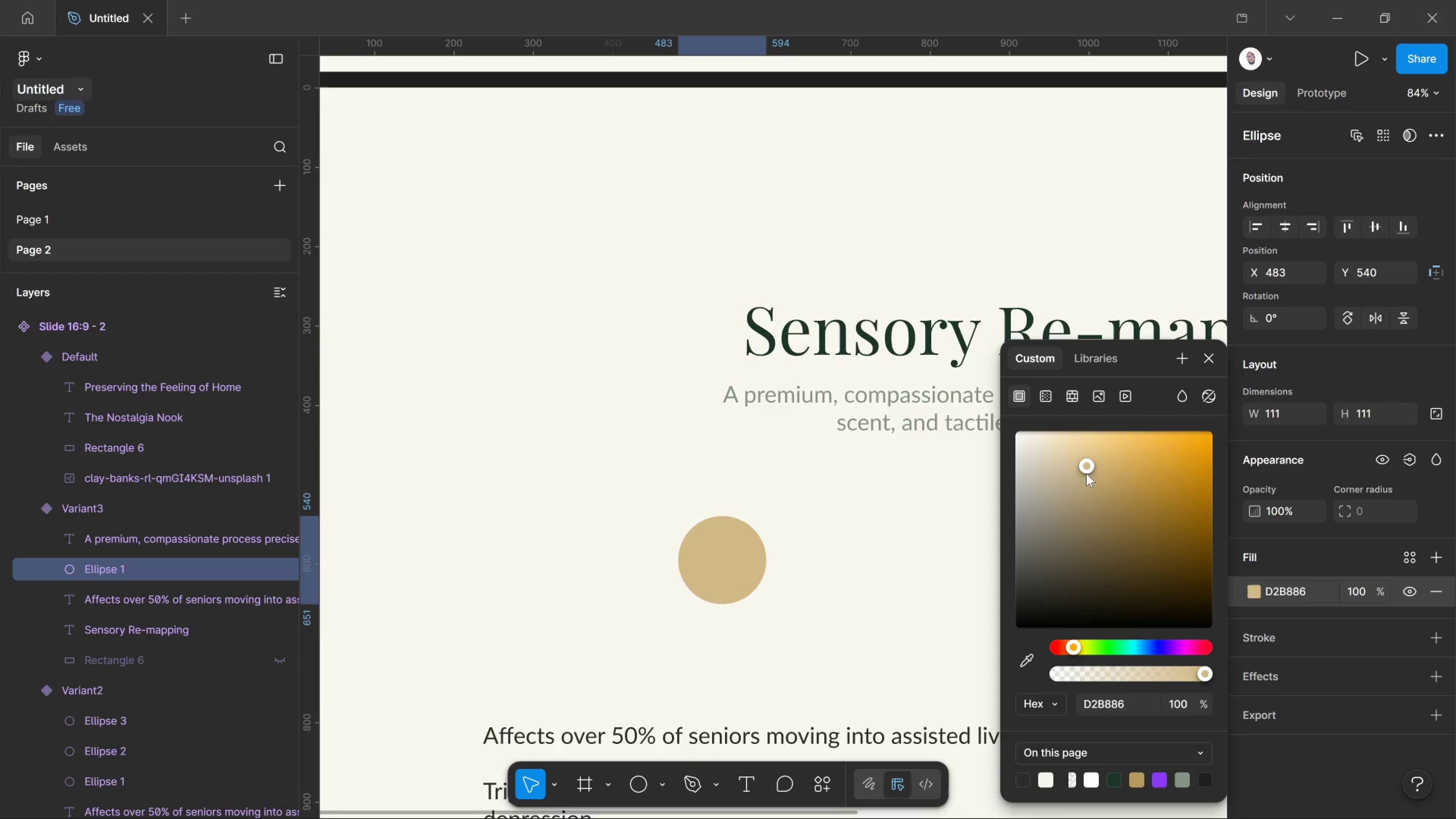 
left_click([1086, 474])
 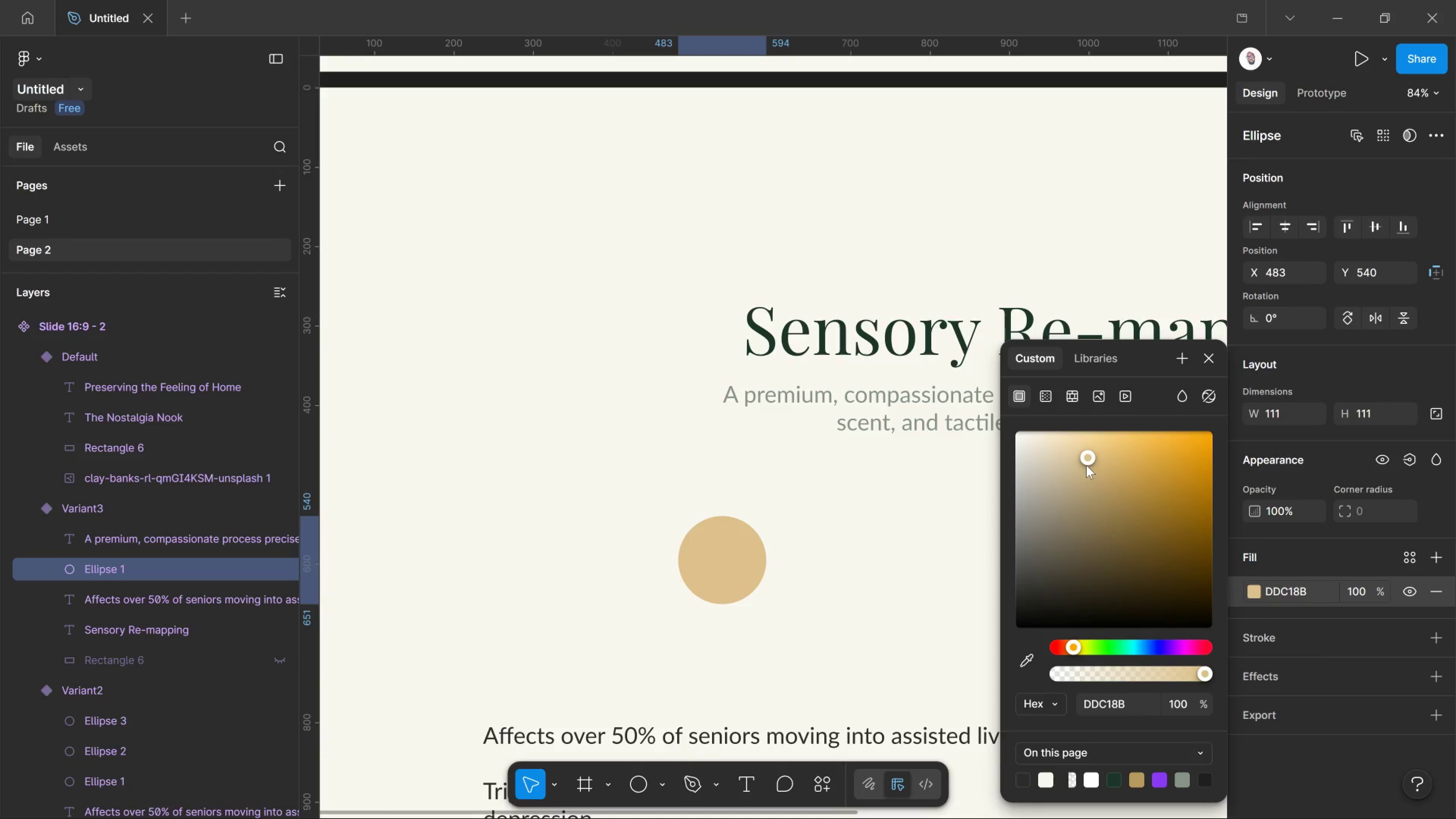 
left_click([1088, 465])
 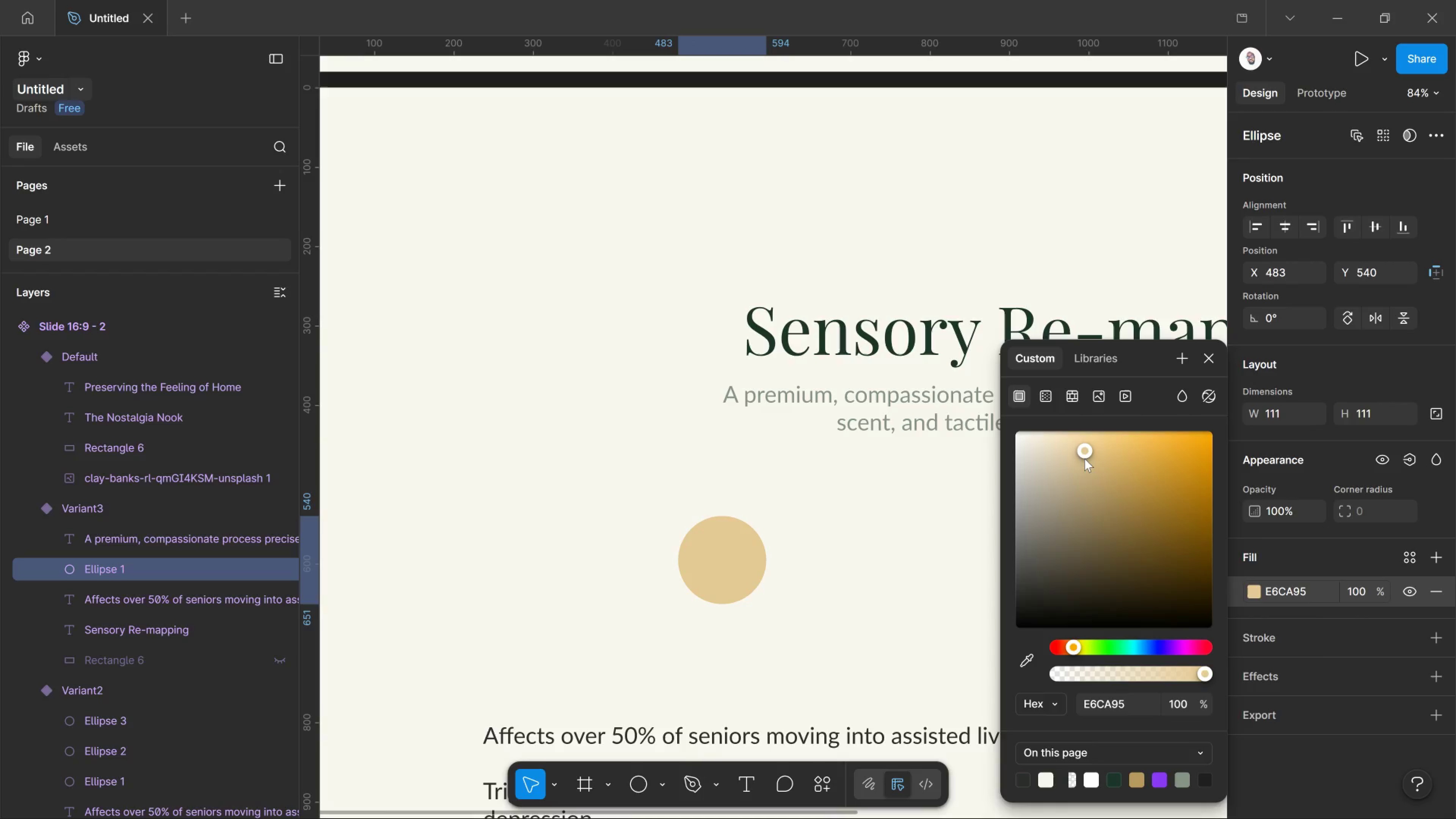 
left_click([1084, 458])
 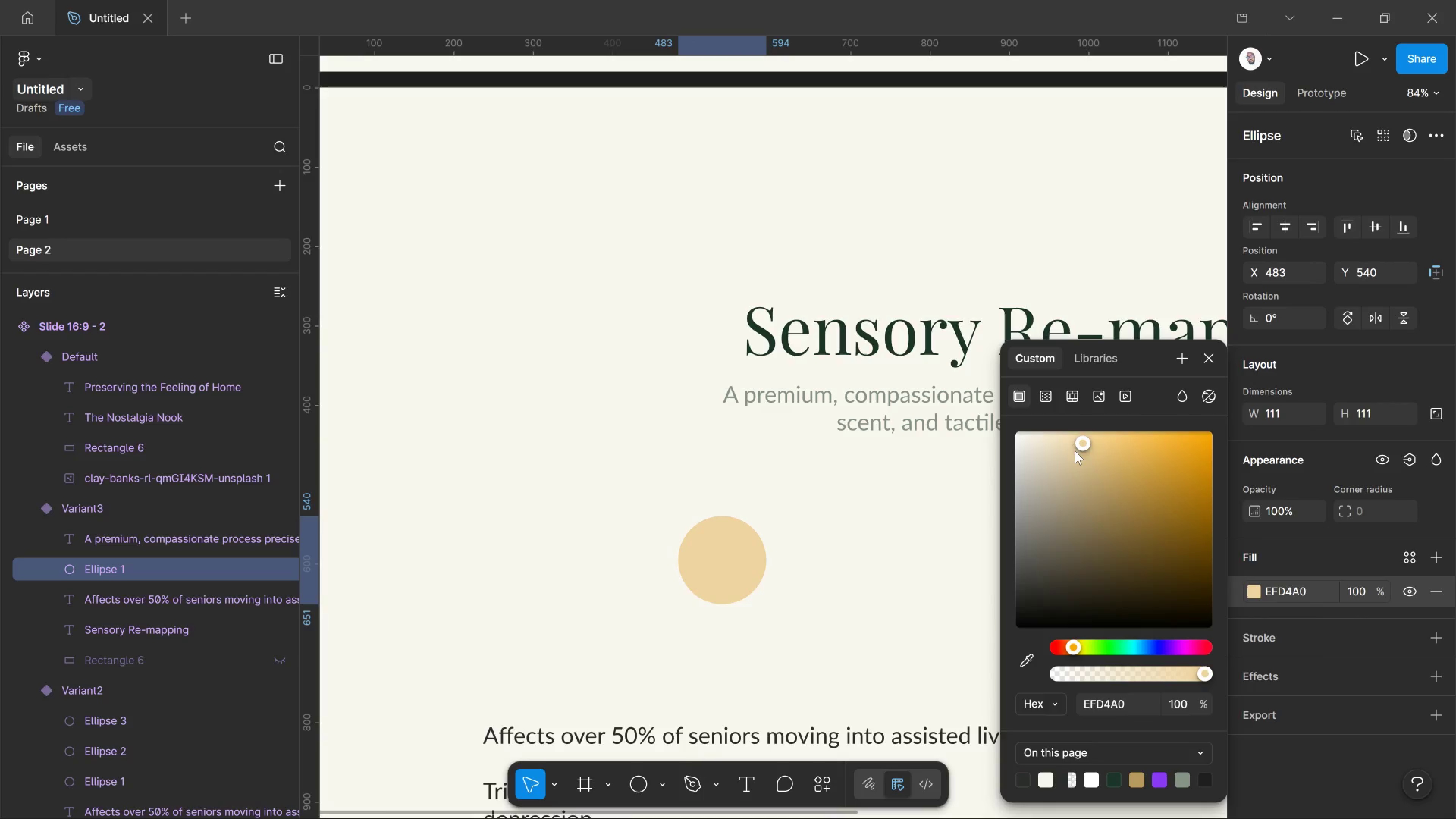 
left_click_drag(start_coordinate=[1083, 451], to_coordinate=[1078, 451])
 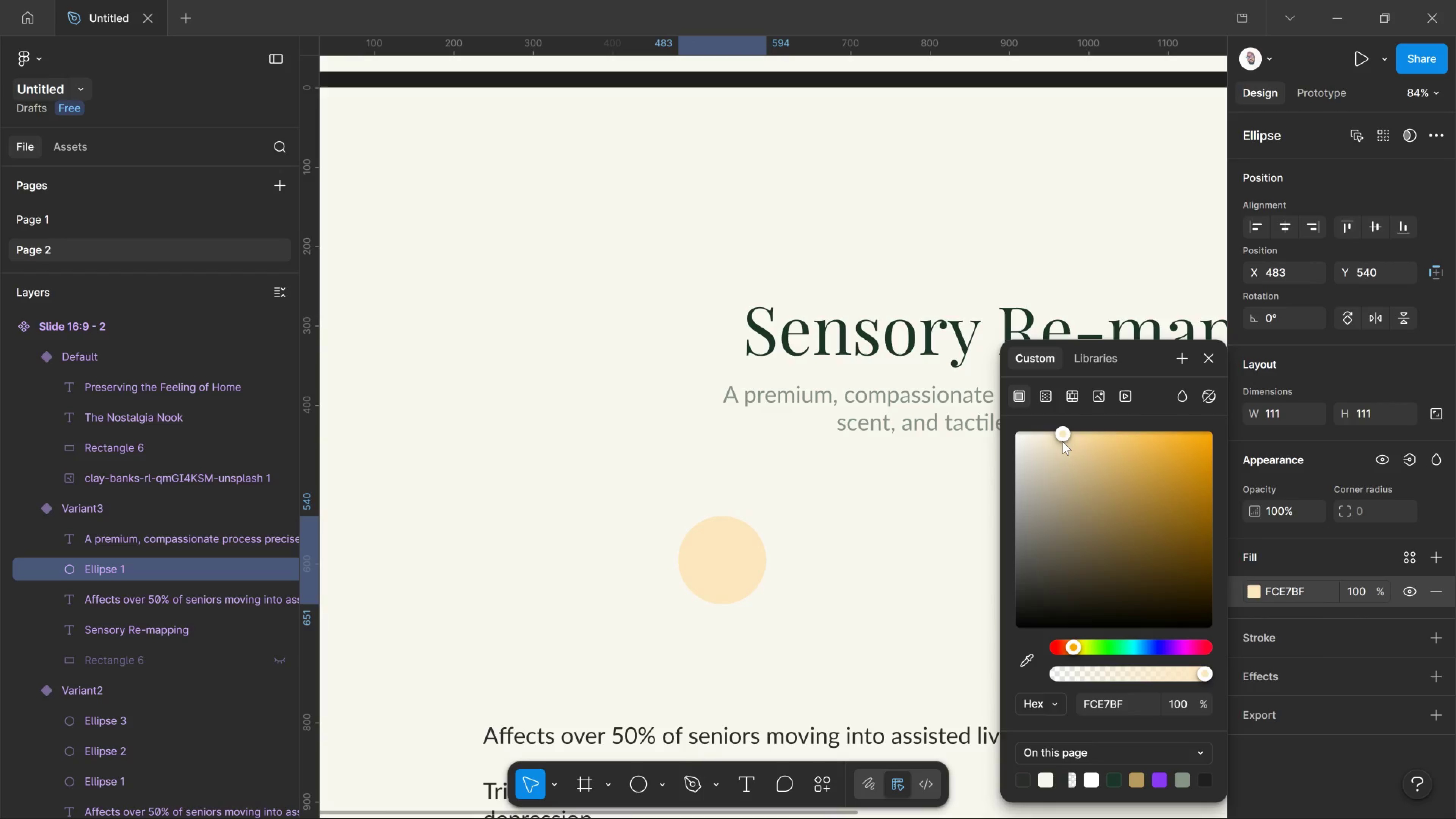 
left_click([1062, 441])
 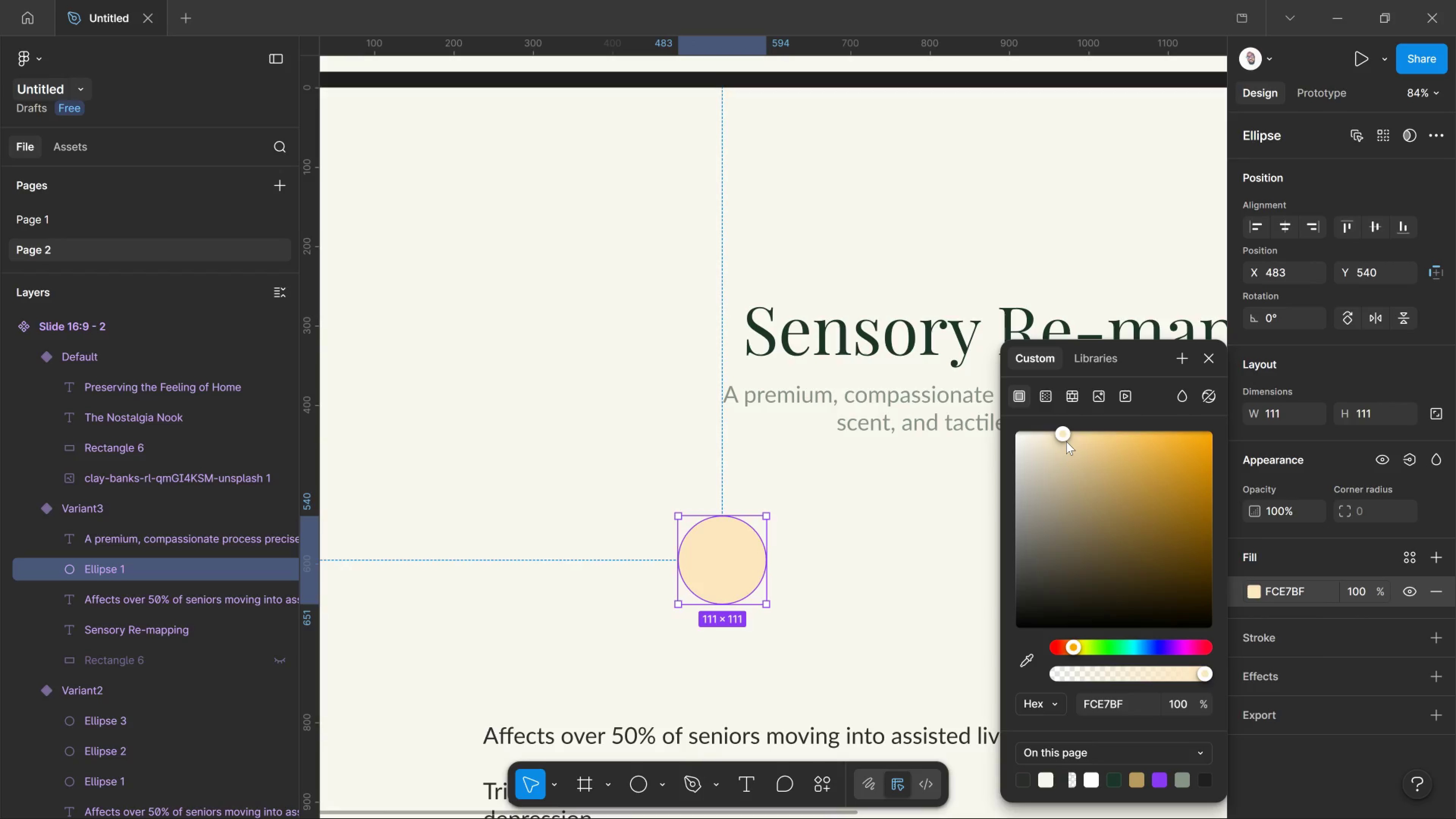 
left_click([1066, 441])
 